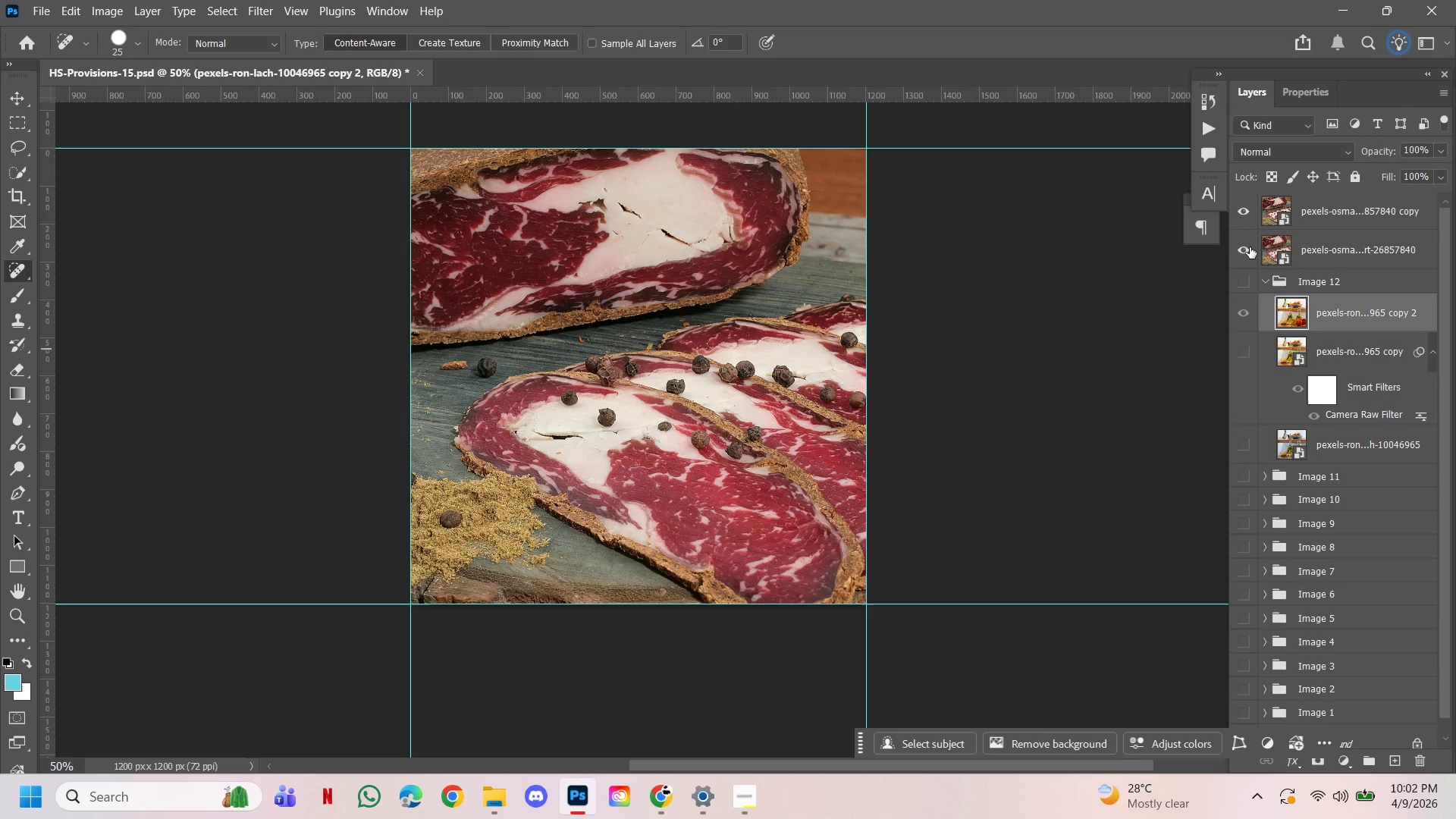 
double_click([1326, 251])
 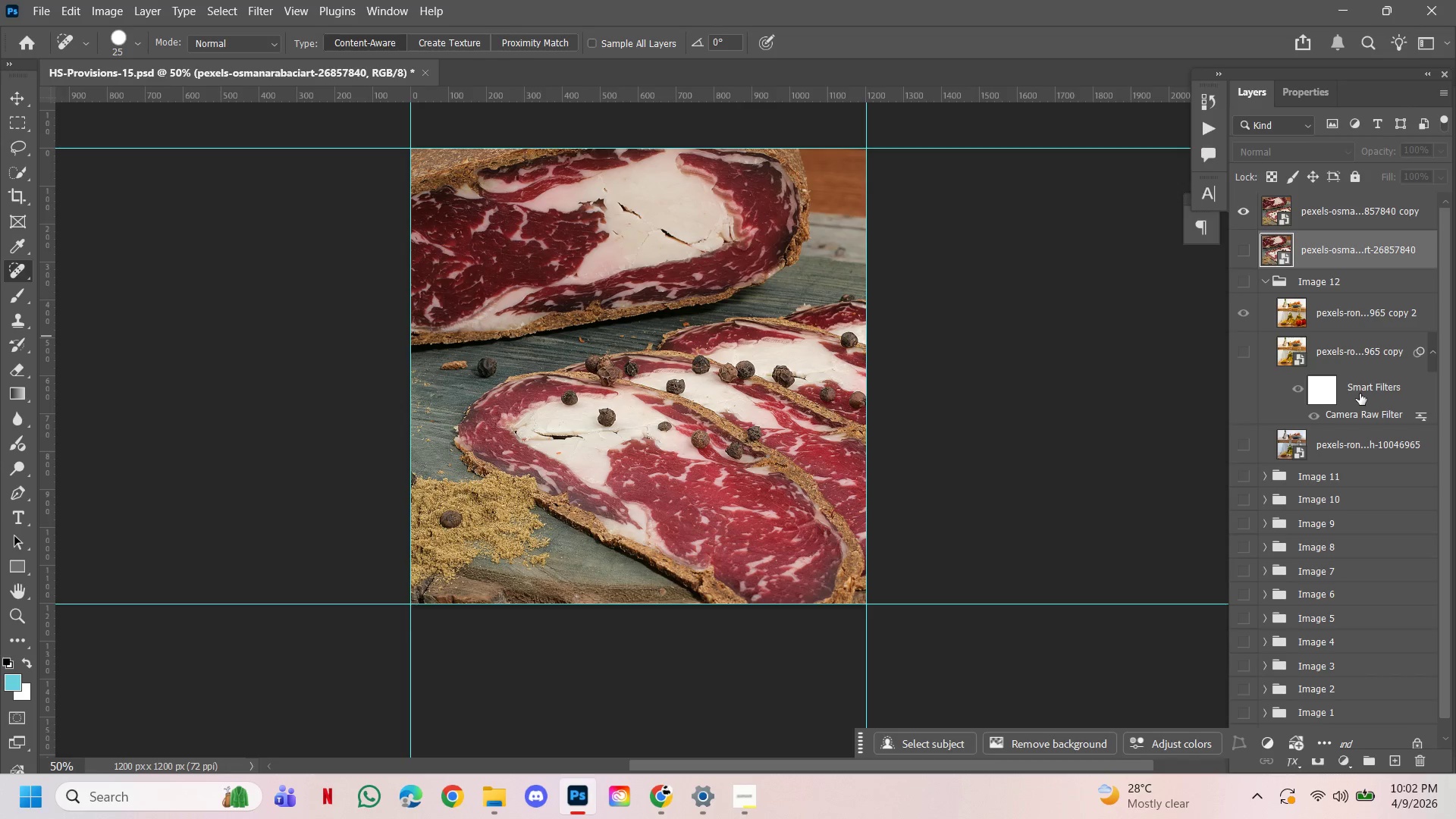 
left_click([1361, 394])
 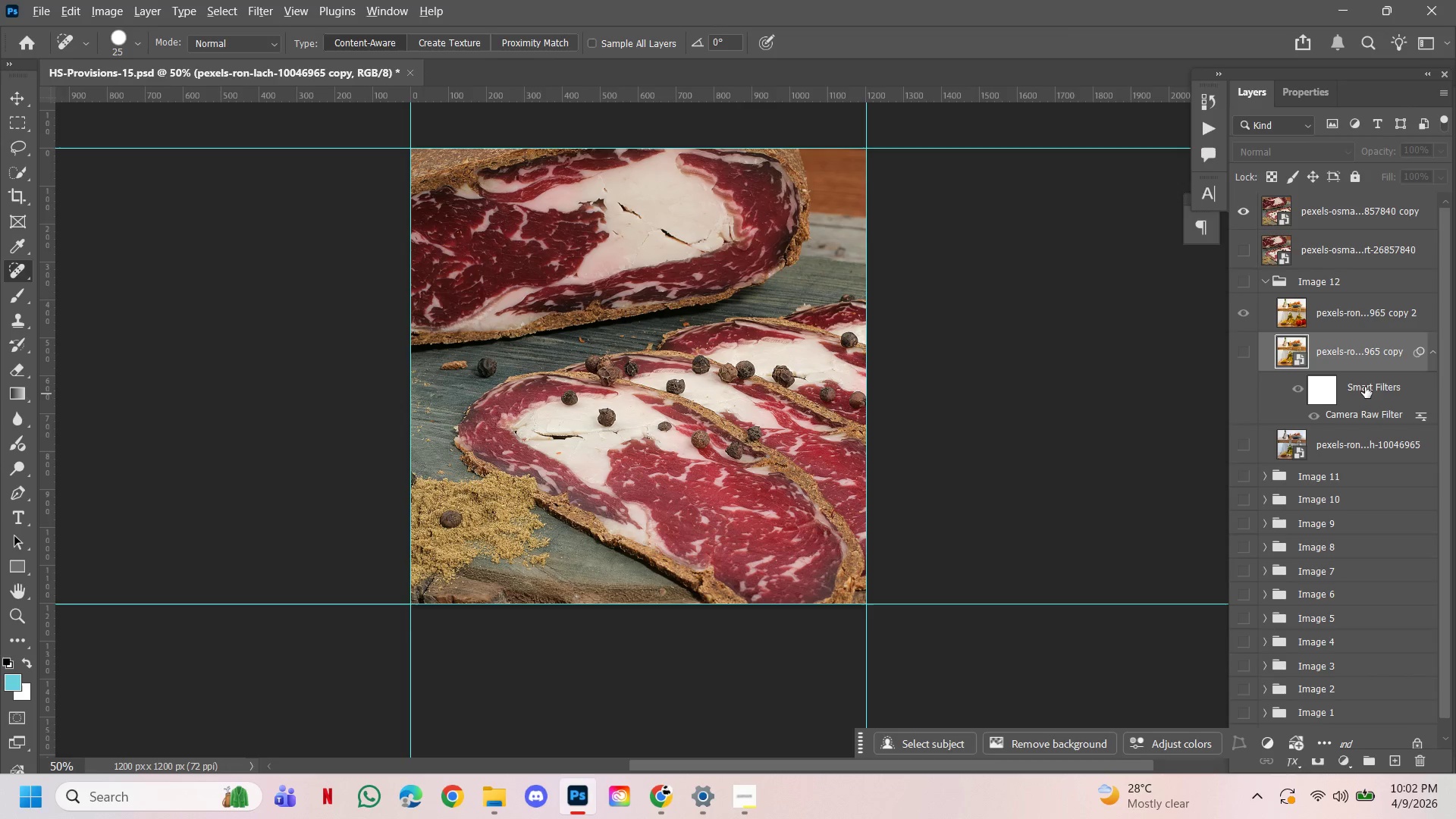 
hold_key(key=AltLeft, duration=2.14)
left_click_drag(start_coordinate=[1365, 387], to_coordinate=[1351, 212])
 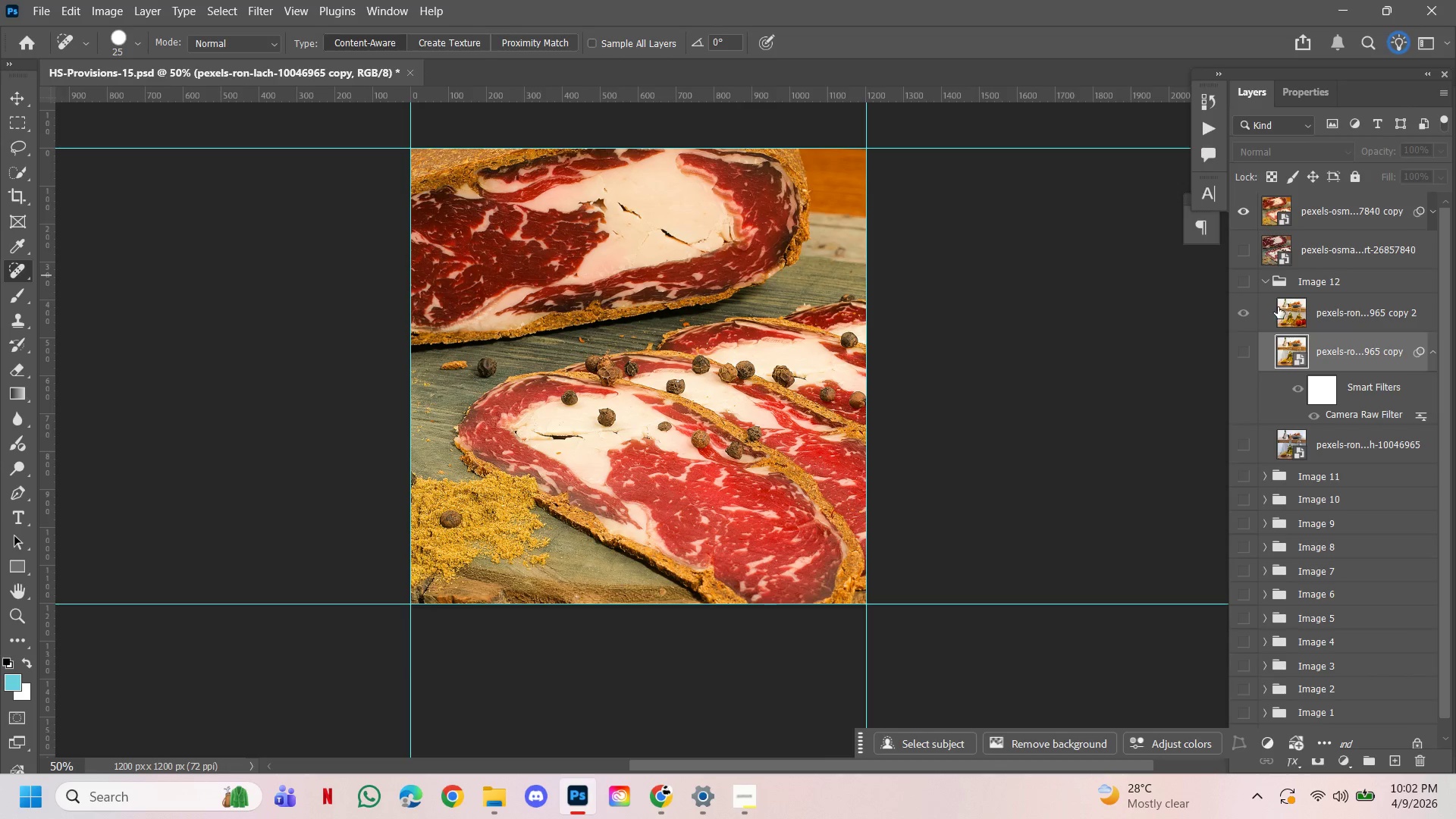 
left_click([1269, 283])
 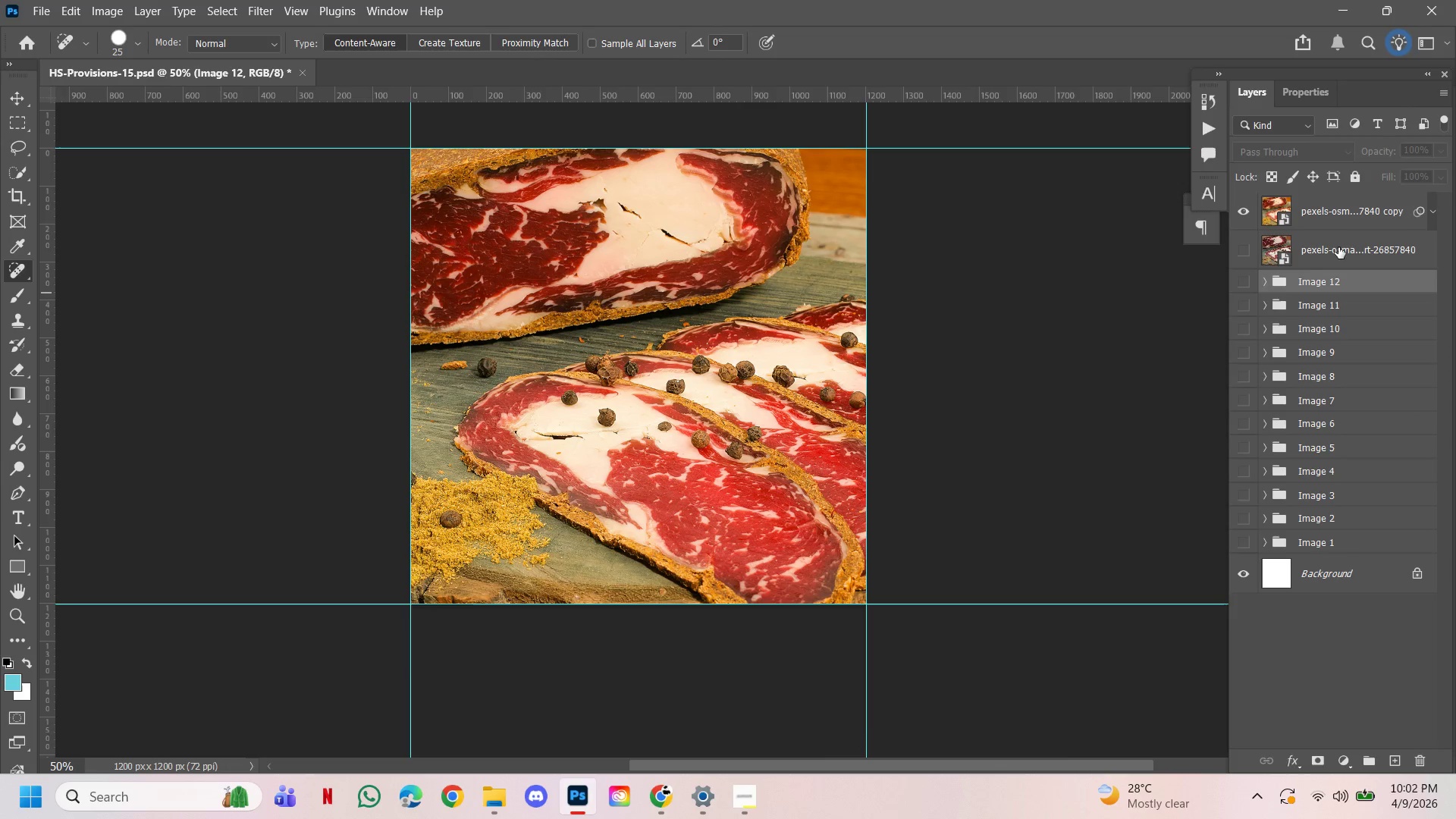 
left_click([1338, 253])
 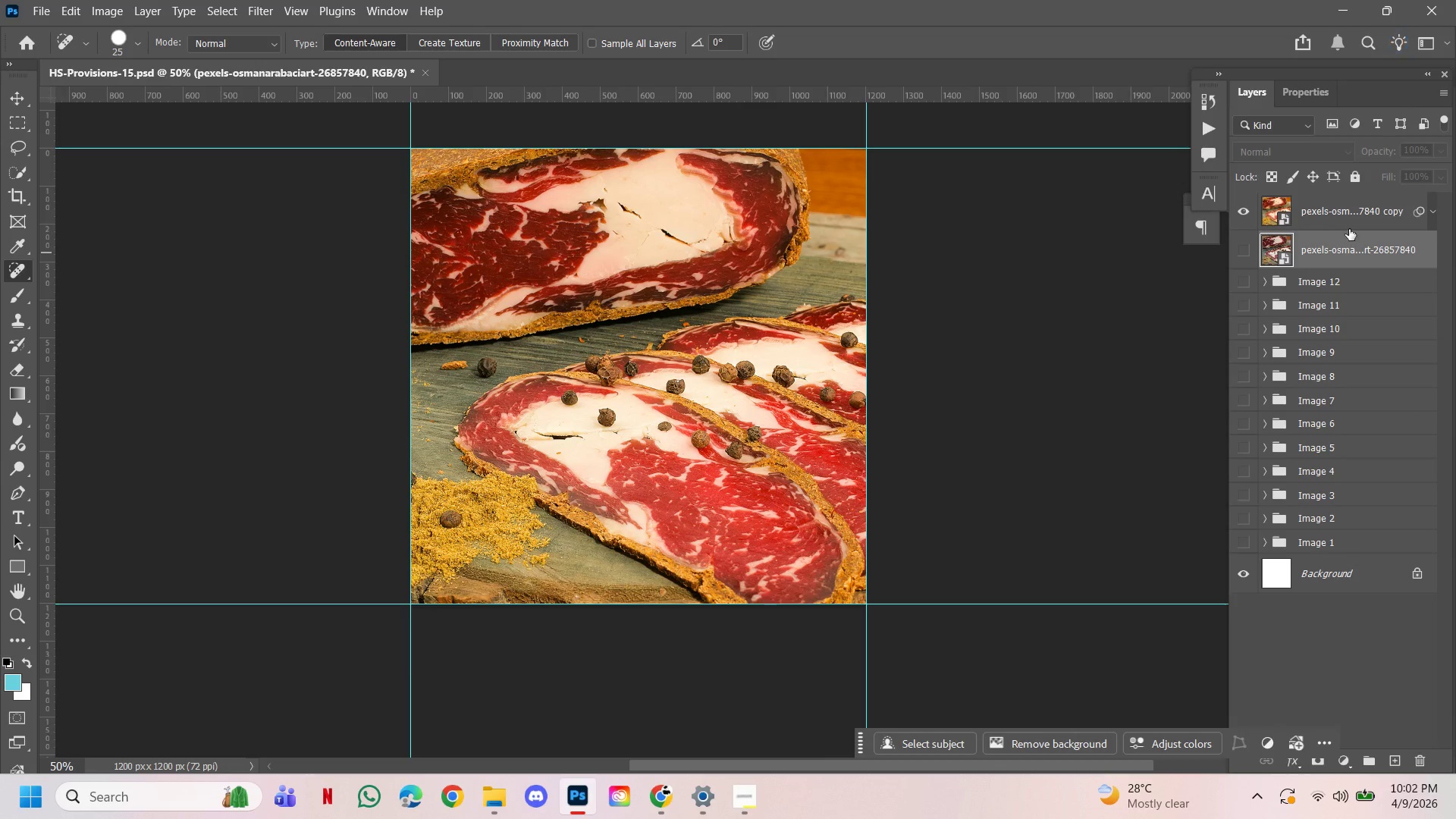 
hold_key(key=ControlLeft, duration=0.61)
left_click([1349, 216])
 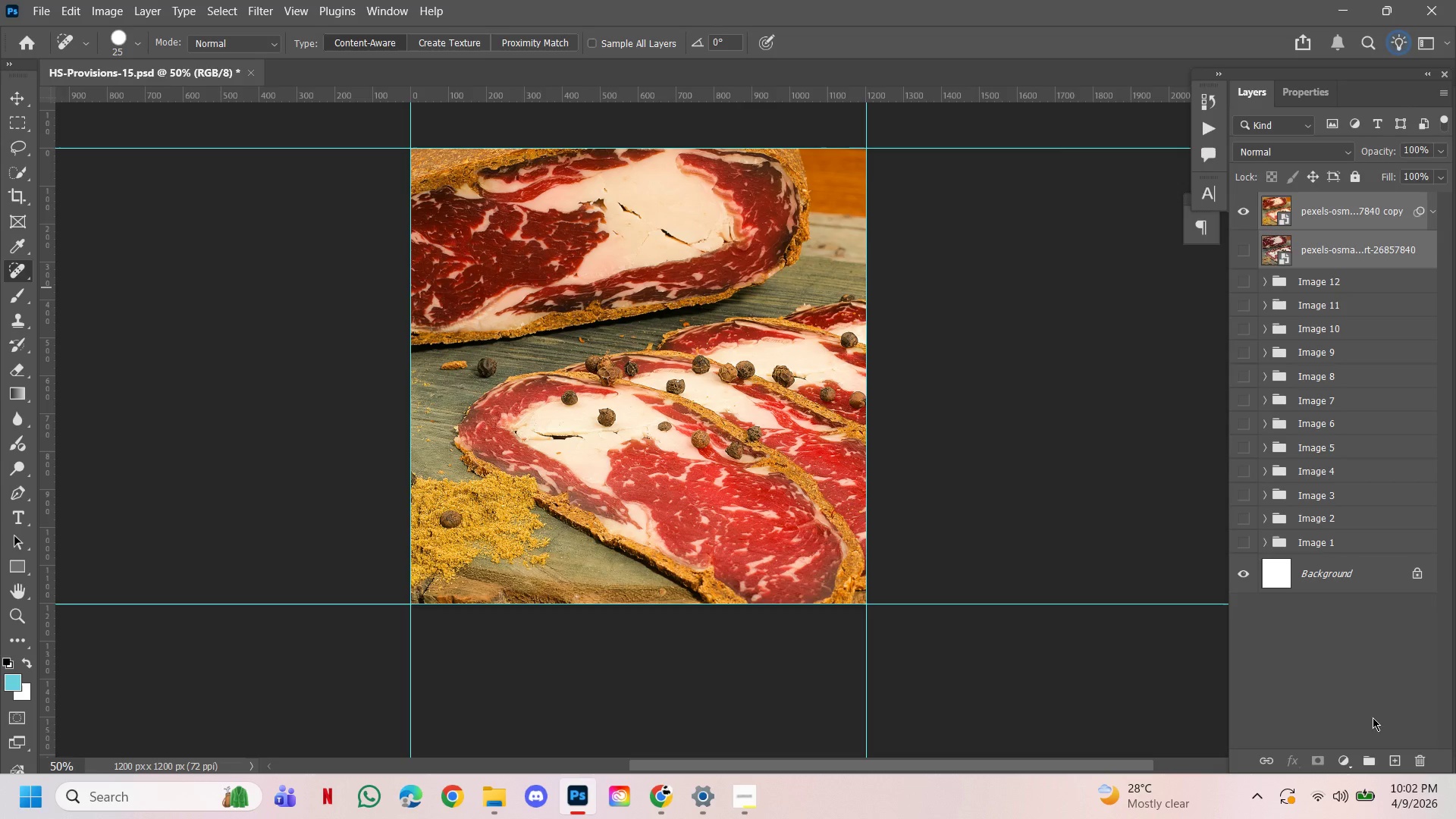 
left_click([1370, 762])
 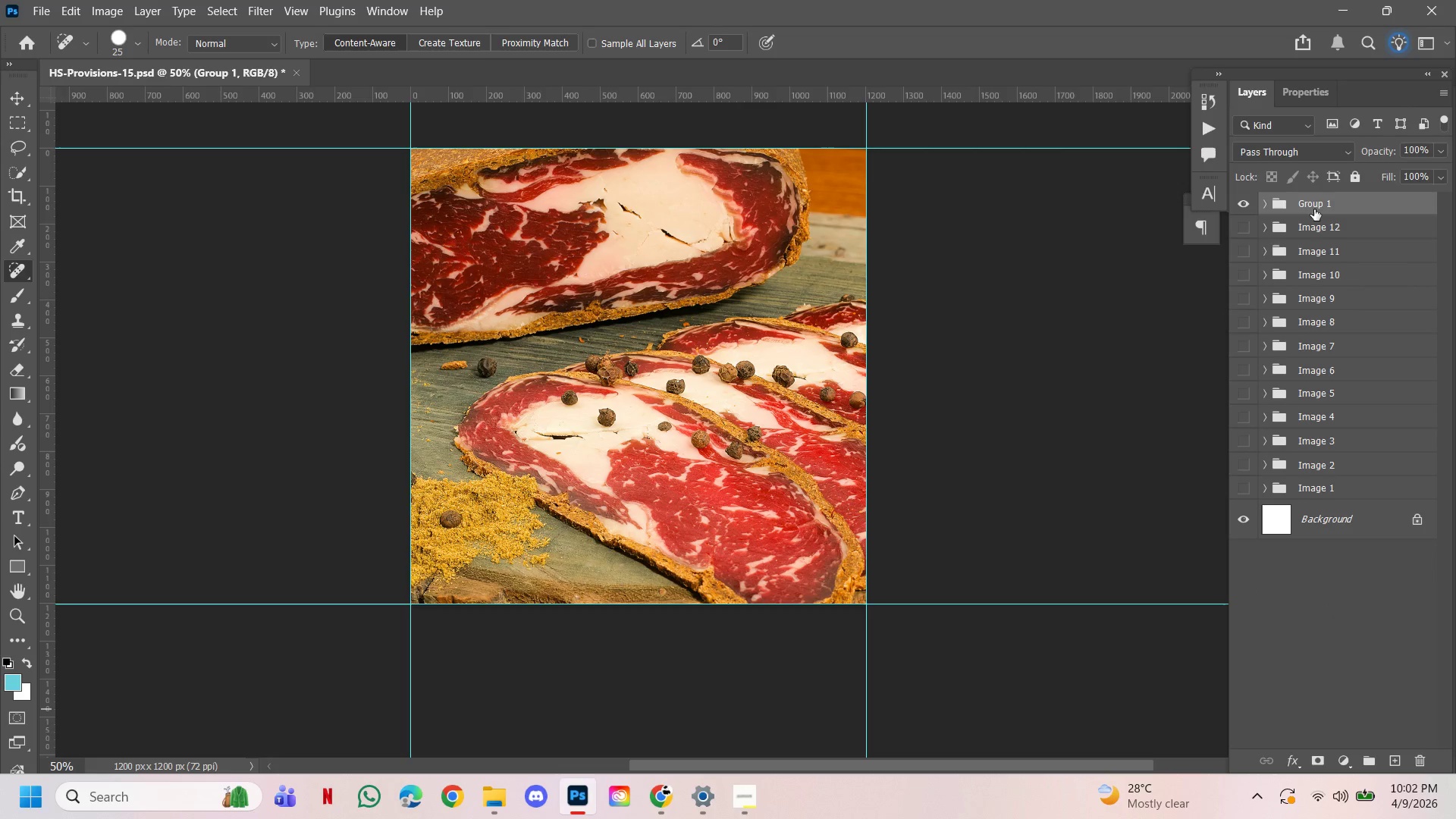 
left_click([1326, 184])
 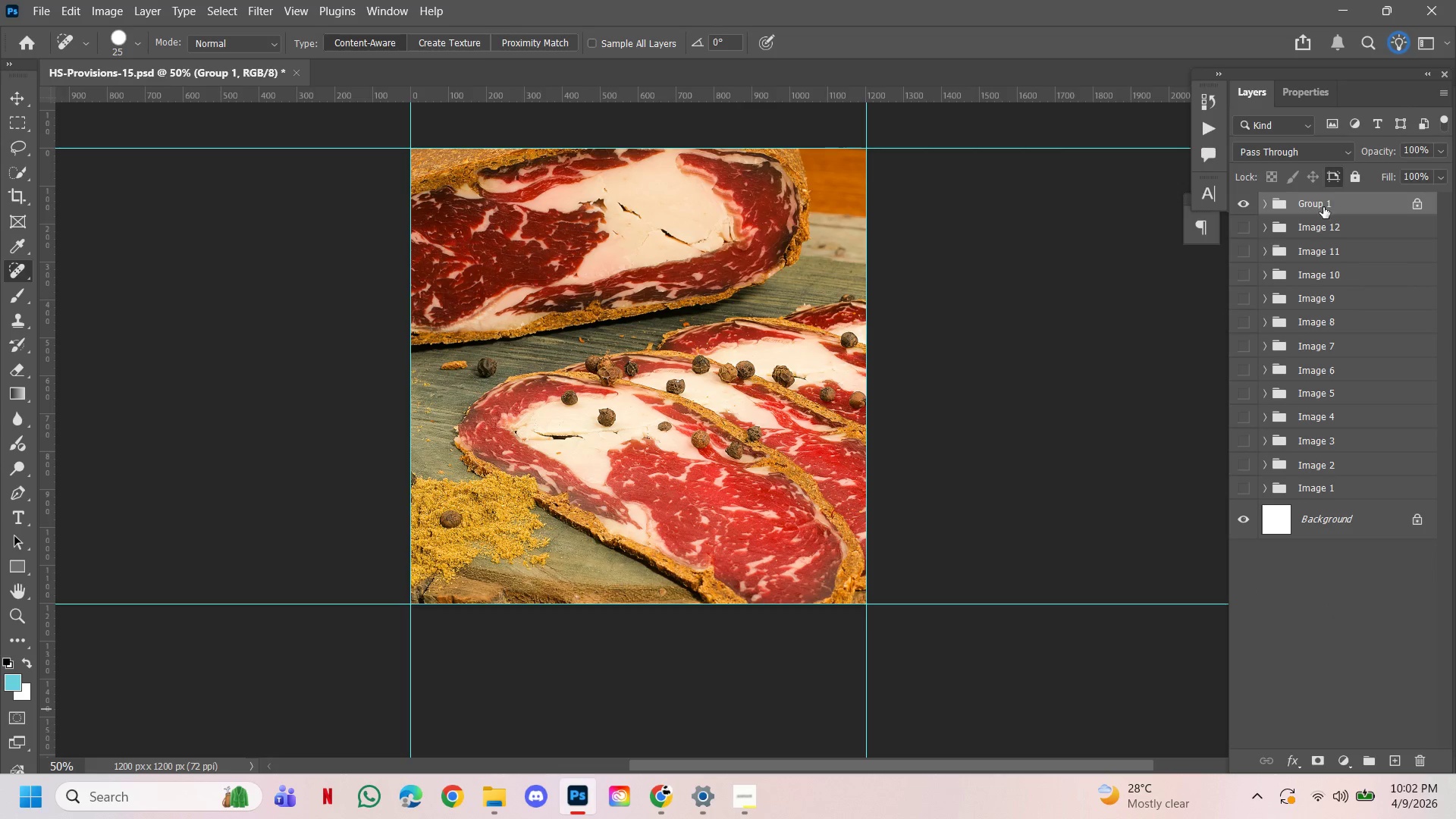 
double_click([1323, 207])
 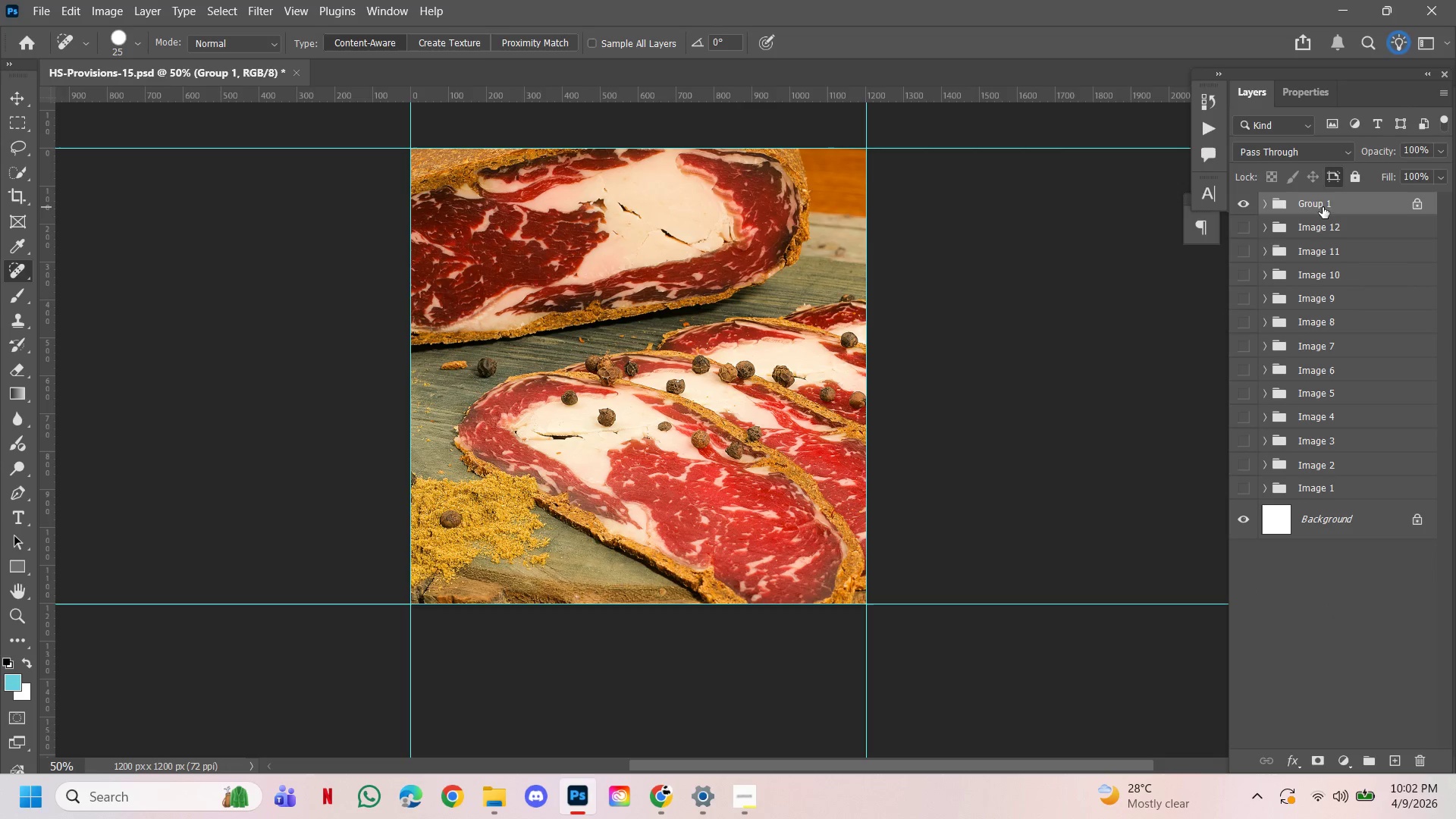 
triple_click([1323, 207])
 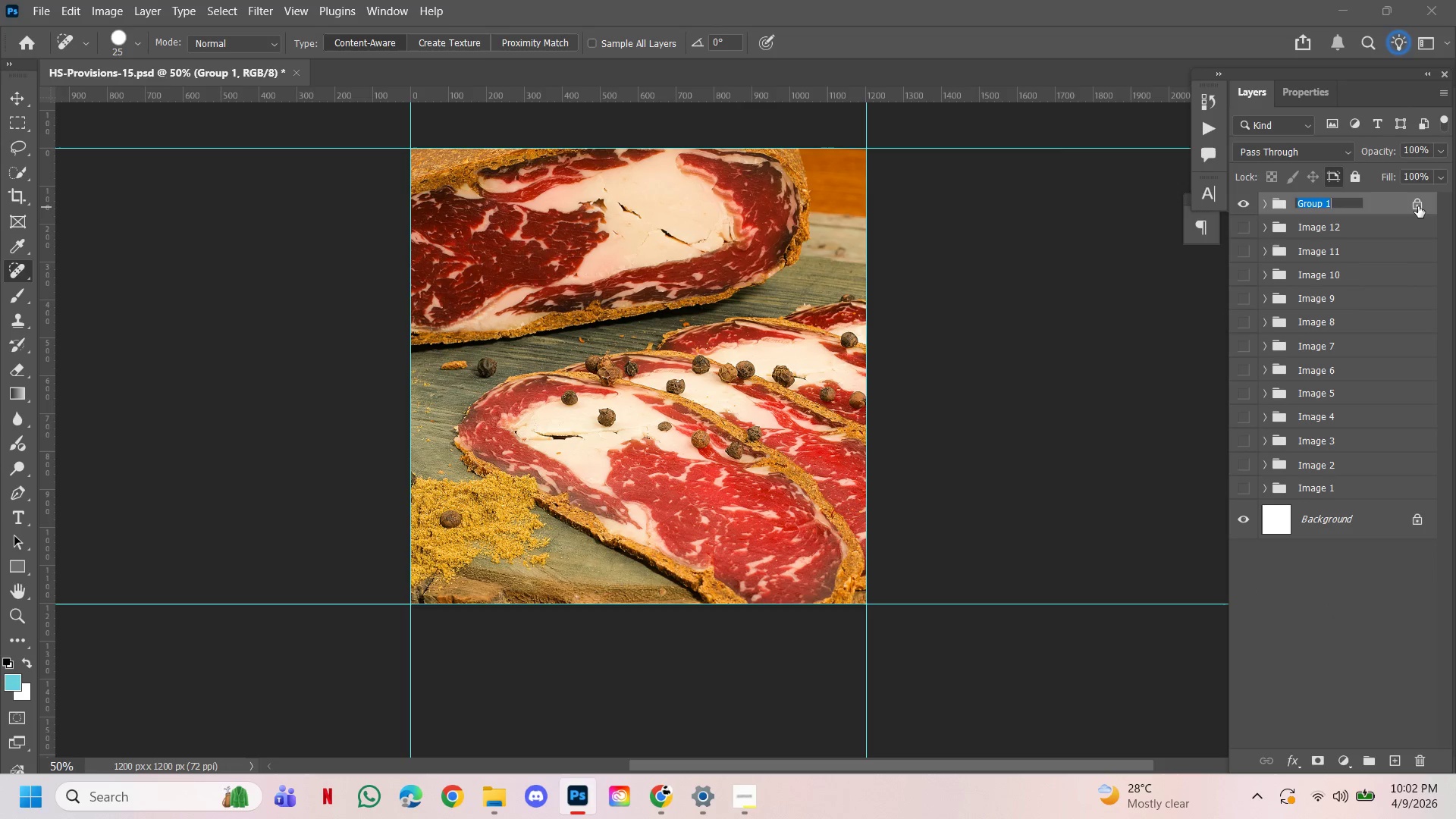 
left_click([1418, 205])
 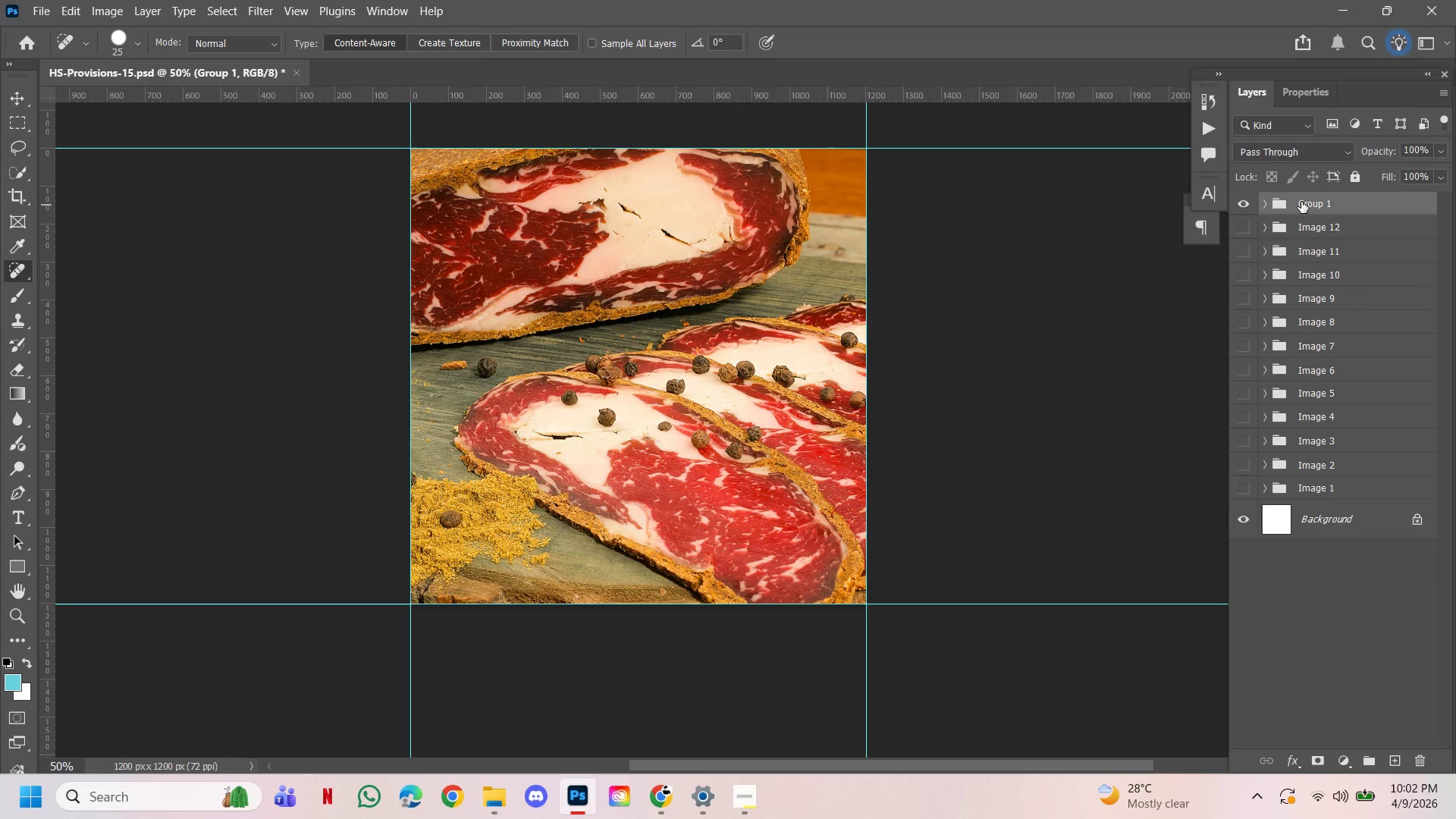 
double_click([1301, 202])
 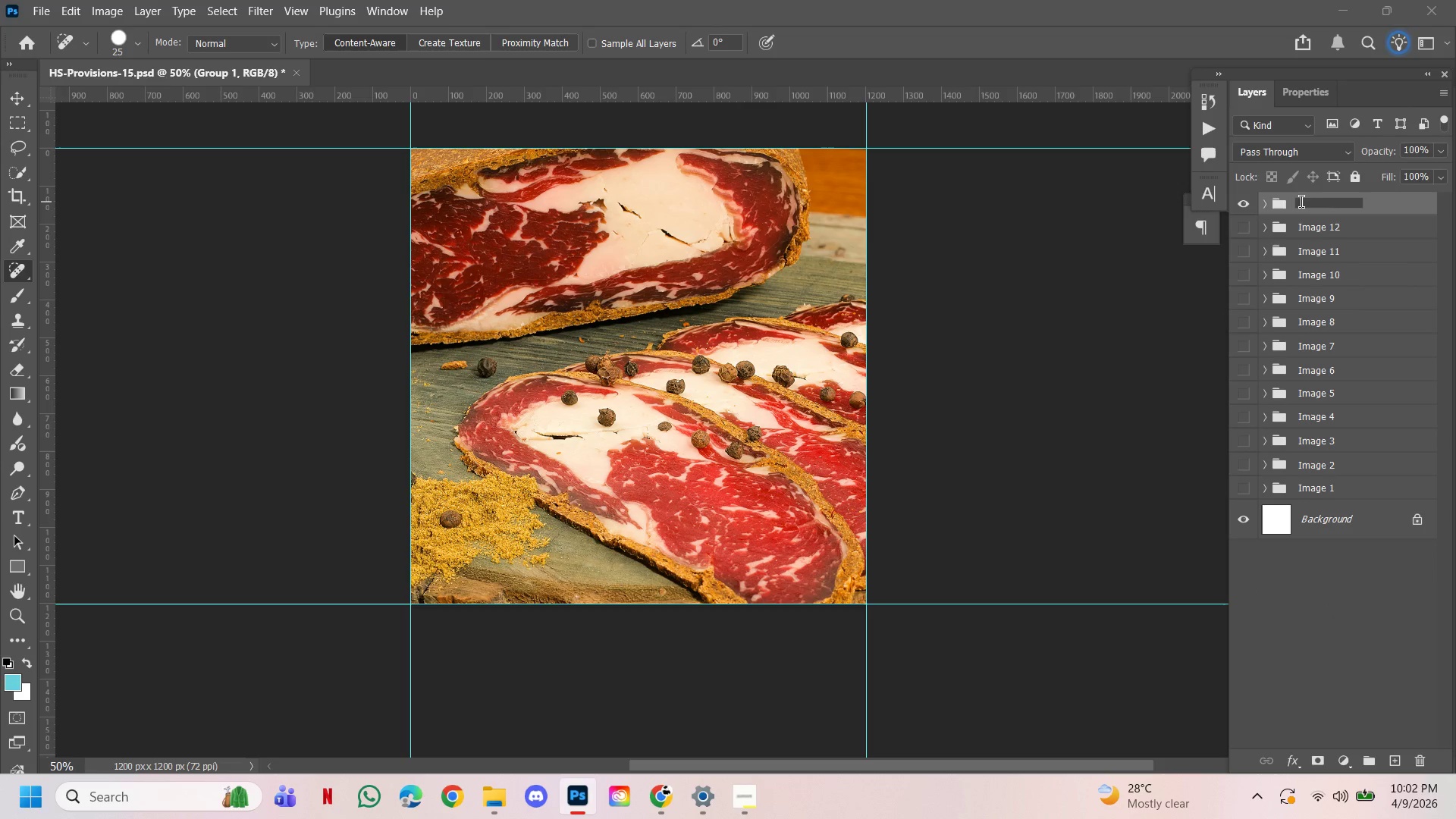 
triple_click([1301, 202])
 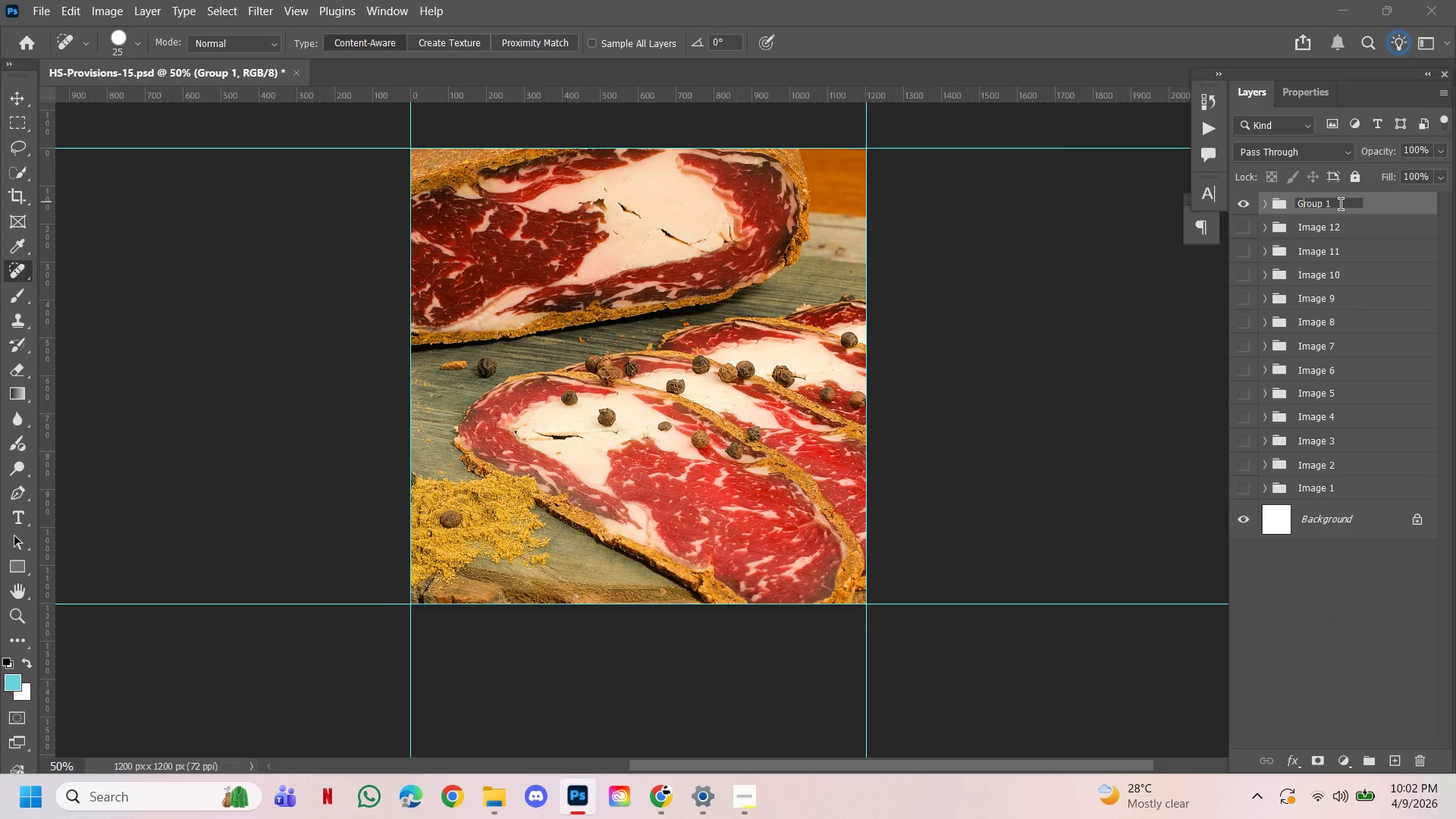 
left_click_drag(start_coordinate=[1341, 204], to_coordinate=[1250, 202])
 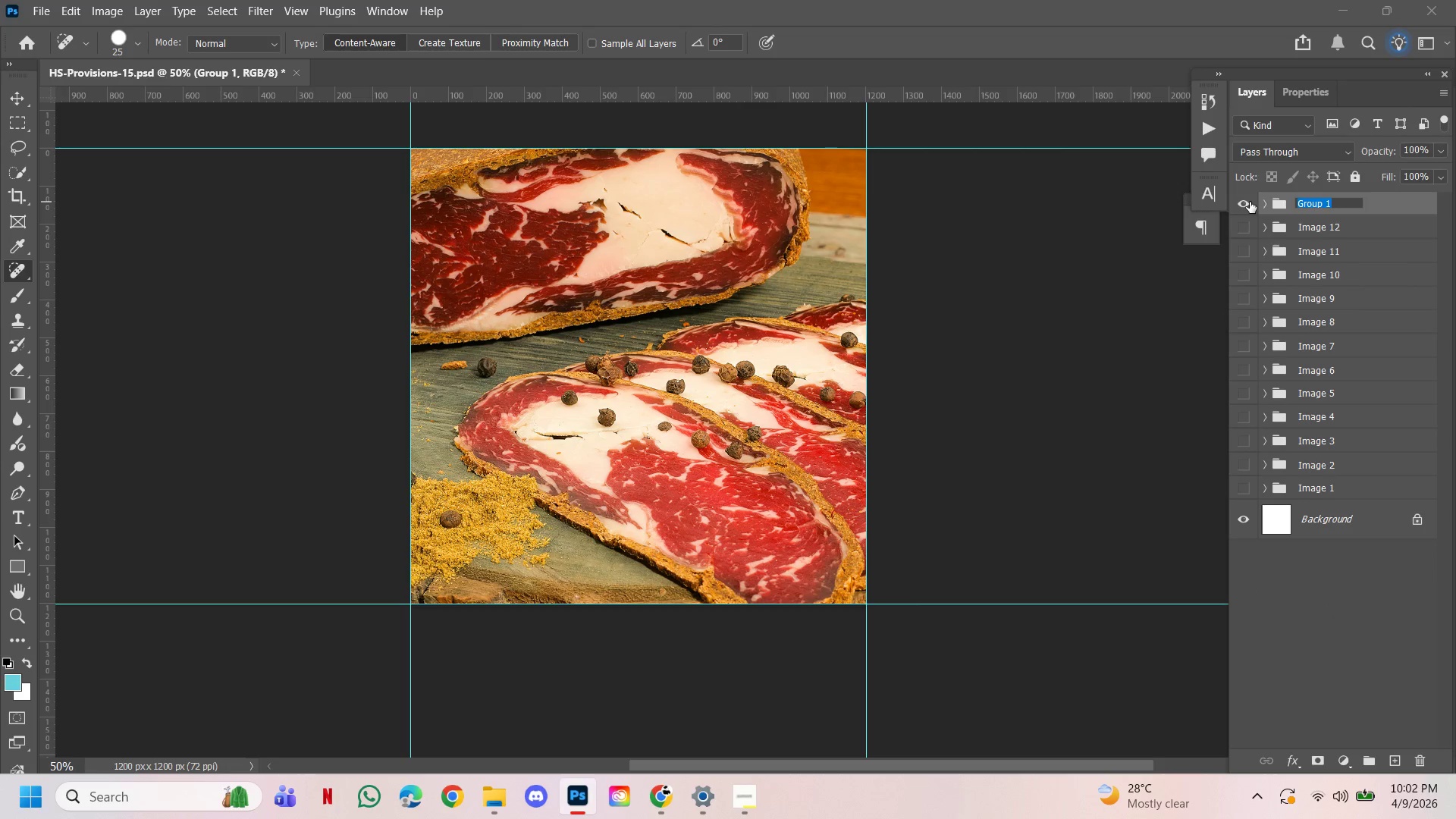 
type(Image 13)
 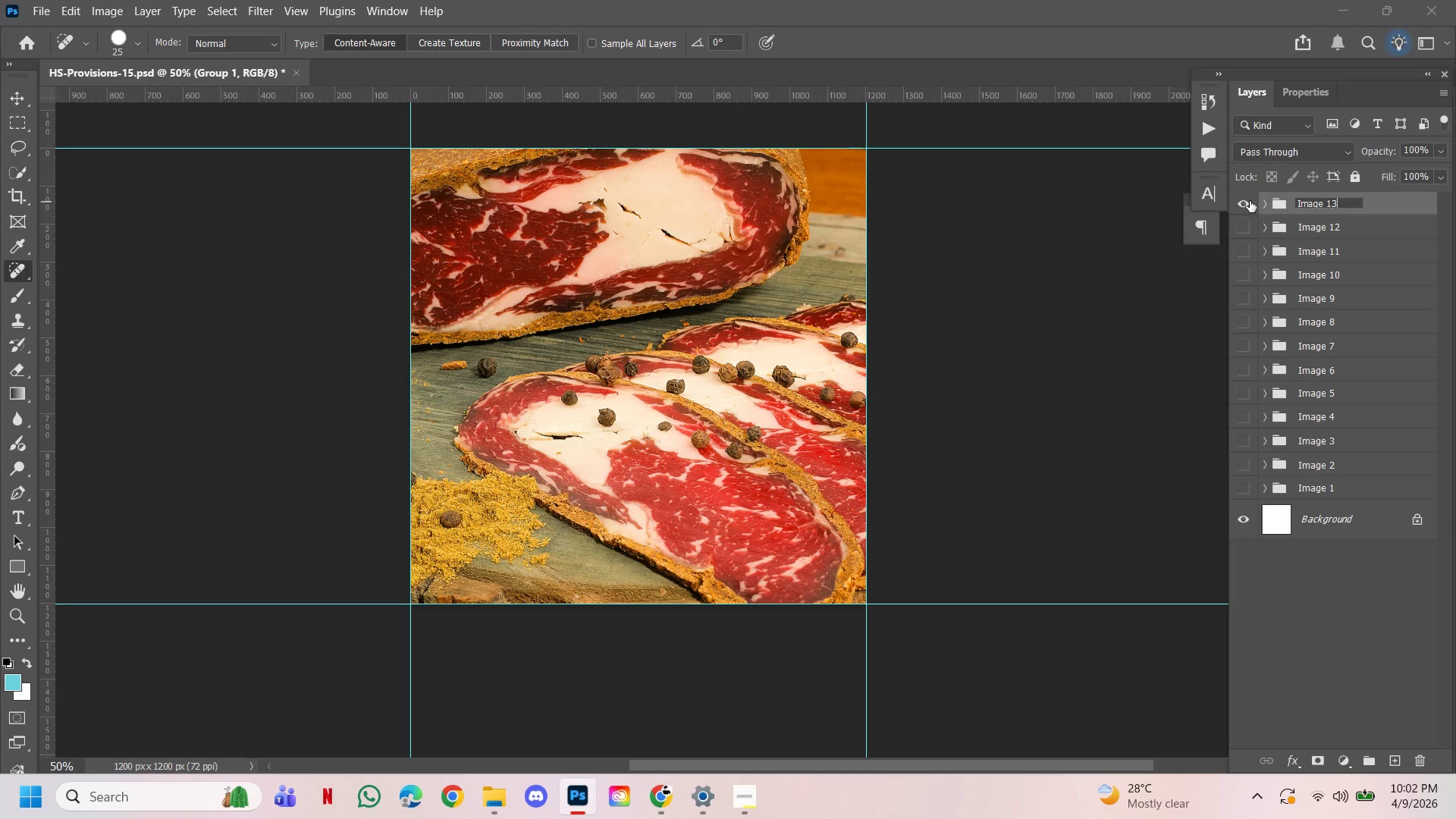 
key(Enter)
 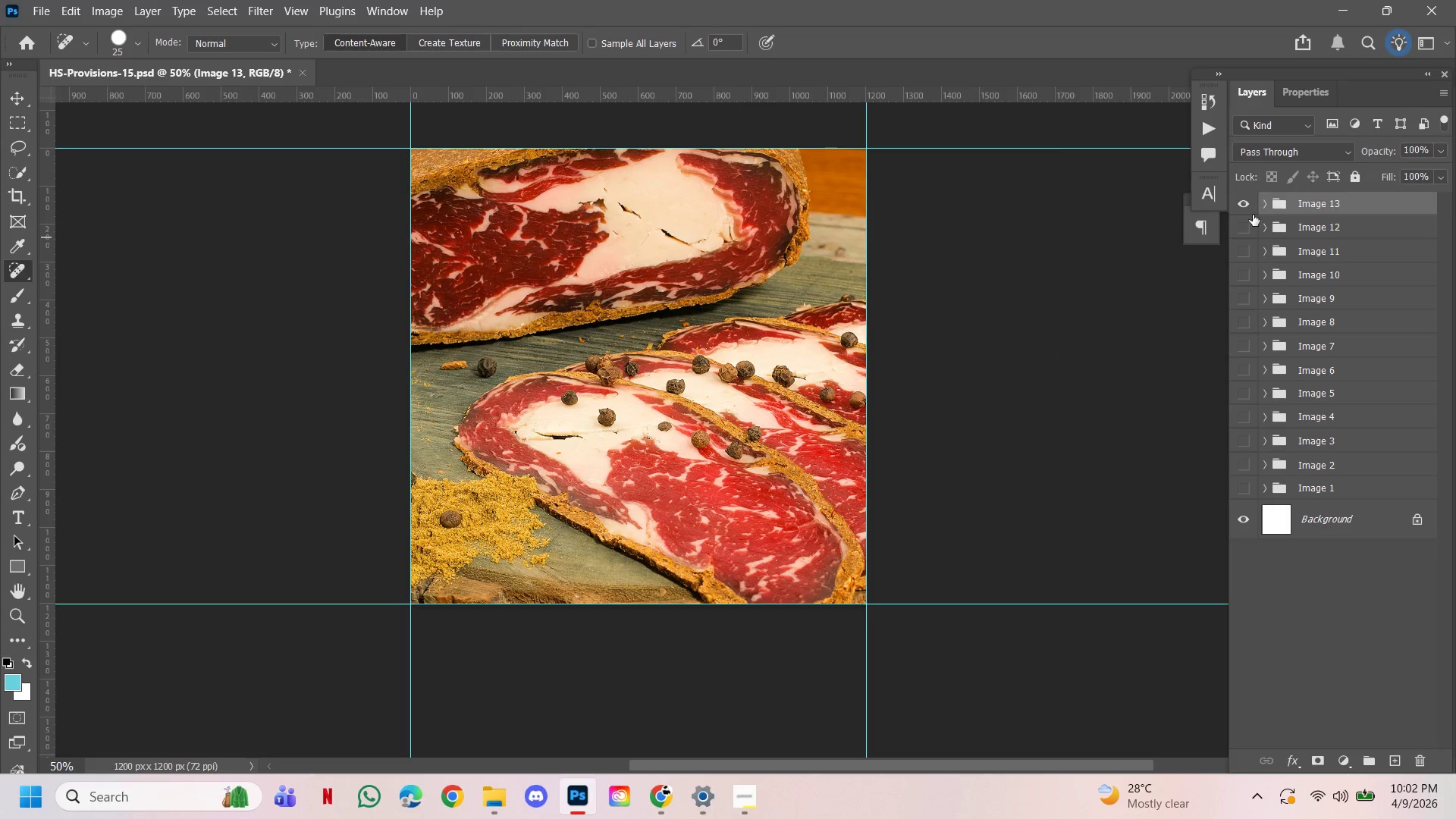 
double_click([1244, 209])
 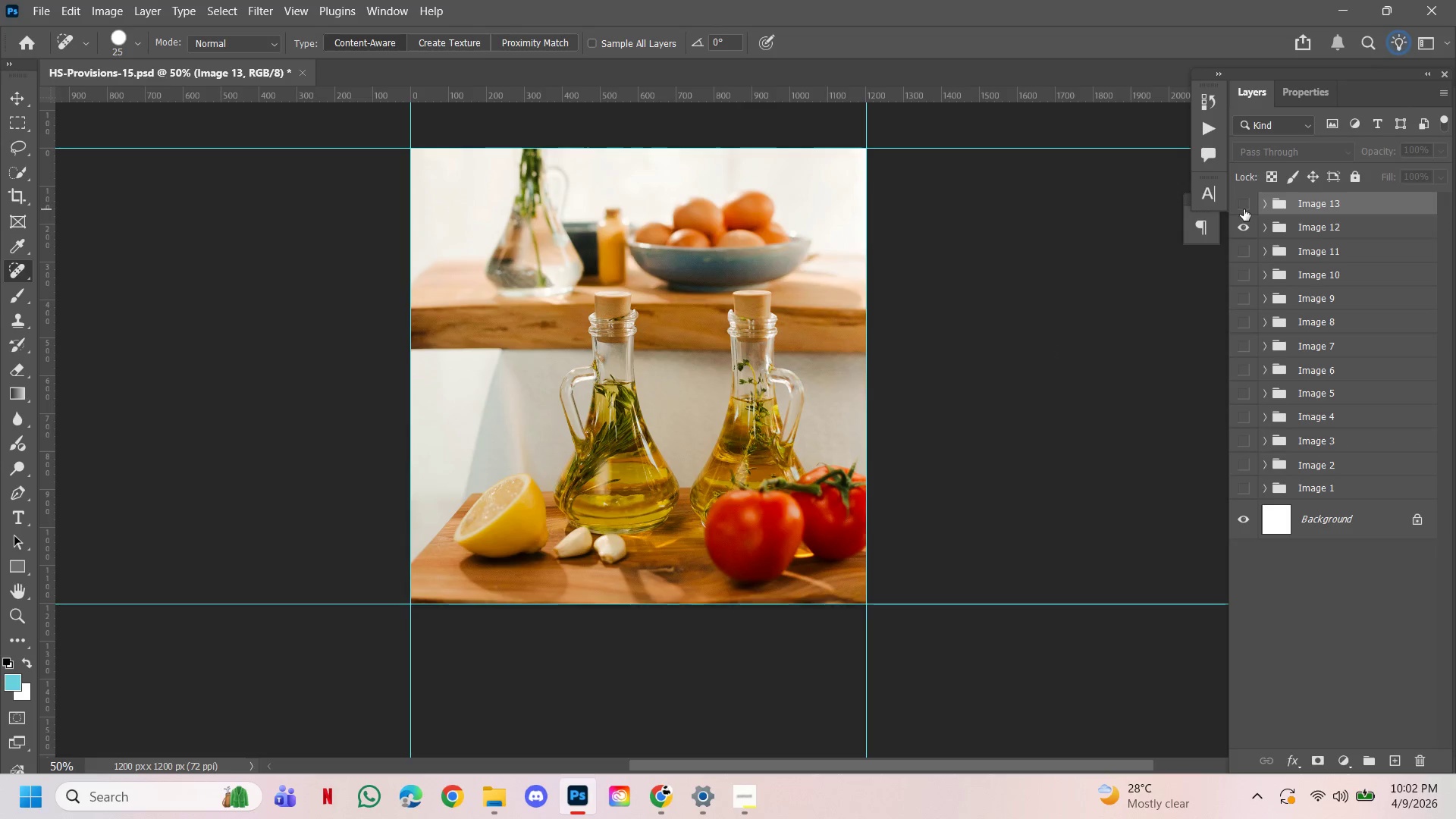 
left_click([1244, 209])
 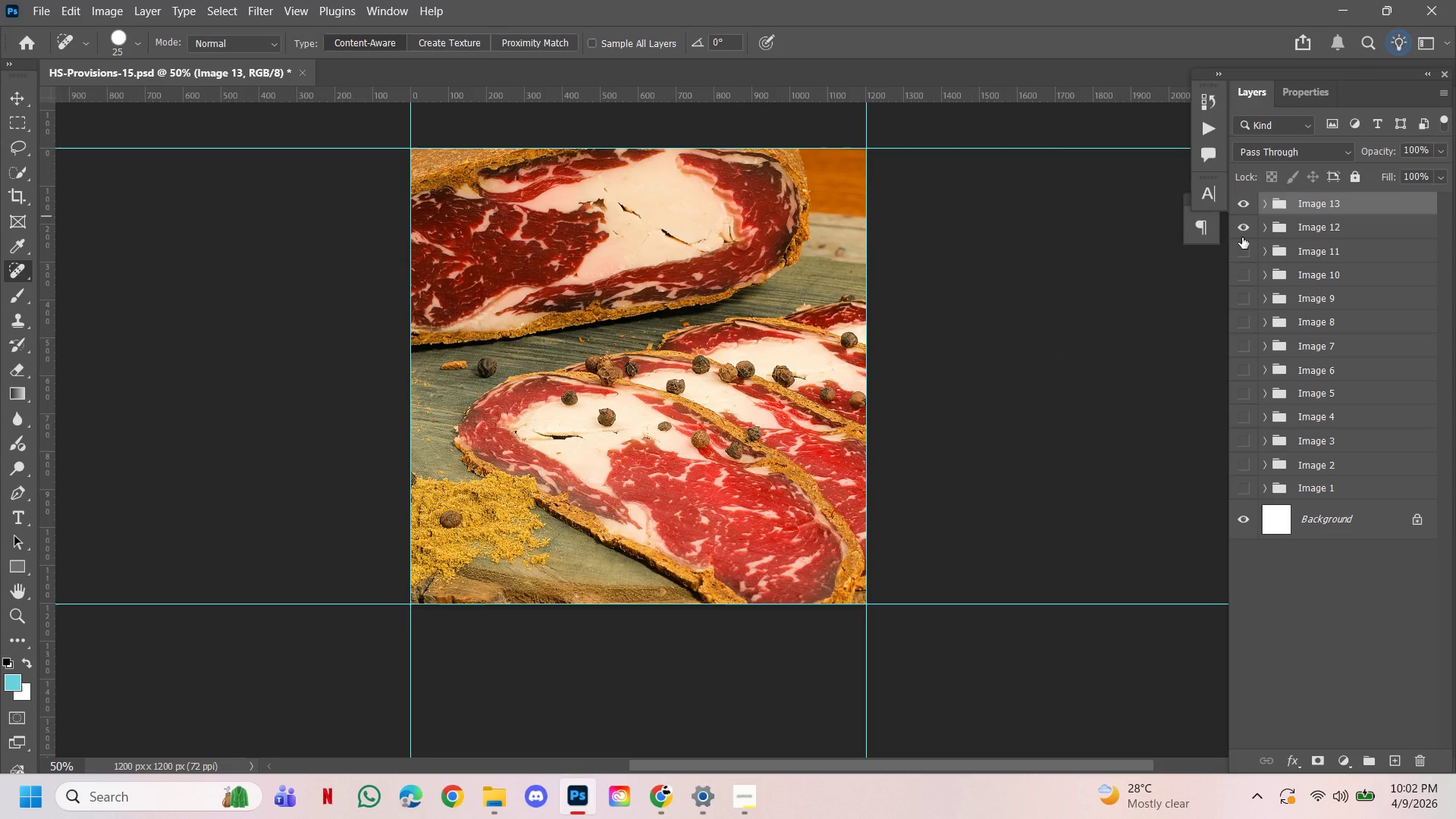 
double_click([1243, 237])
 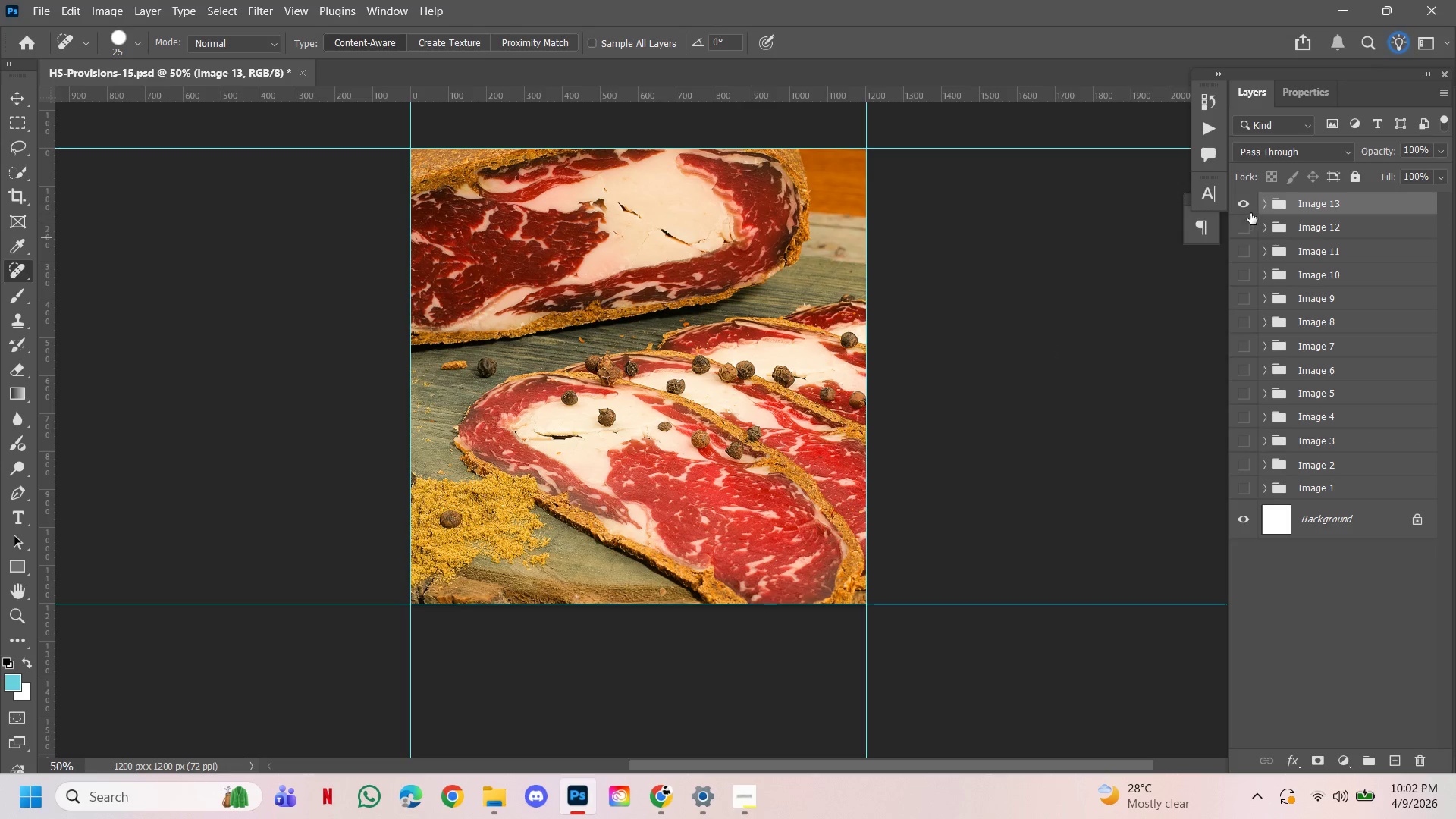 
left_click([1263, 202])
 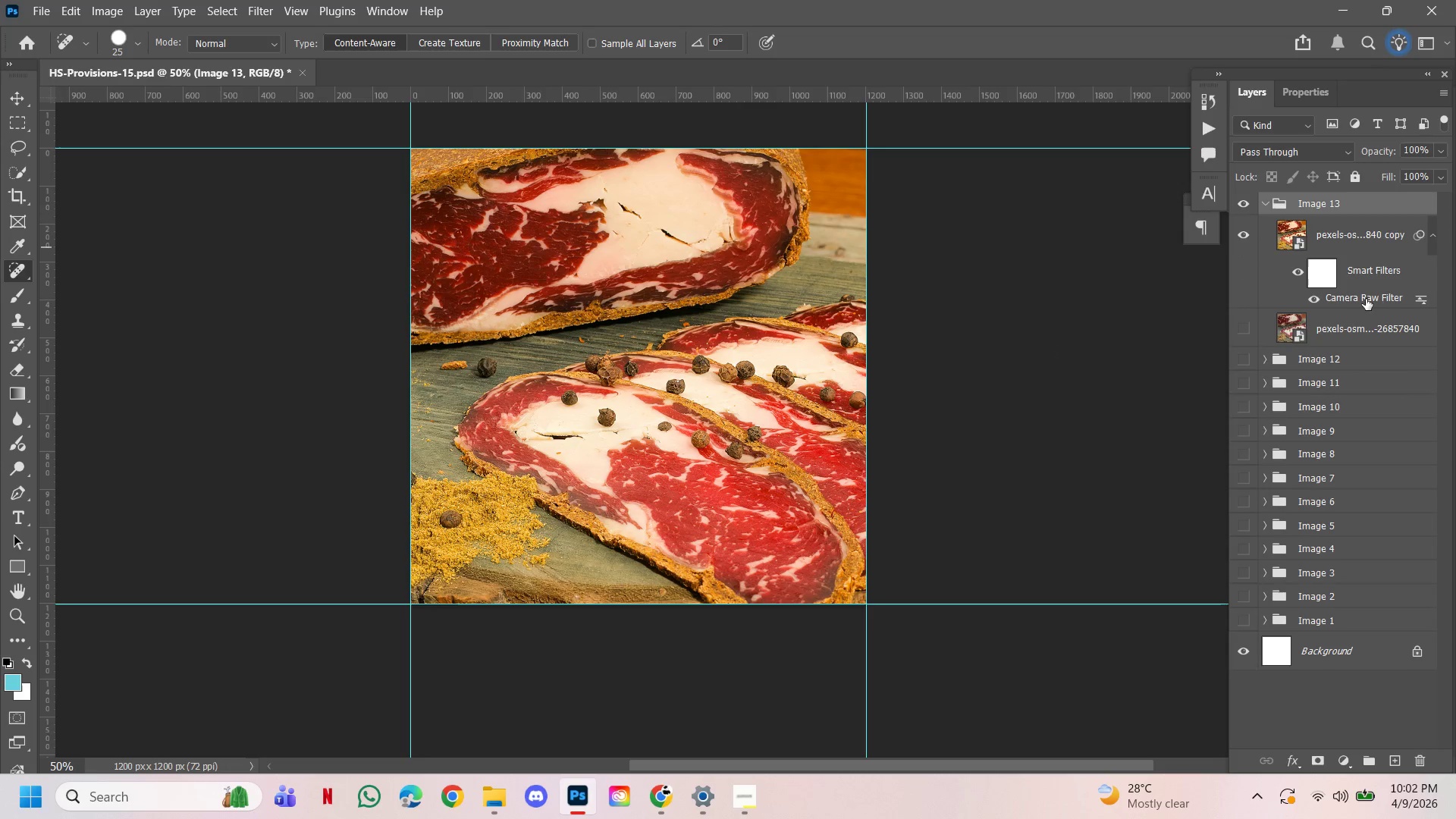 
left_click([1297, 270])
 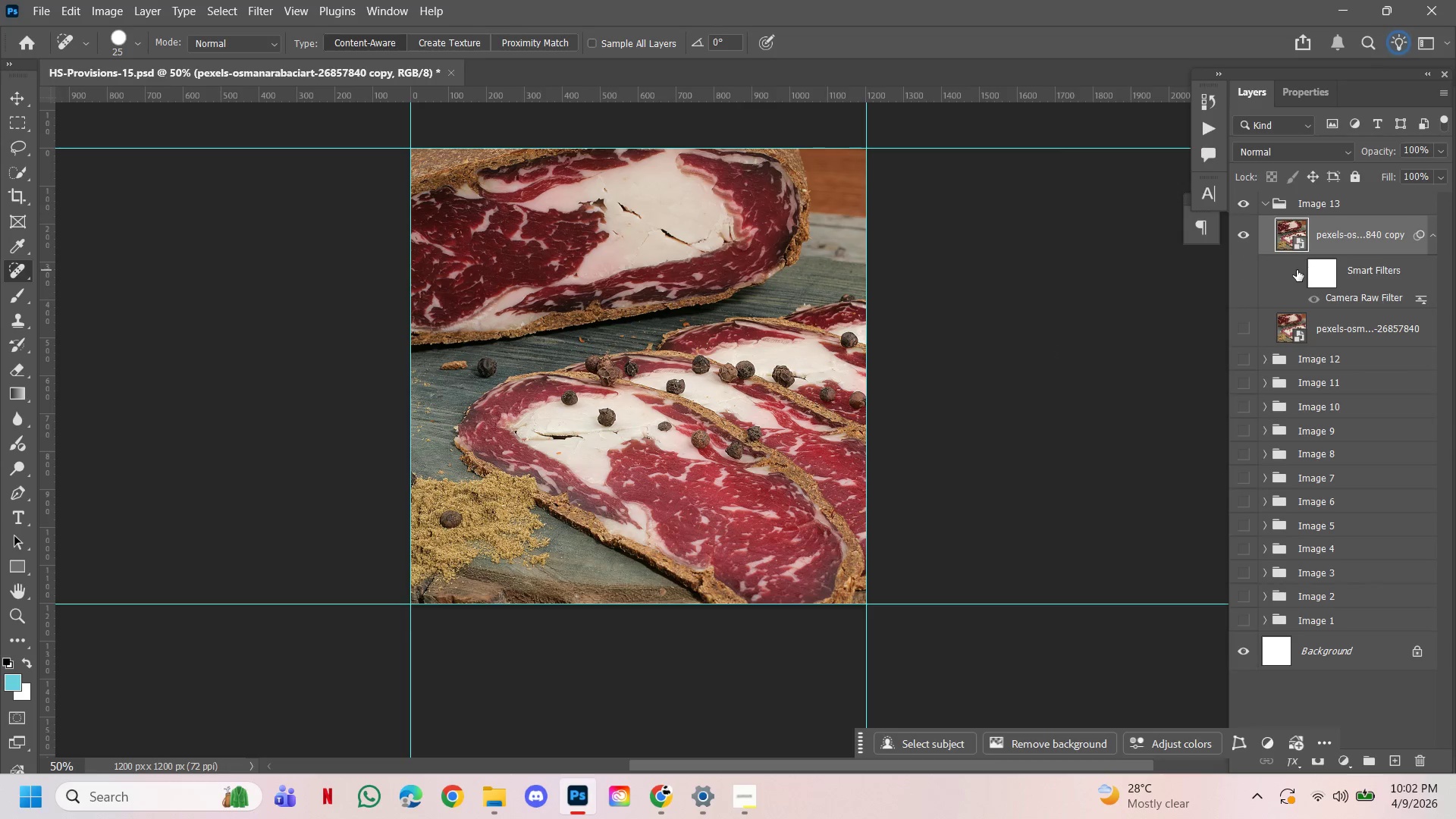 
left_click([1297, 270])
 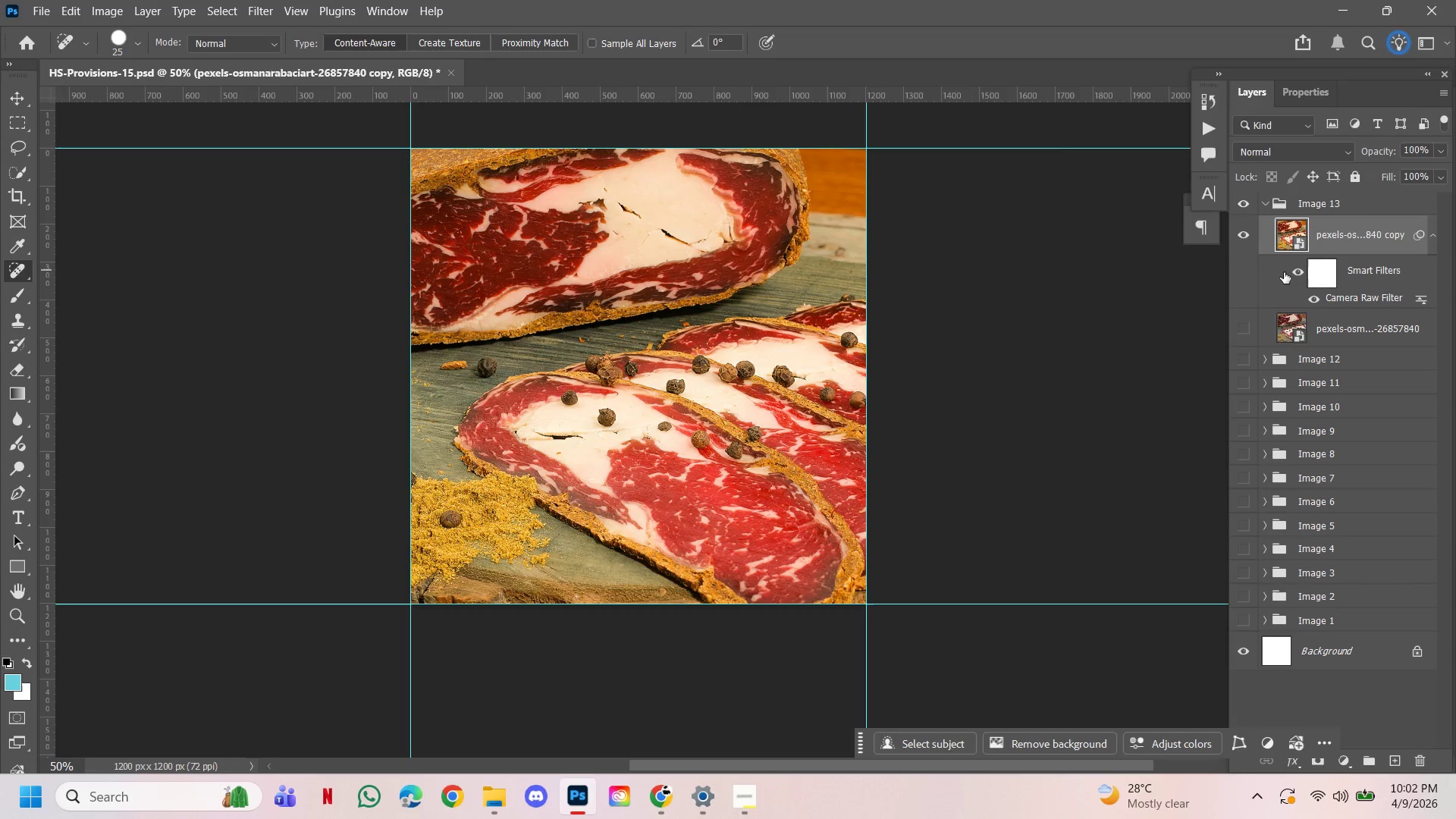 
hold_key(key=AltLeft, duration=0.89)
left_click_drag(start_coordinate=[1357, 239], to_coordinate=[1357, 220])
 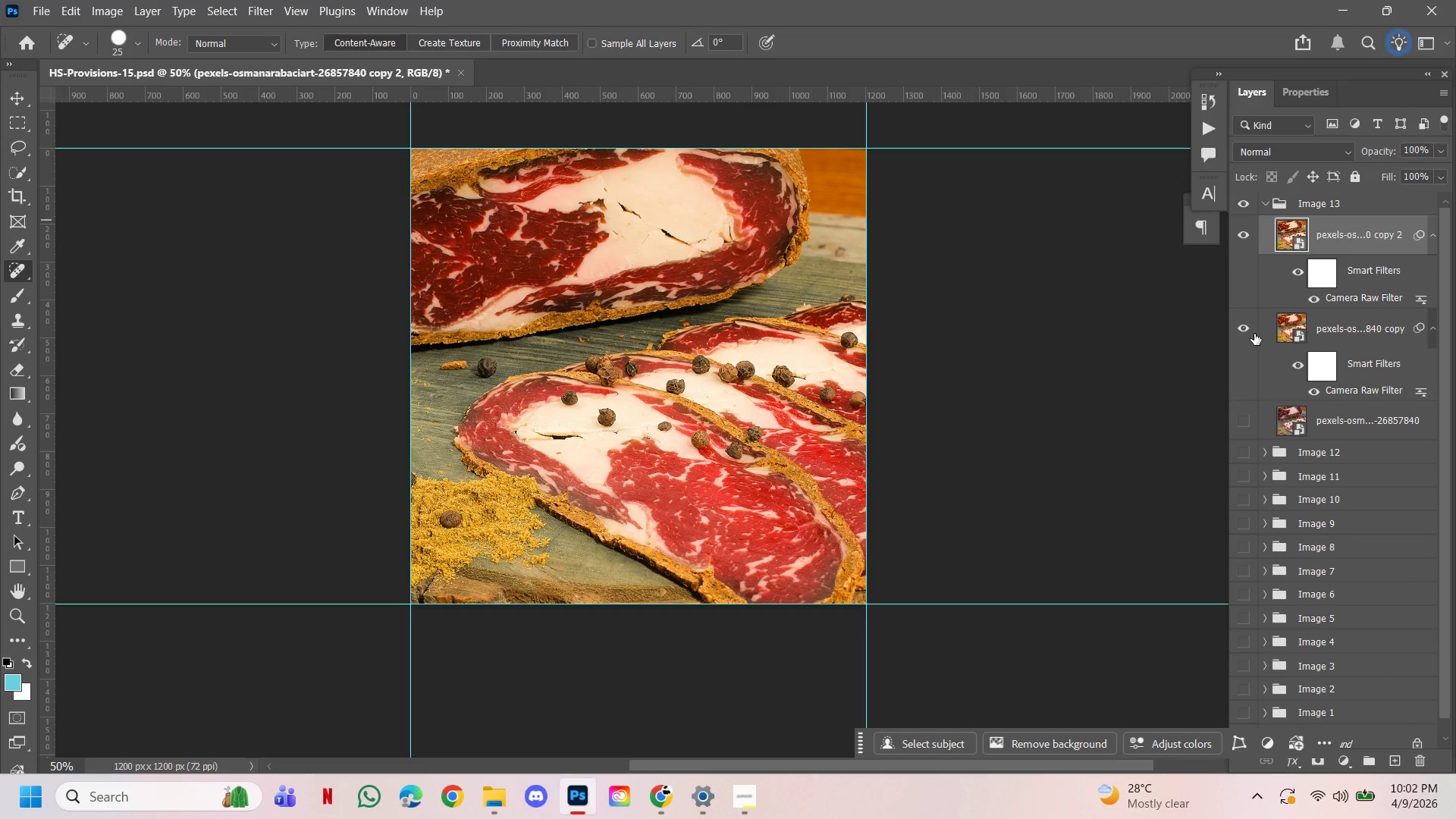 
left_click([1249, 329])
 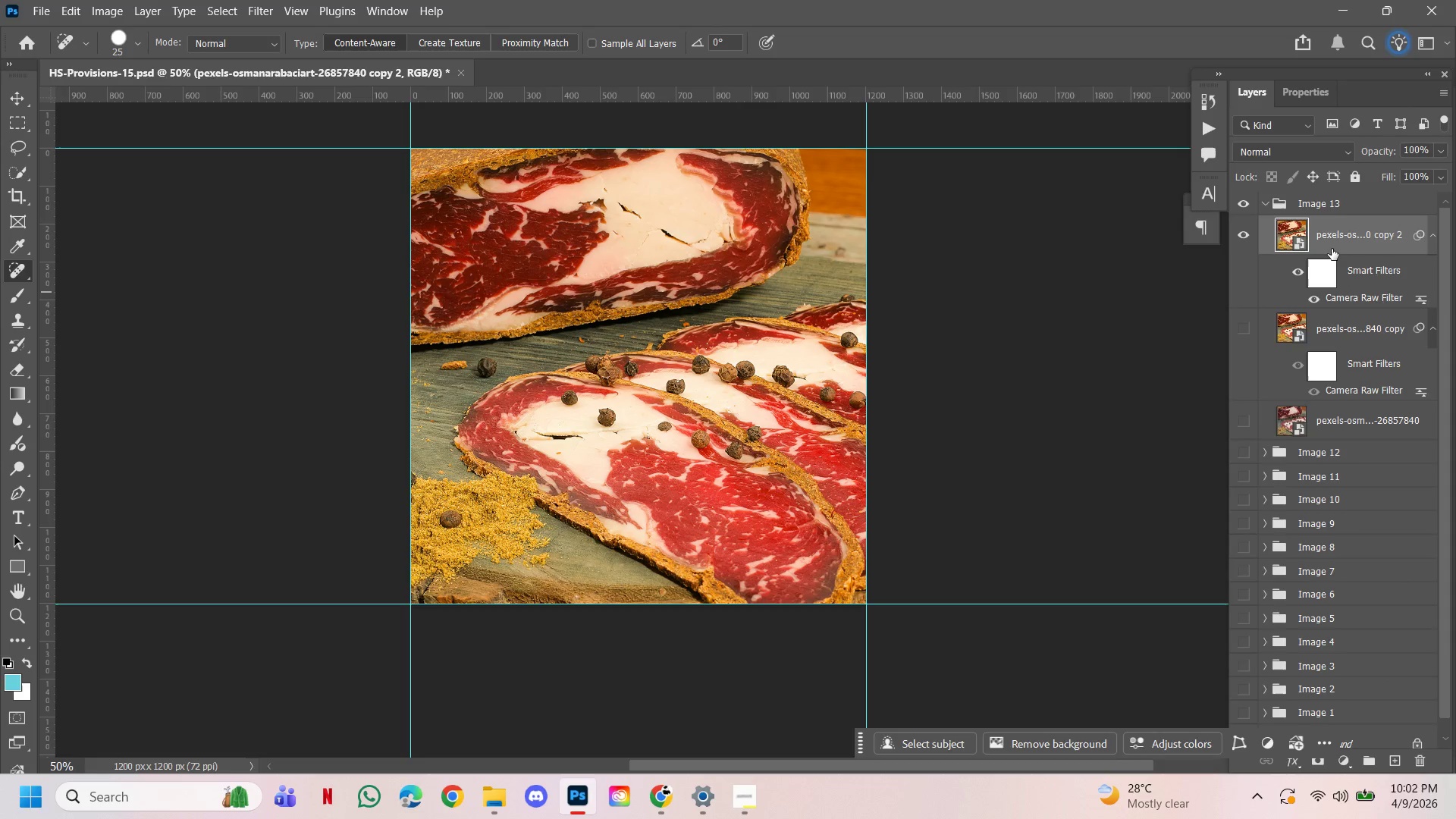 
right_click([1332, 249])
 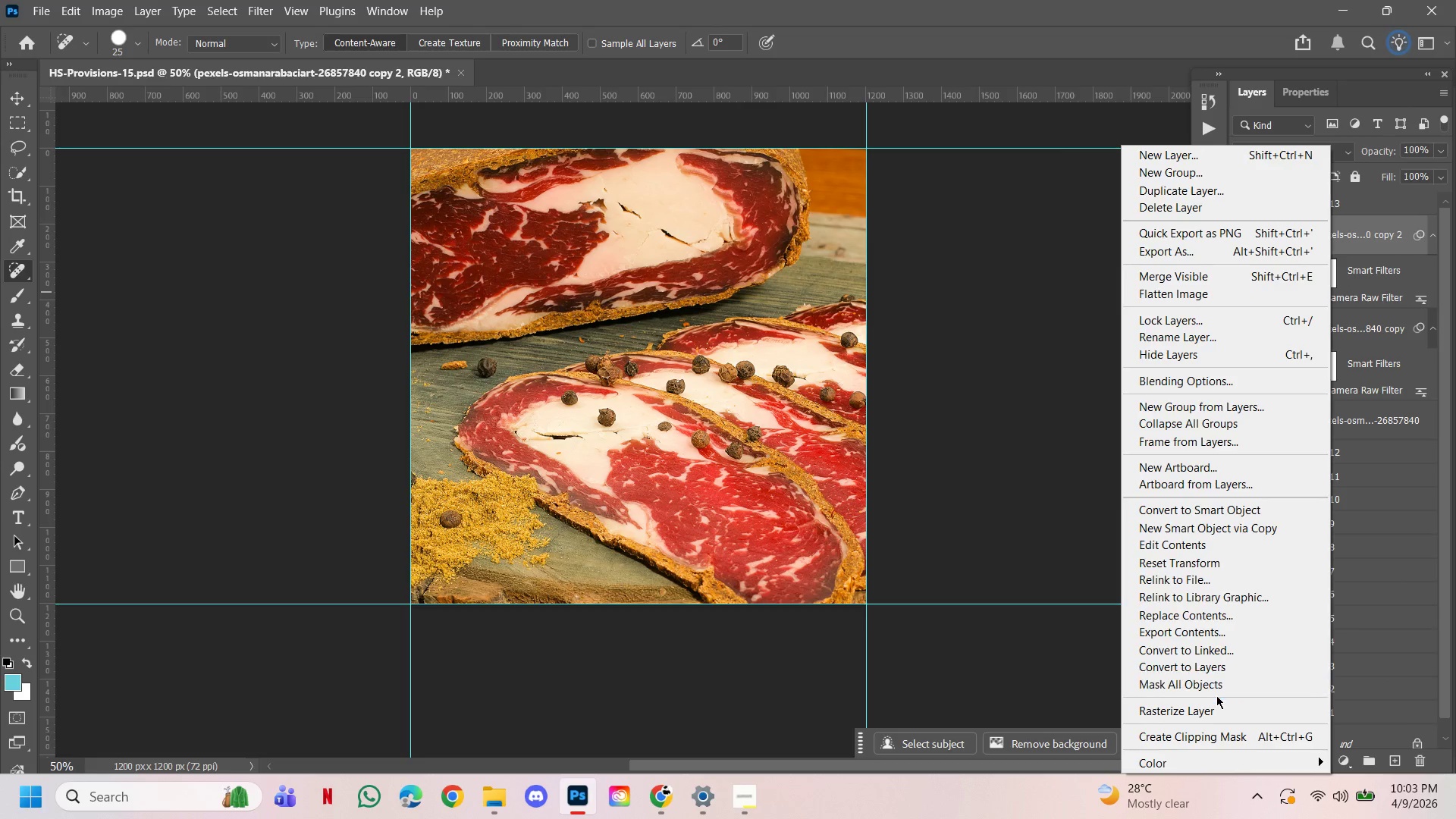 
left_click([1219, 711])
 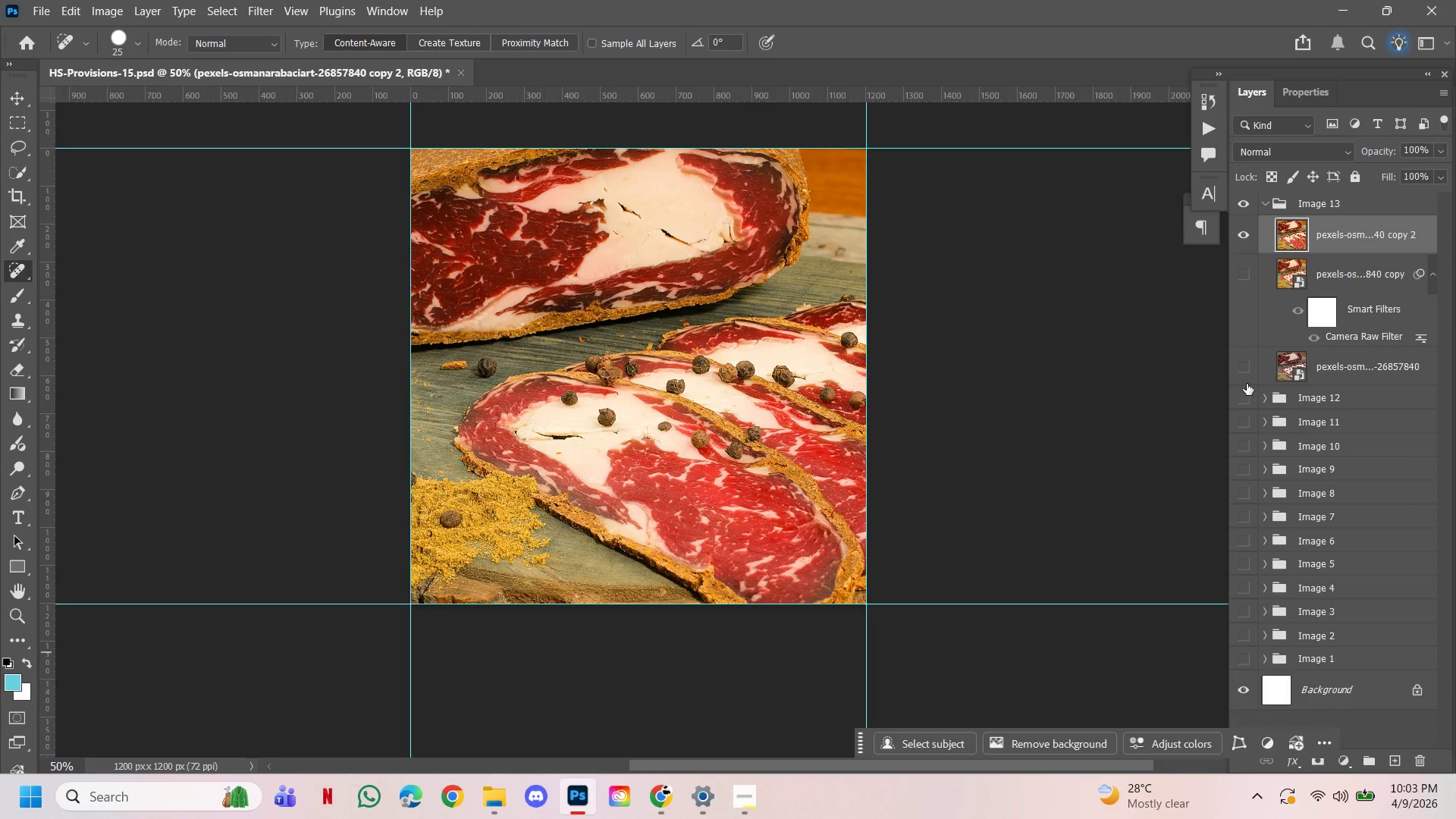 
left_click([1240, 355])
 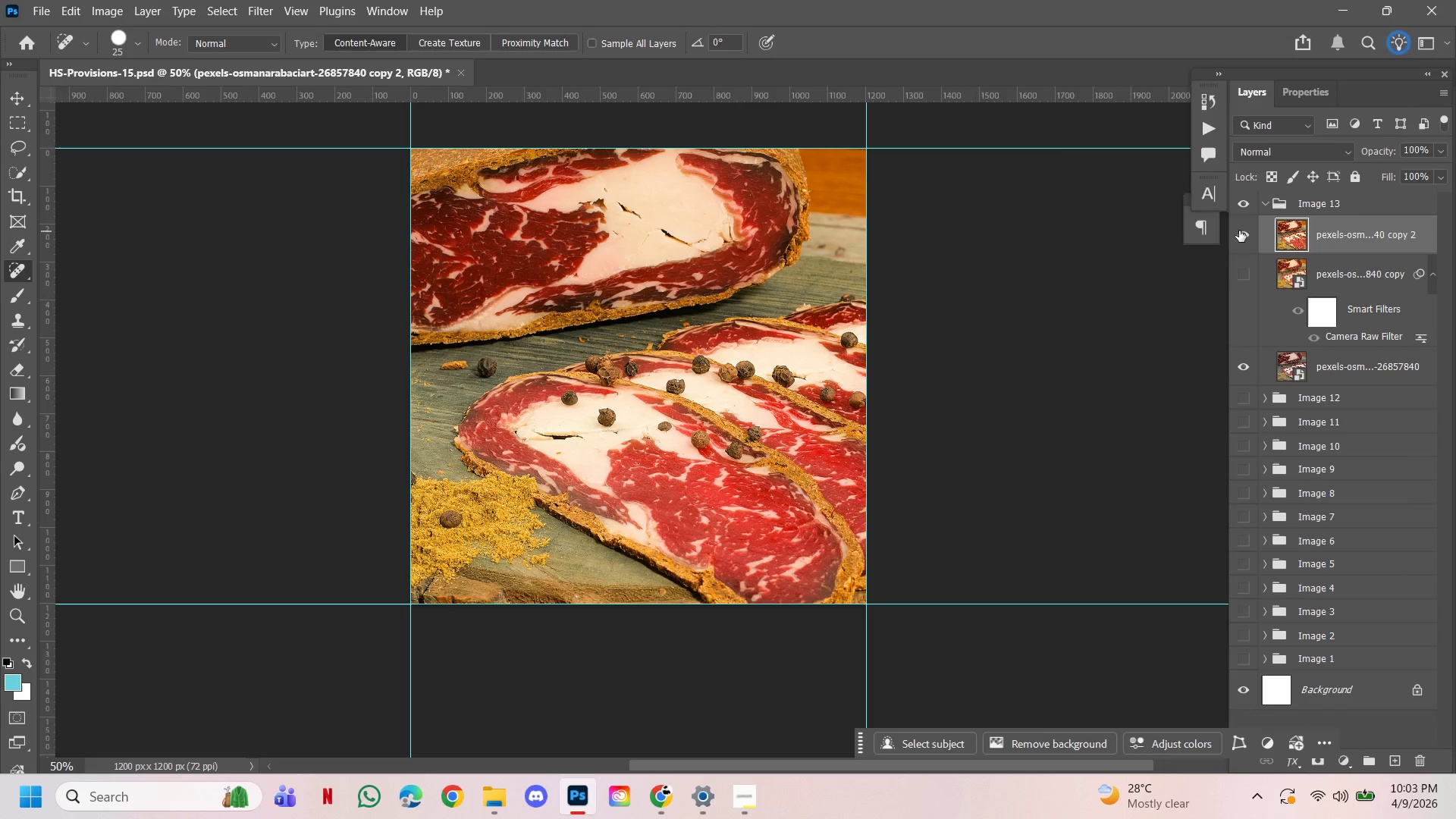 
left_click([1247, 237])
 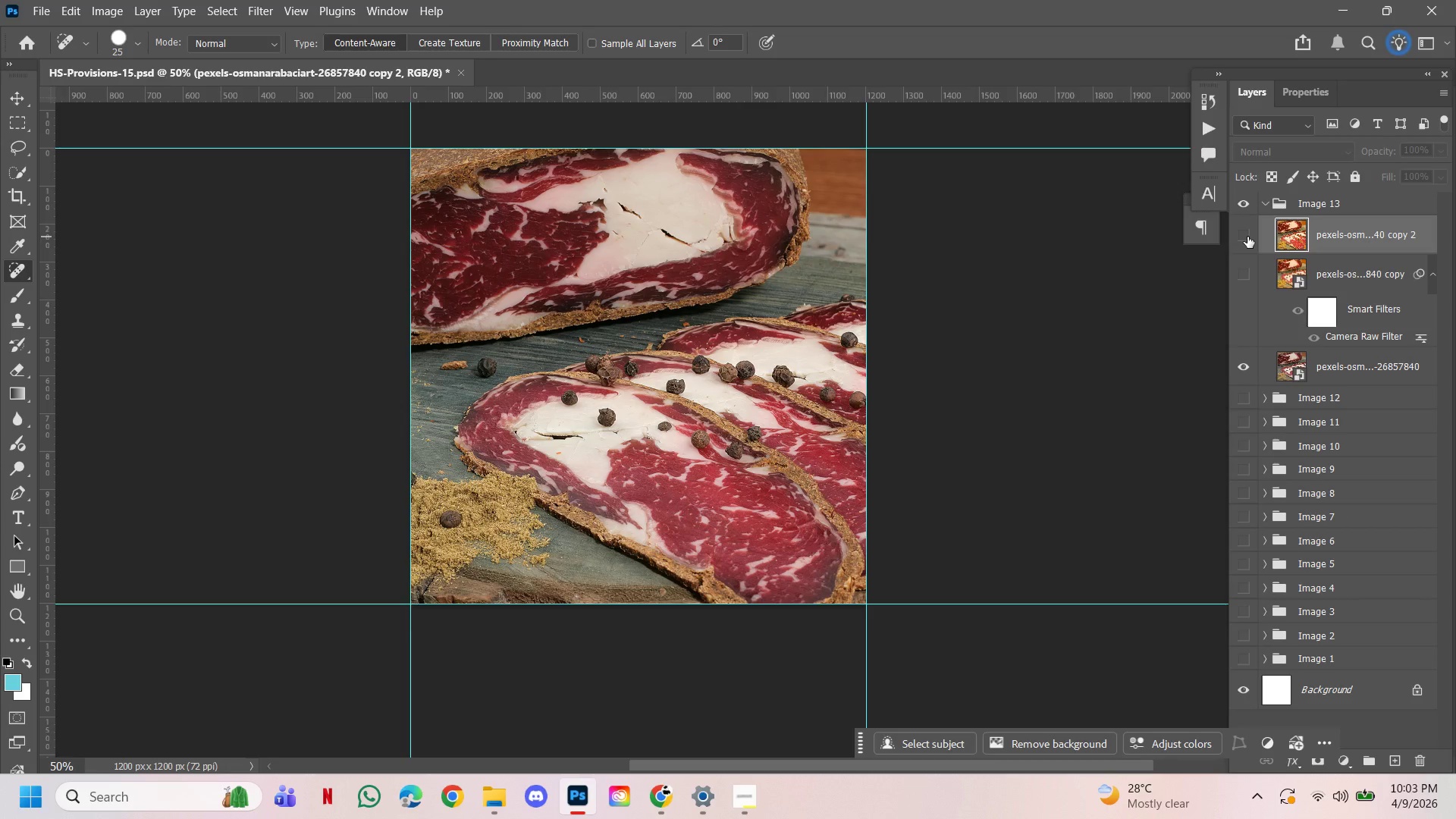 
left_click([1247, 237])
 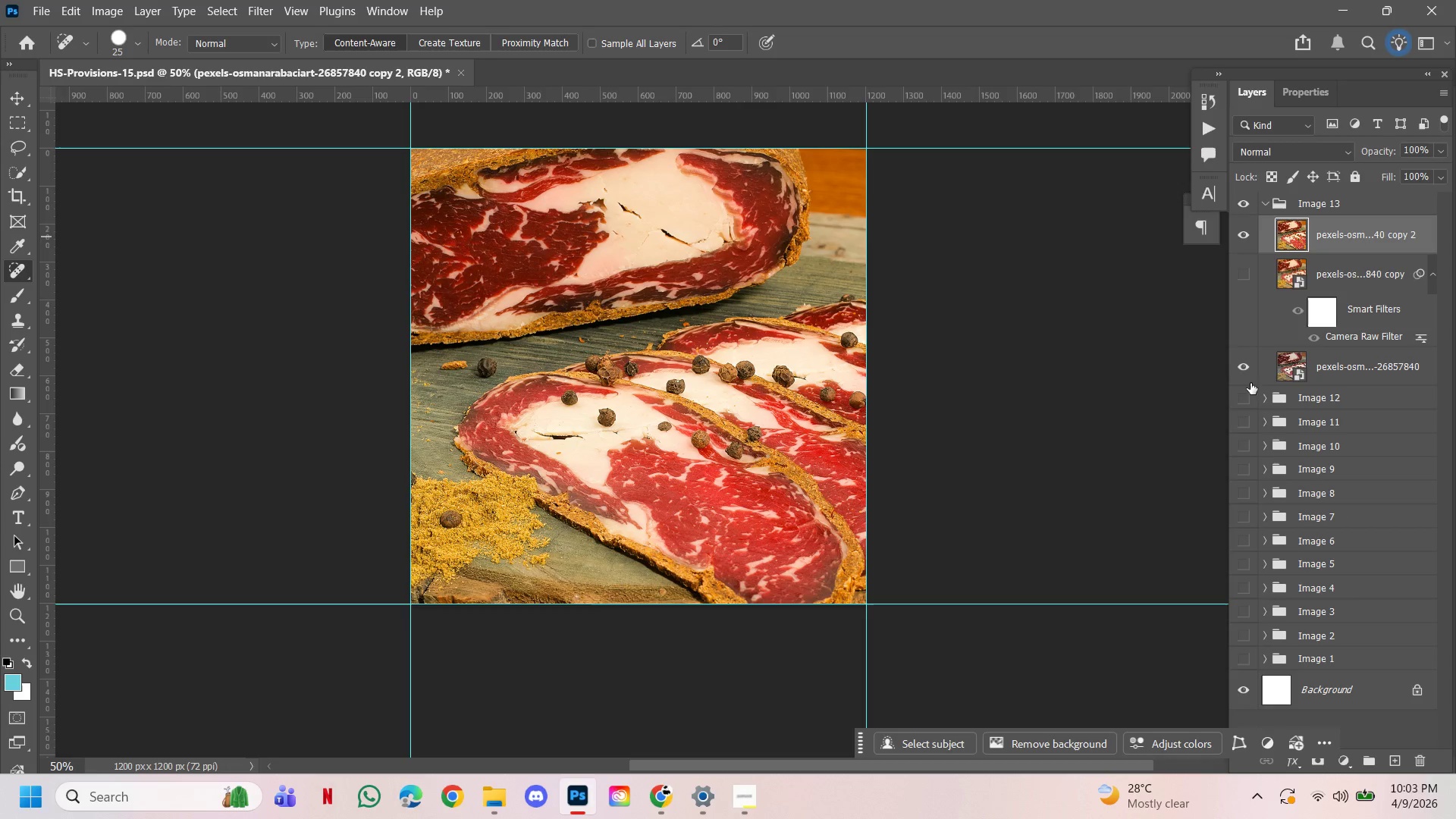 
left_click([1245, 367])
 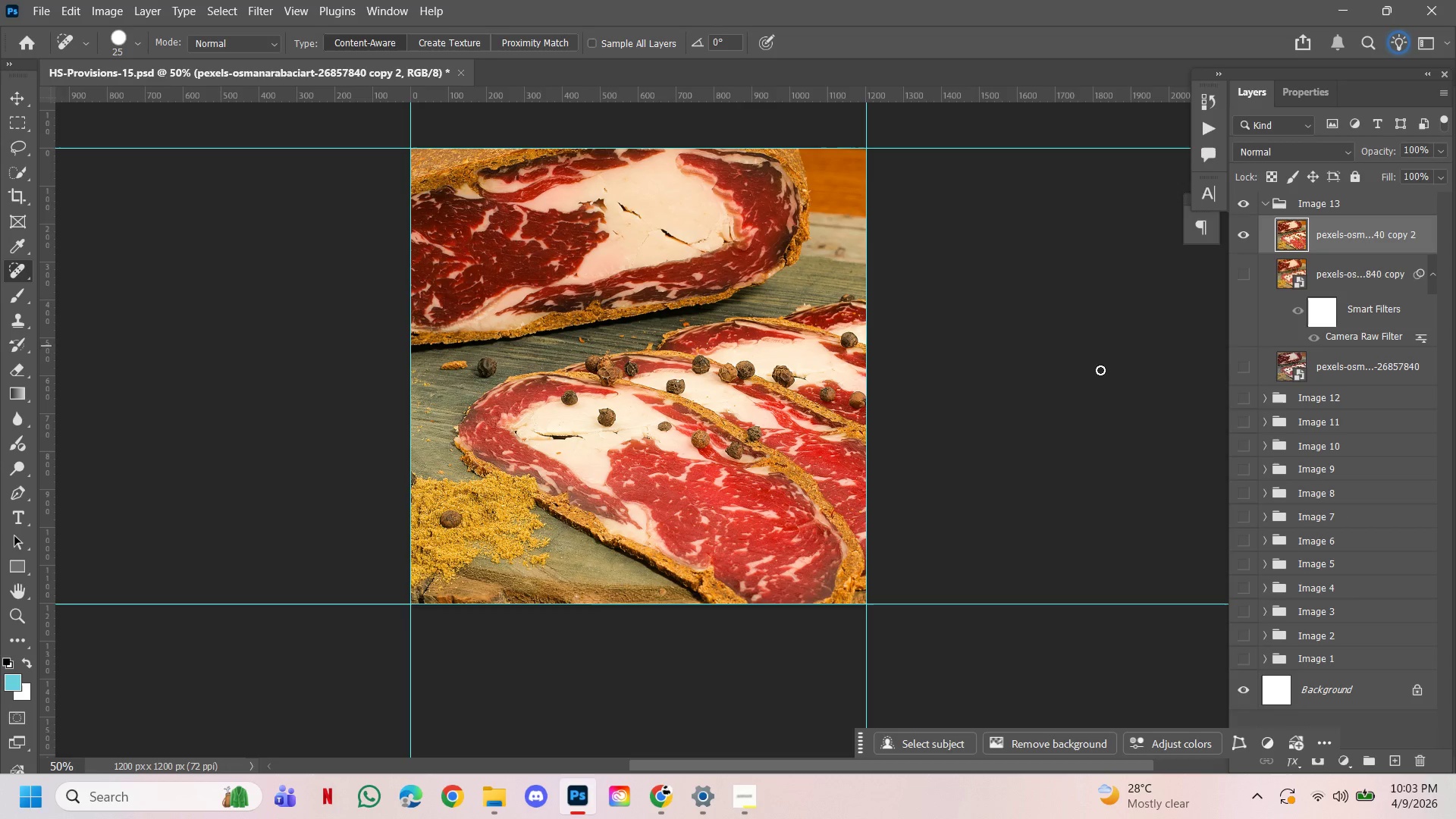 
hold_key(key=ControlLeft, duration=1.56)
 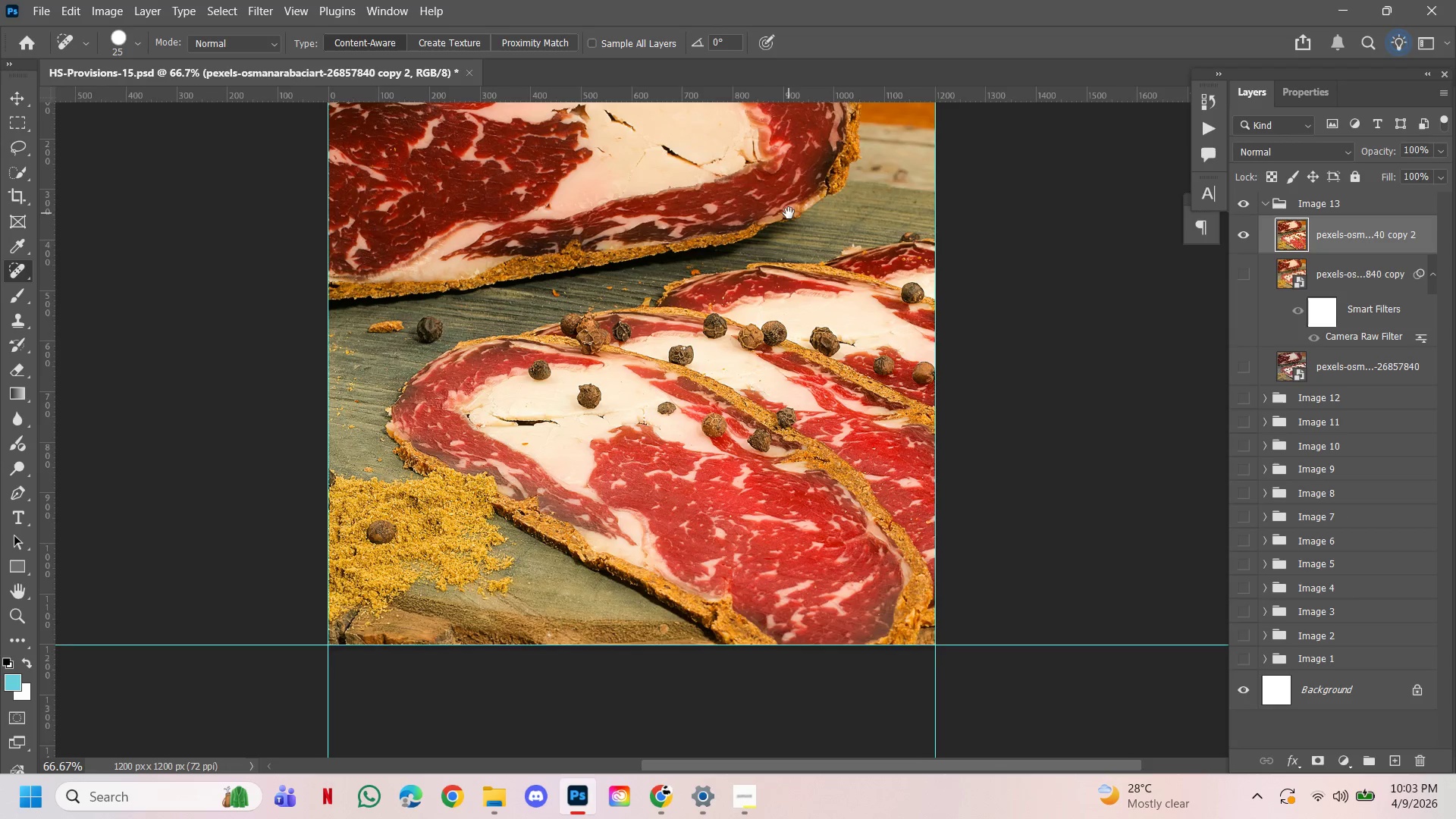 
hold_key(key=Space, duration=1.5)
 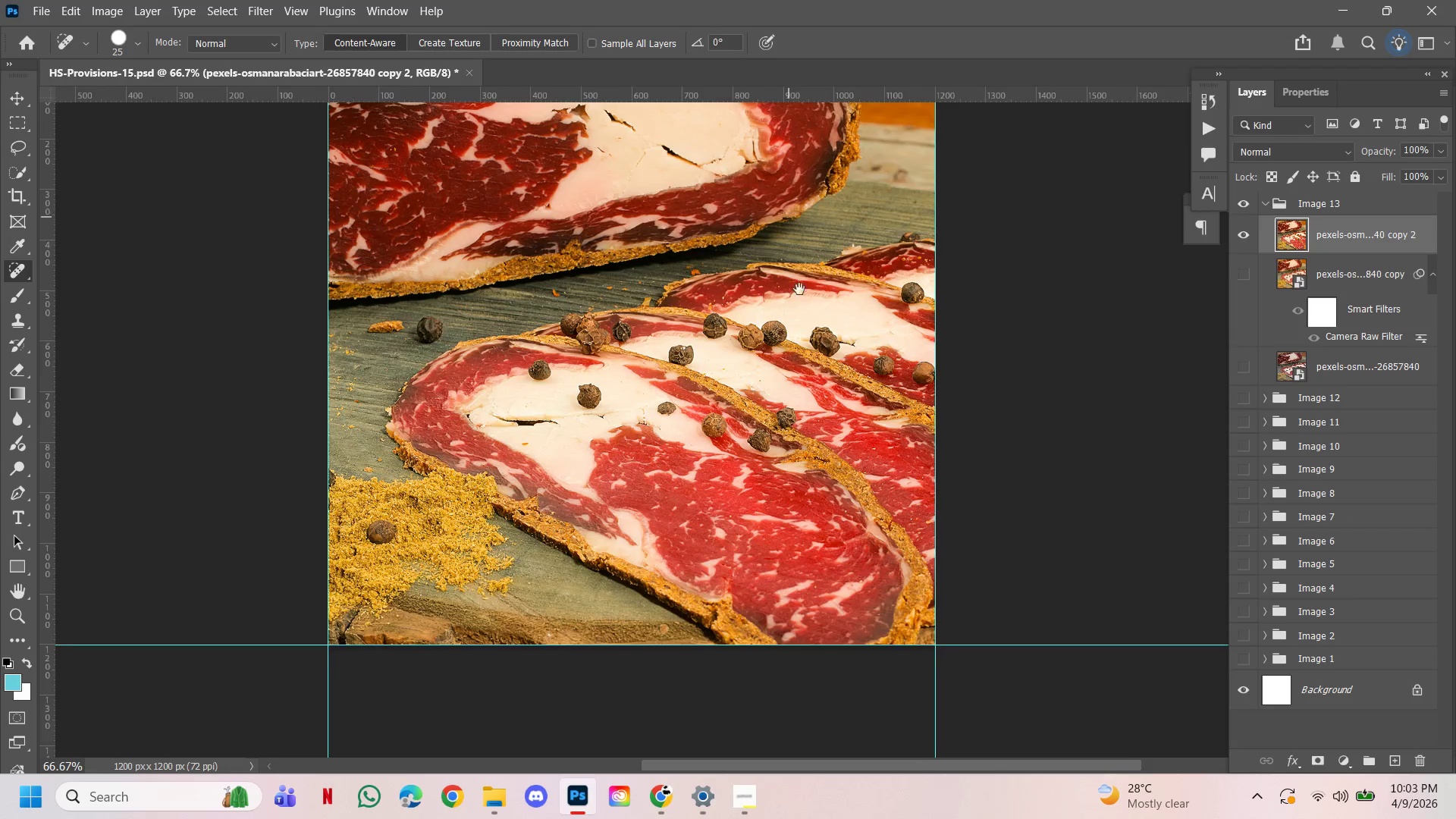 
left_click([657, 481])
 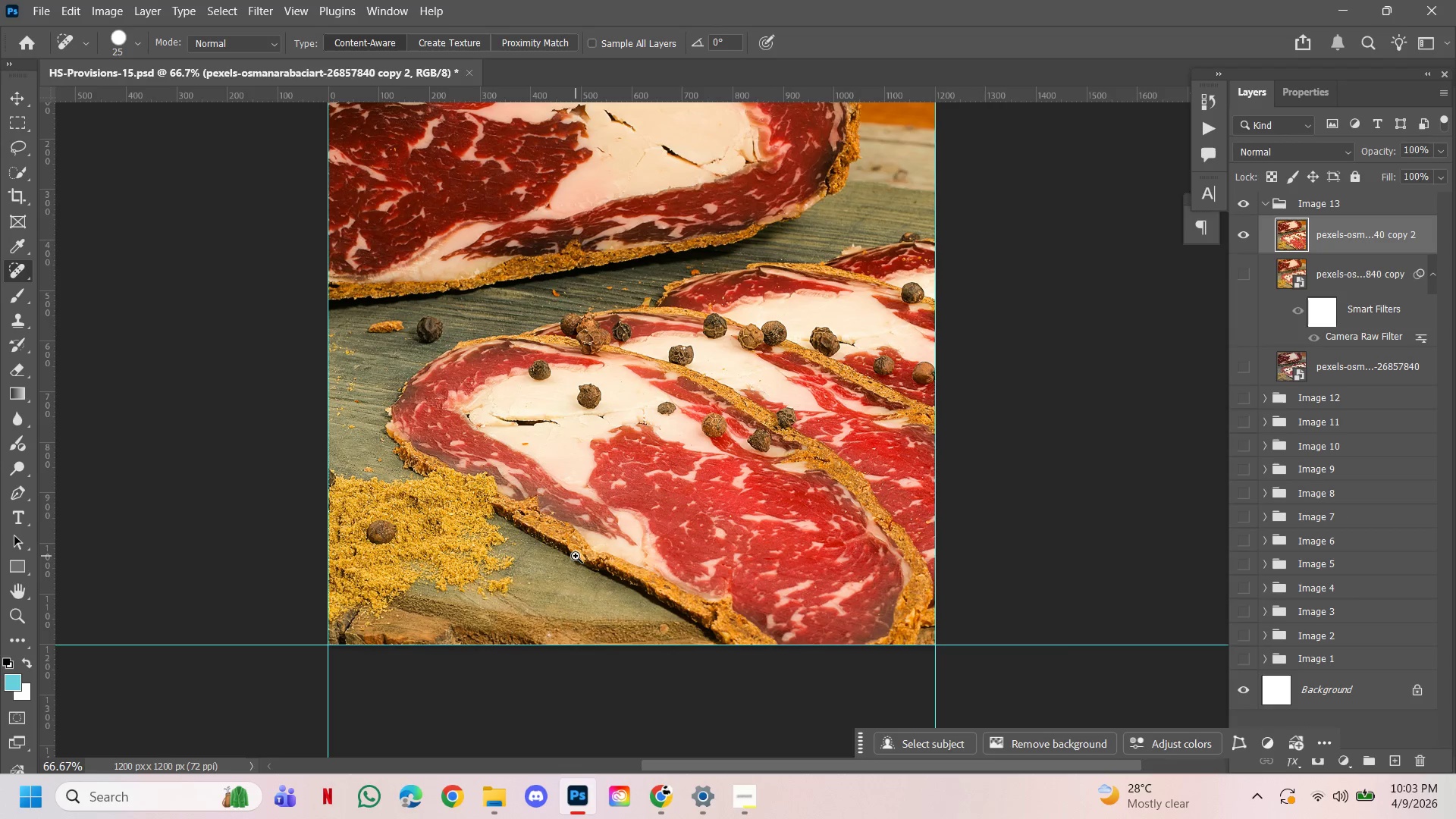 
hold_key(key=Space, duration=2.06)
 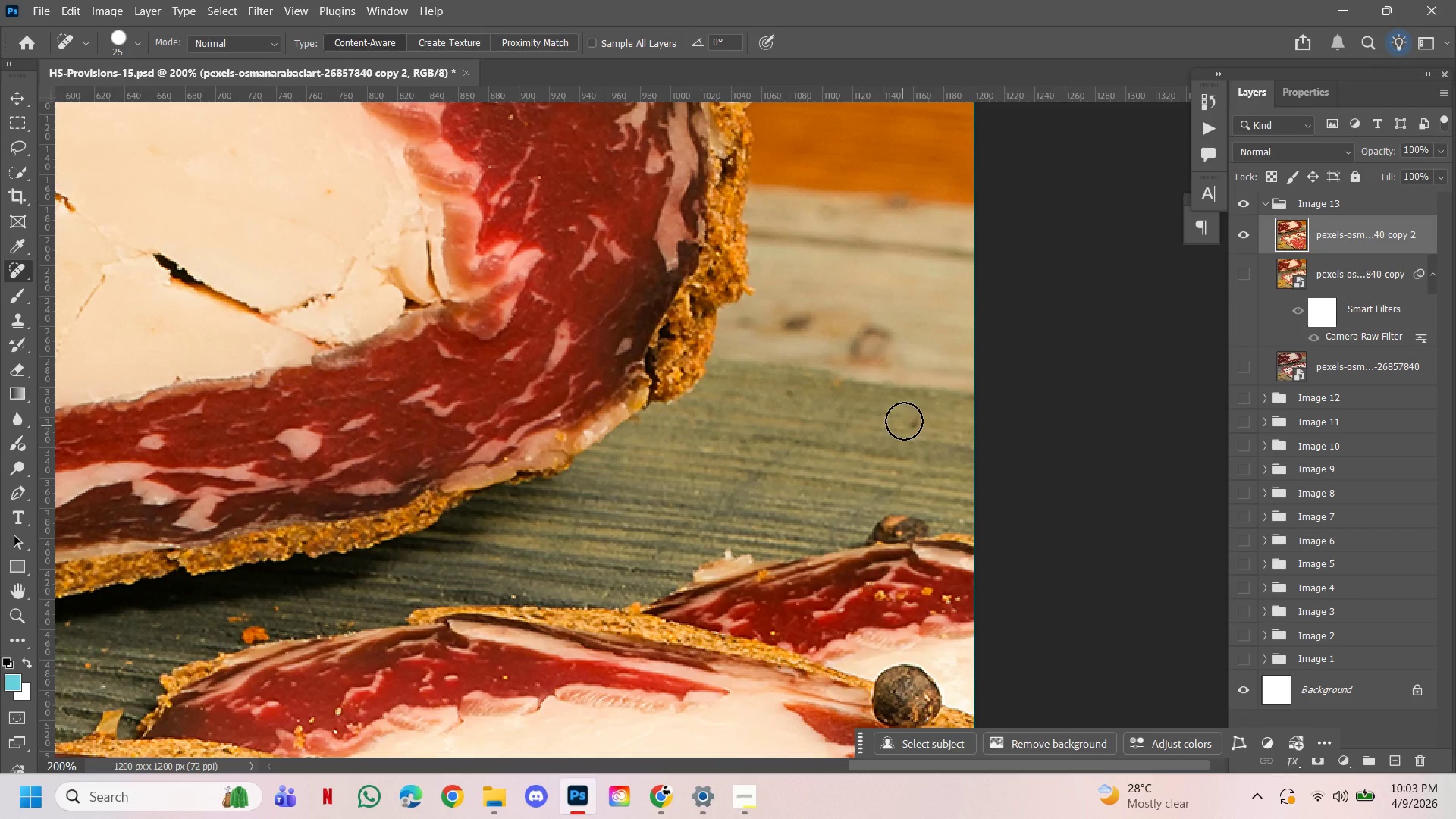 
left_click_drag(start_coordinate=[789, 213], to_coordinate=[810, 365])
 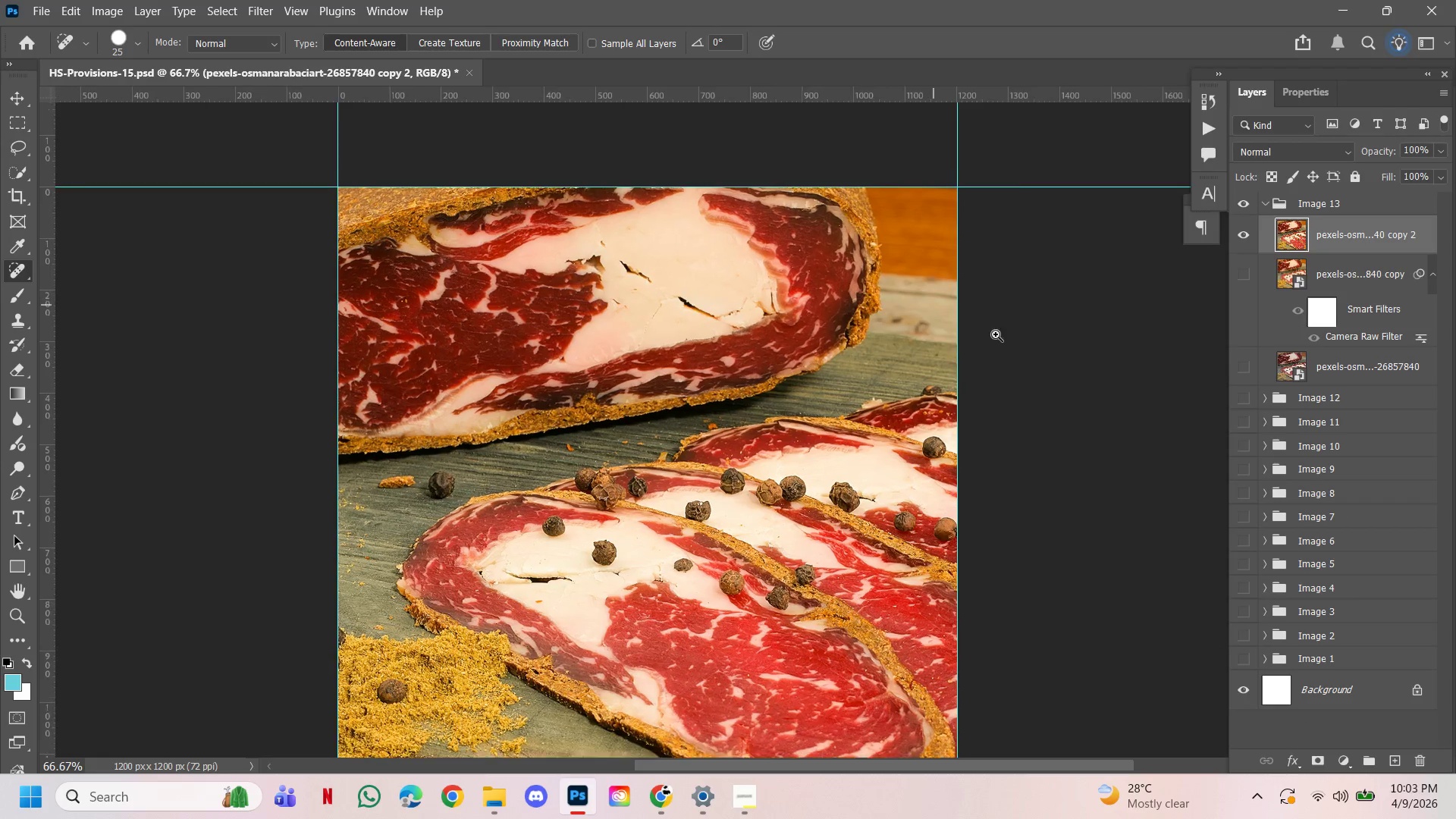 
hold_key(key=ControlLeft, duration=1.09)
double_click([1001, 338])
 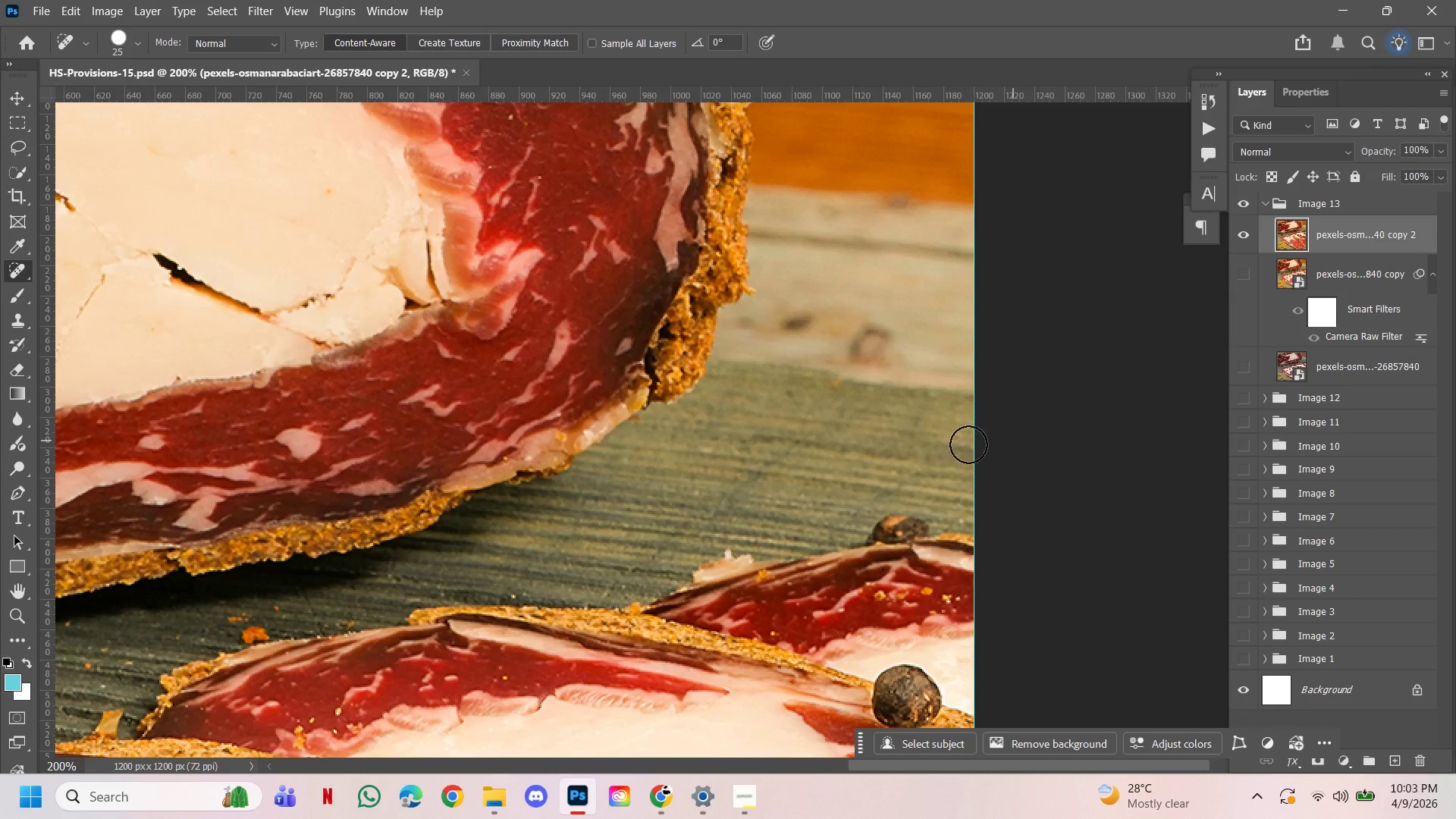 
left_click([788, 394])
 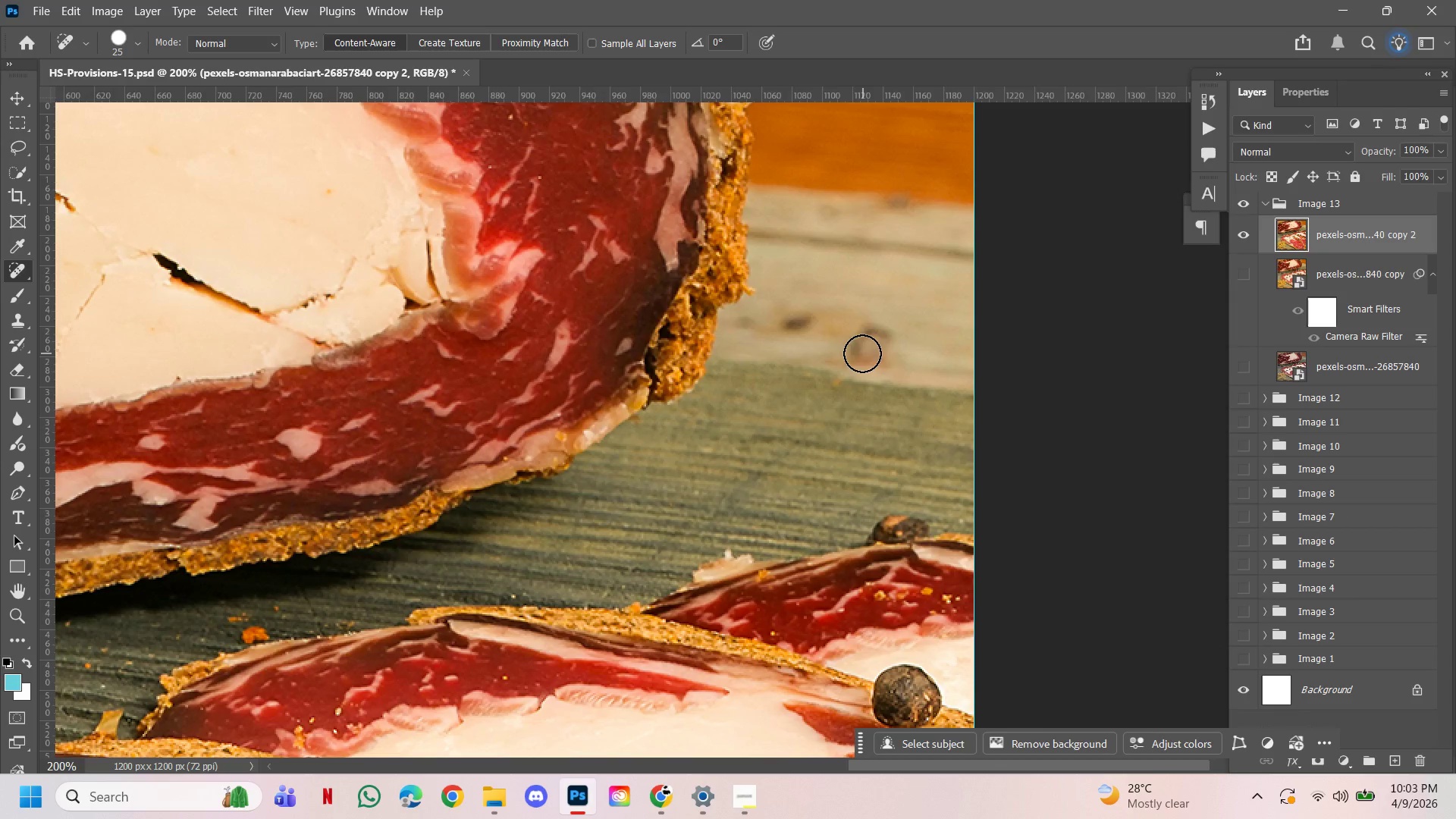 
left_click_drag(start_coordinate=[861, 353], to_coordinate=[864, 345])
 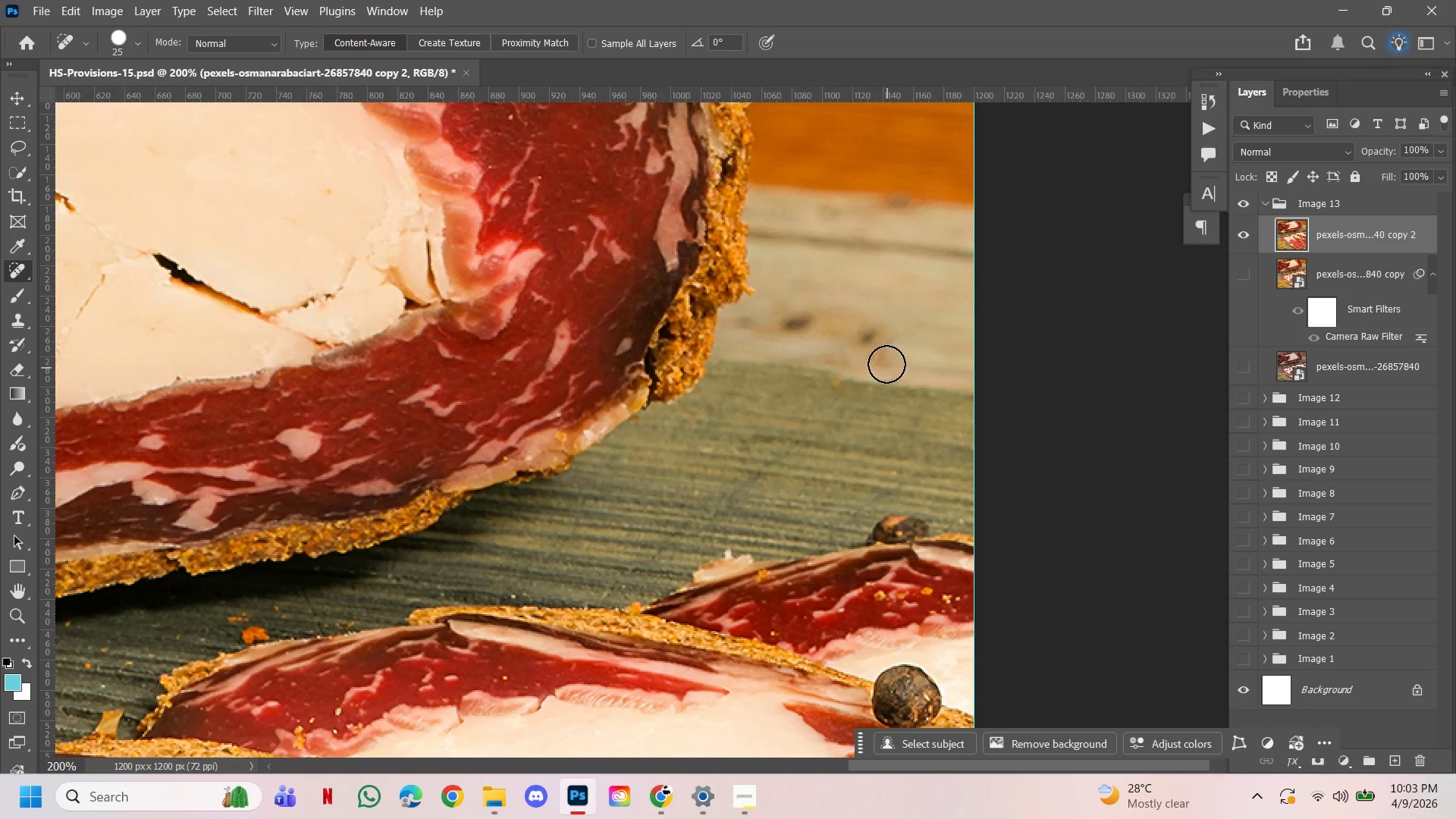 
triple_click([886, 356])
 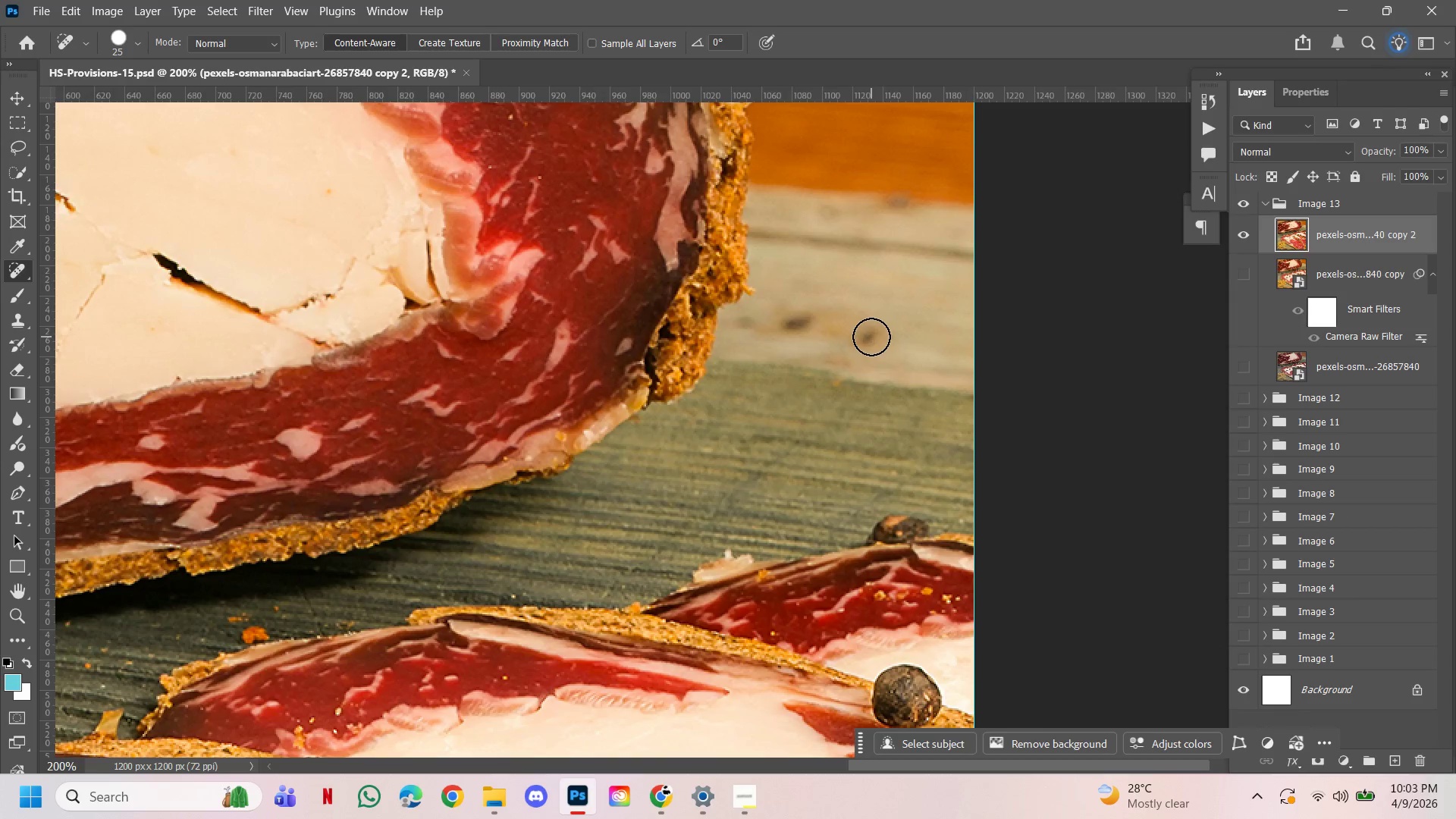 
triple_click([871, 337])
 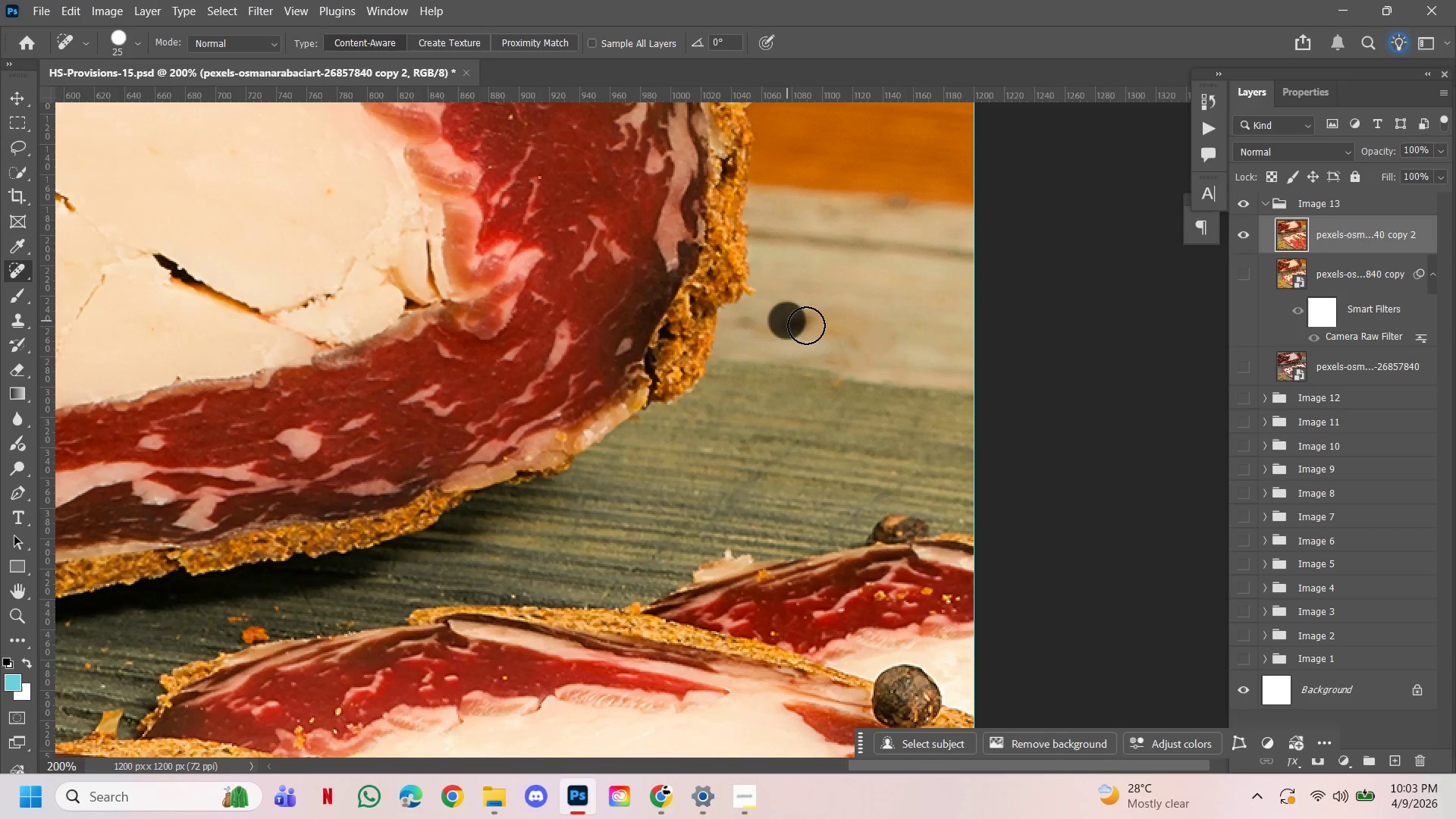 
double_click([806, 317])
 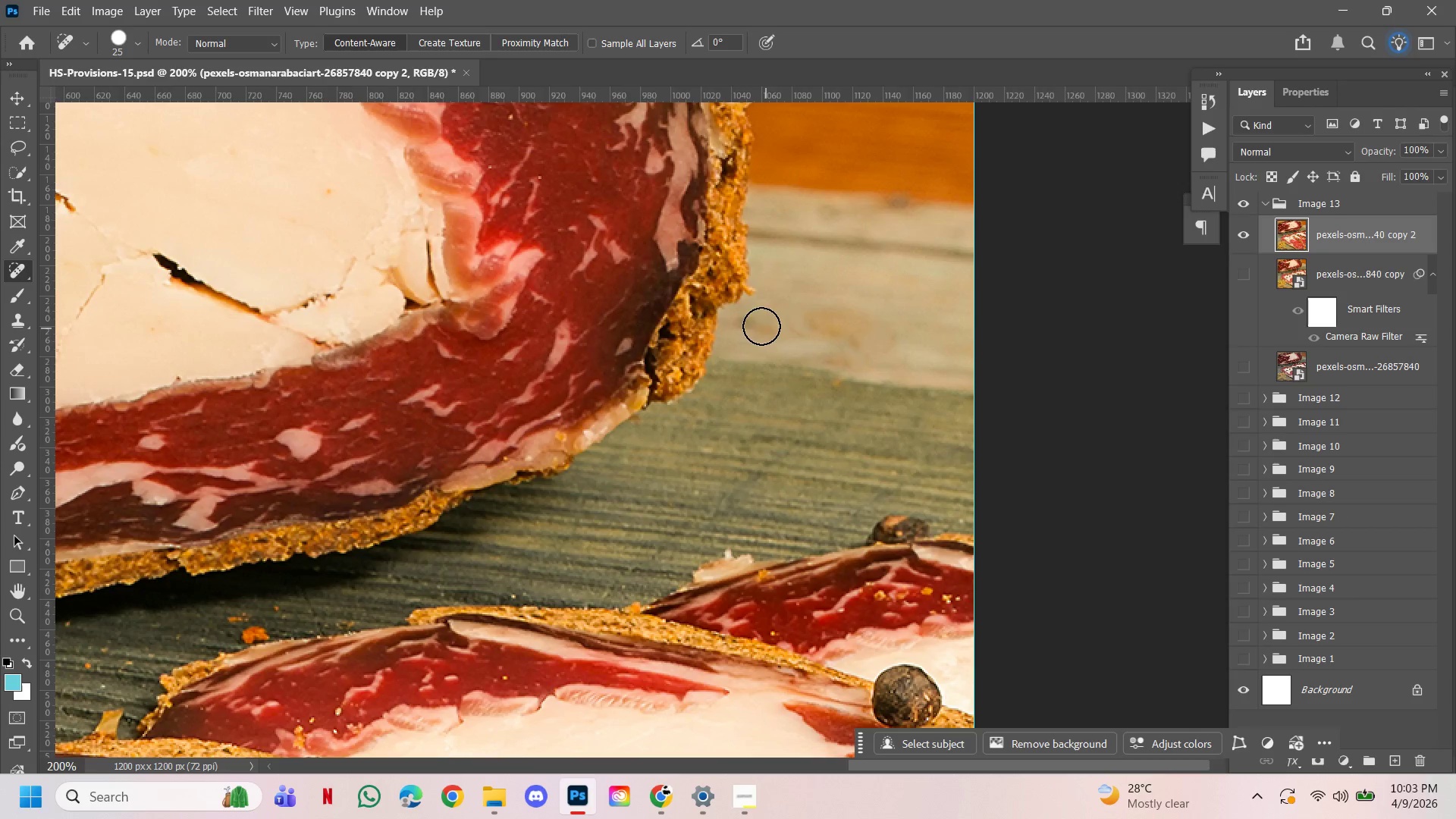 
left_click_drag(start_coordinate=[761, 326], to_coordinate=[756, 326])
 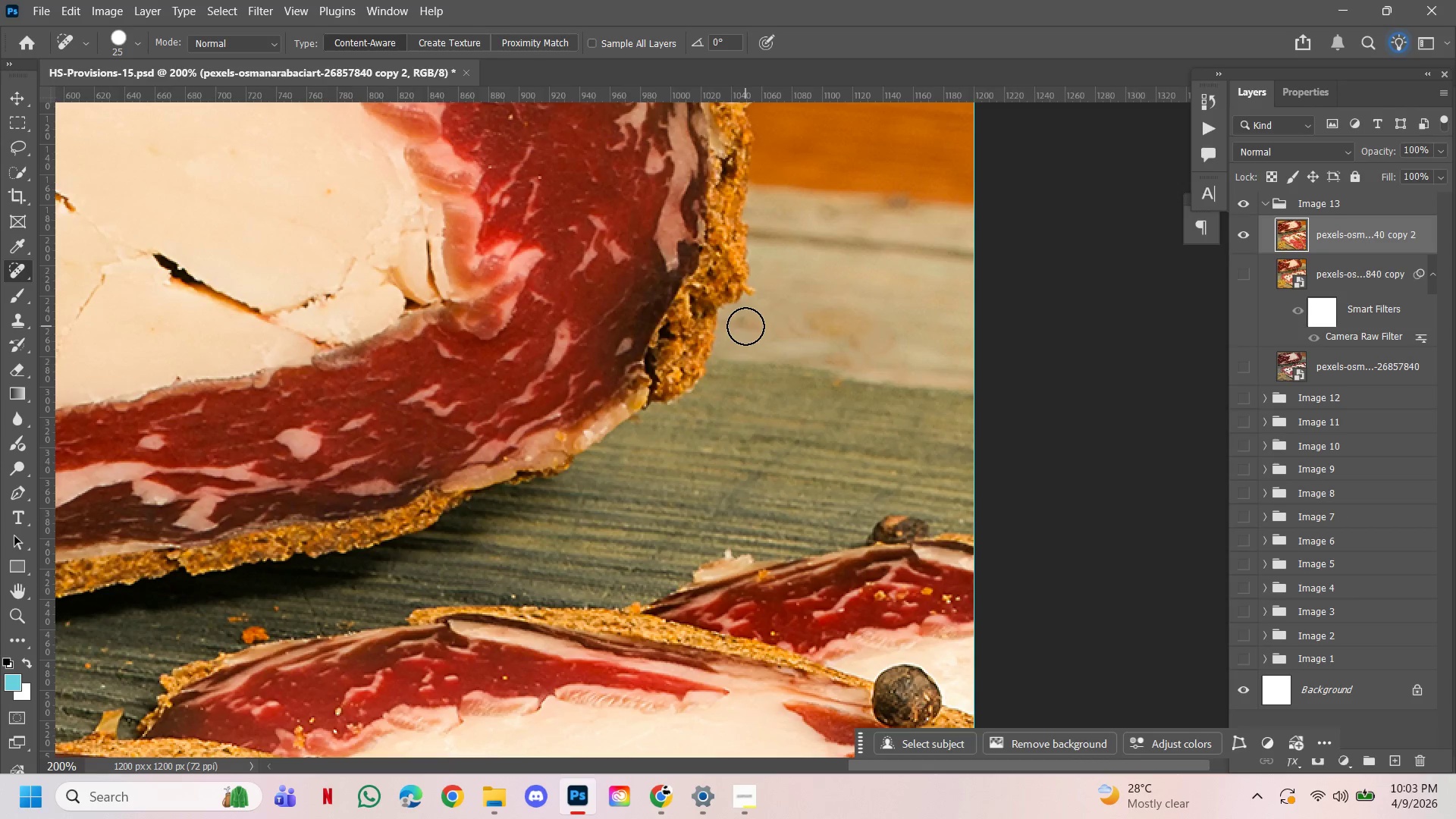 
double_click([745, 326])
 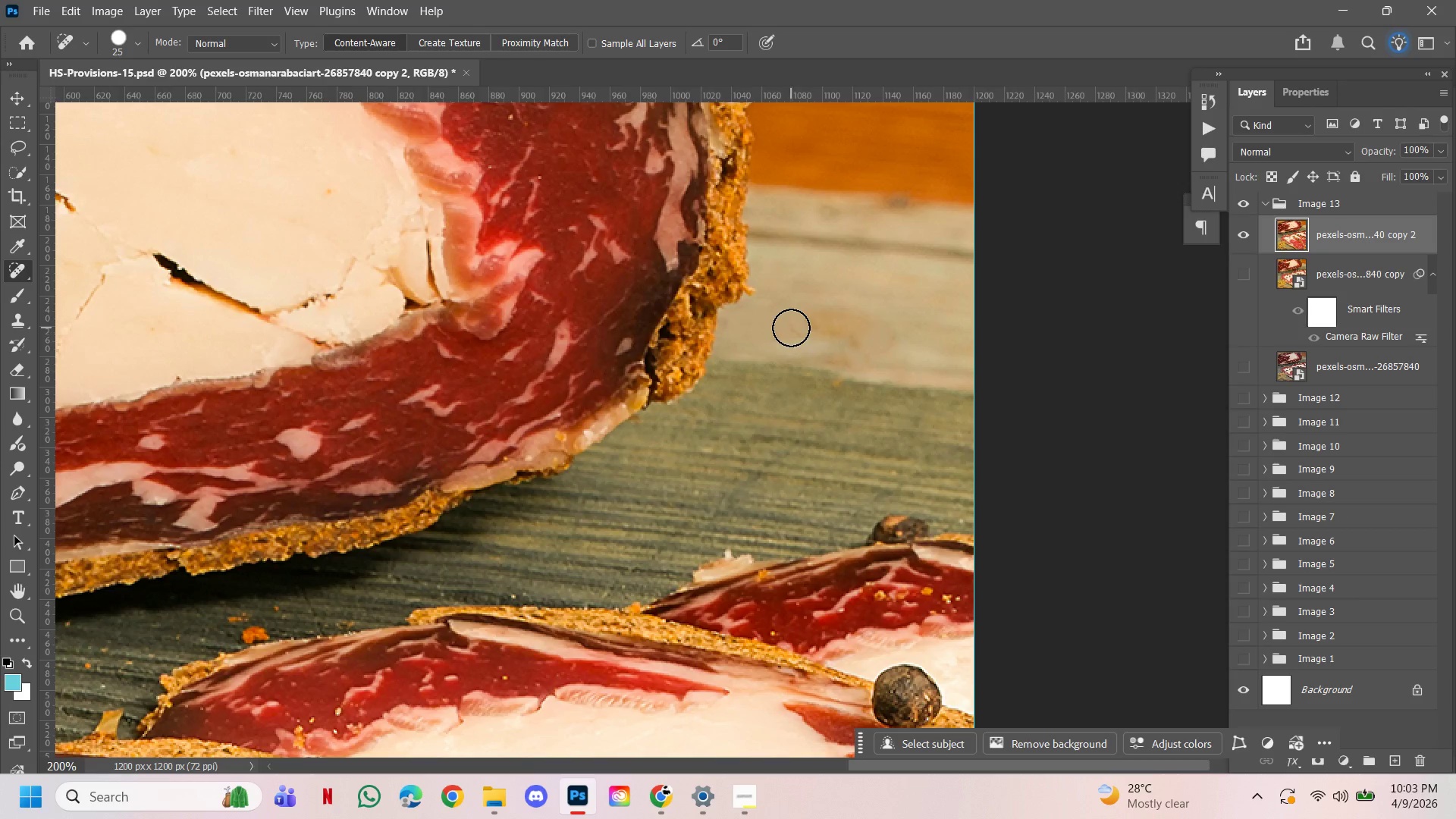 
double_click([821, 328])
 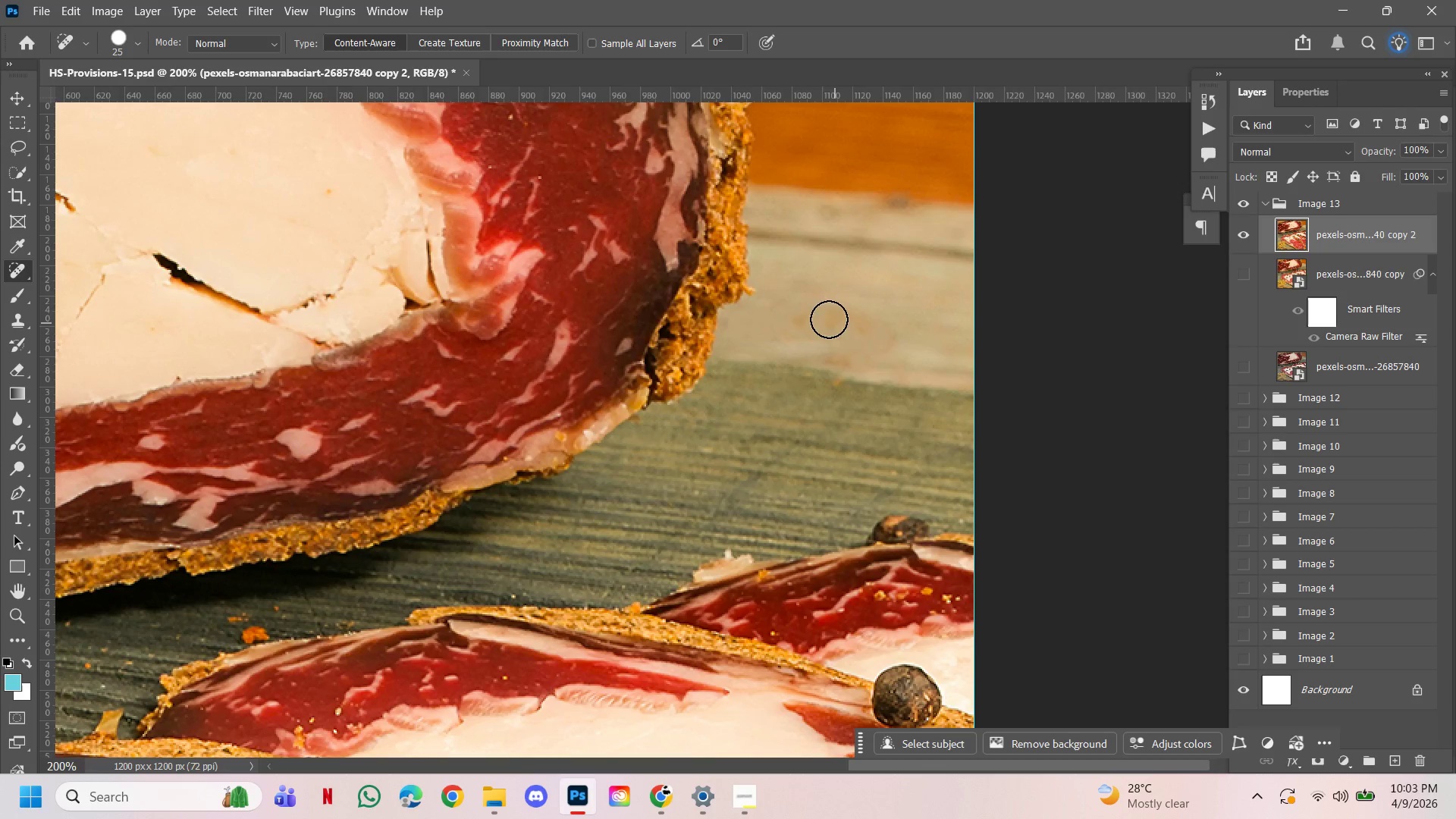 
left_click_drag(start_coordinate=[803, 313], to_coordinate=[854, 325])
 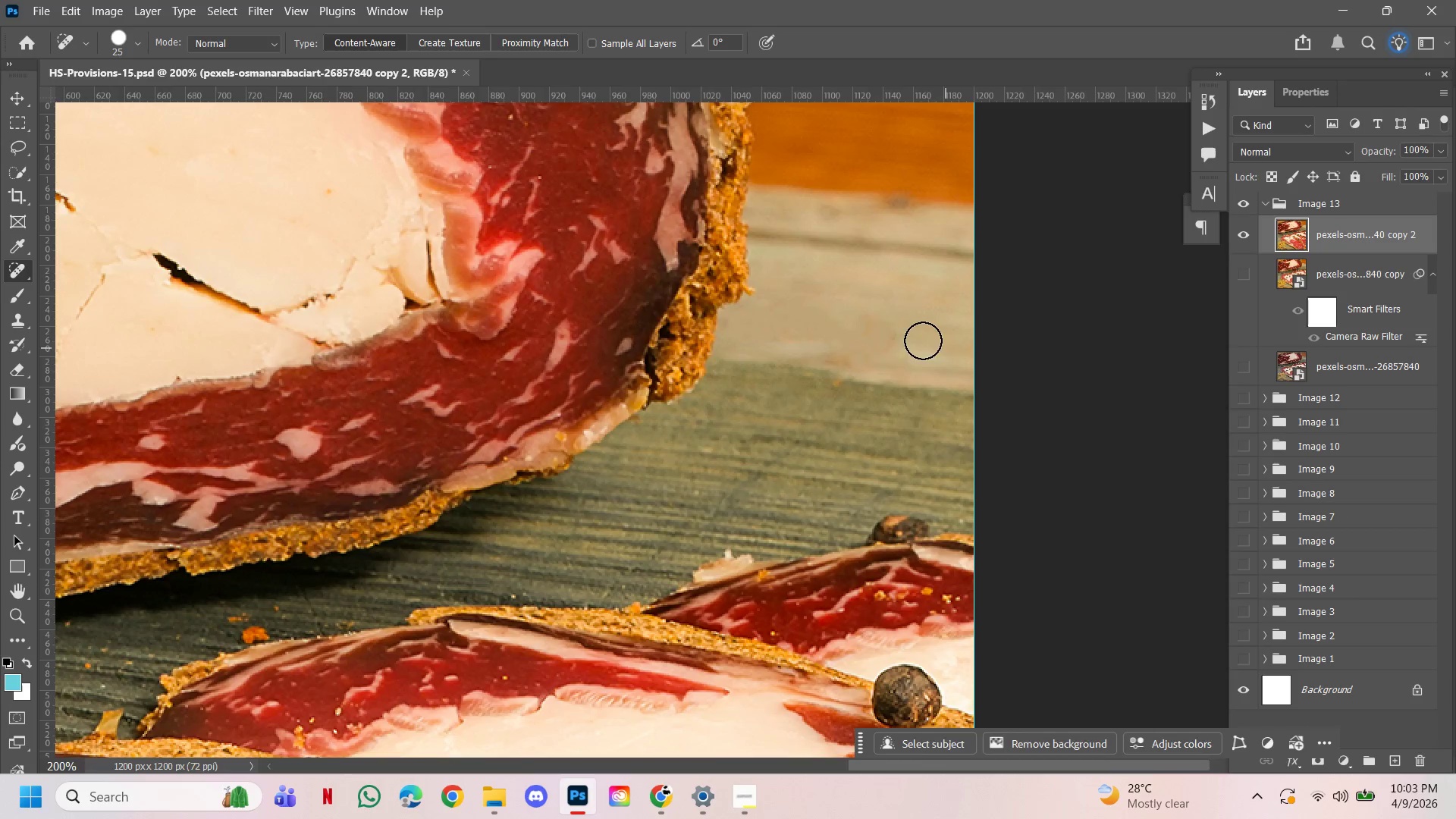 
hold_key(key=Space, duration=0.72)
 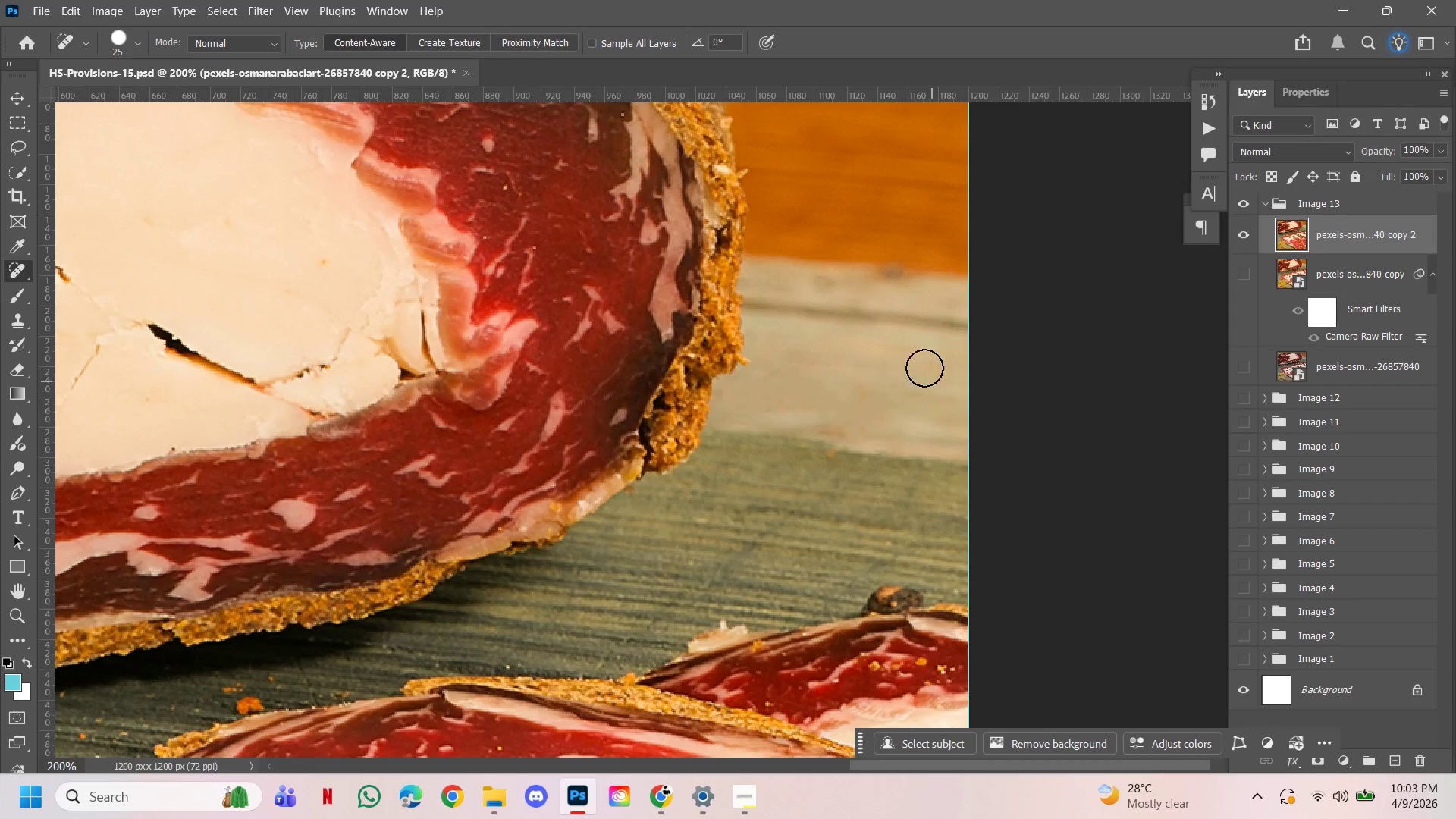 
left_click_drag(start_coordinate=[918, 334], to_coordinate=[912, 405])
 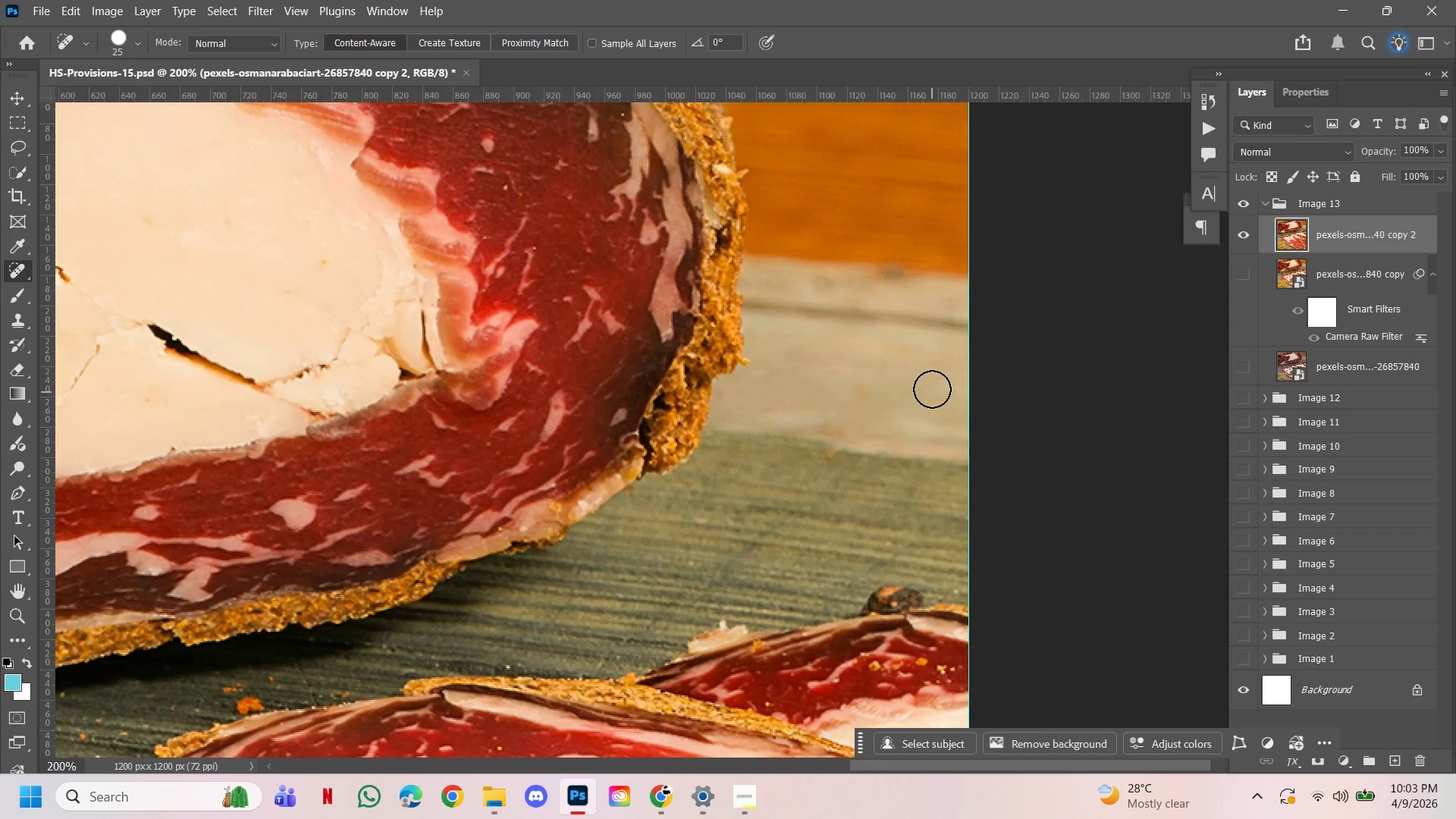 
hold_key(key=Space, duration=0.66)
 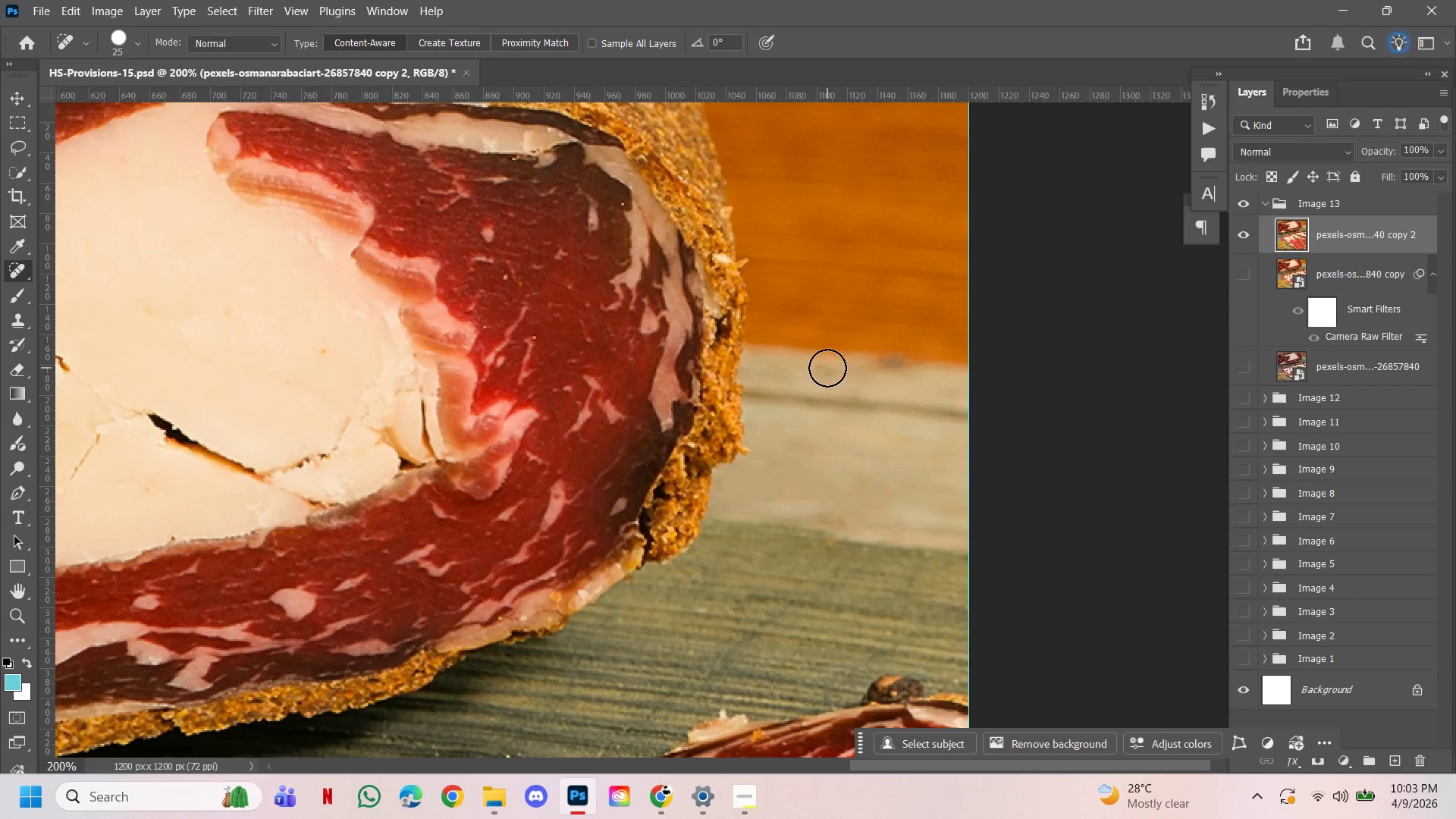 
left_click_drag(start_coordinate=[884, 346], to_coordinate=[884, 435])
 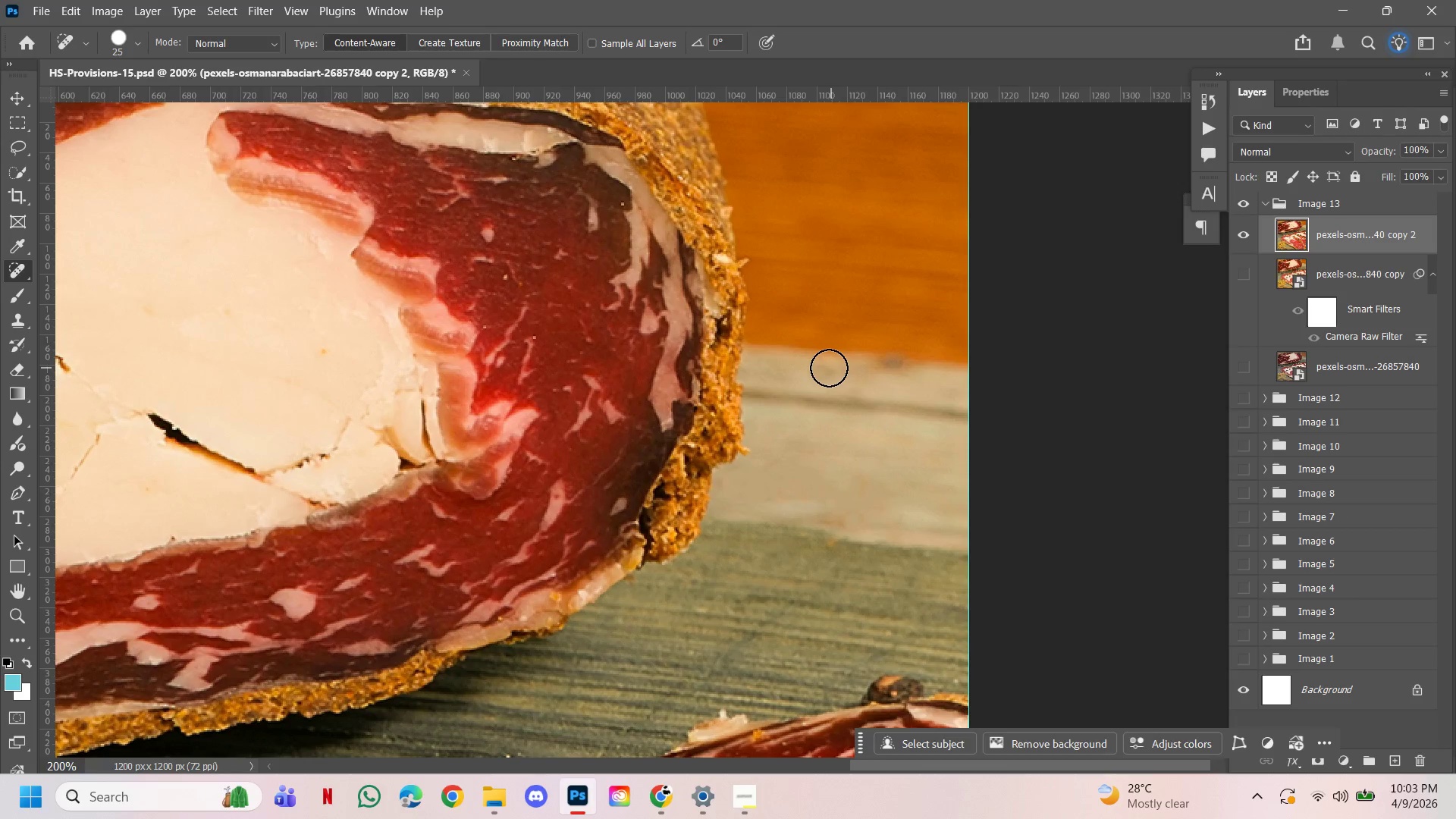 
left_click([827, 368])
 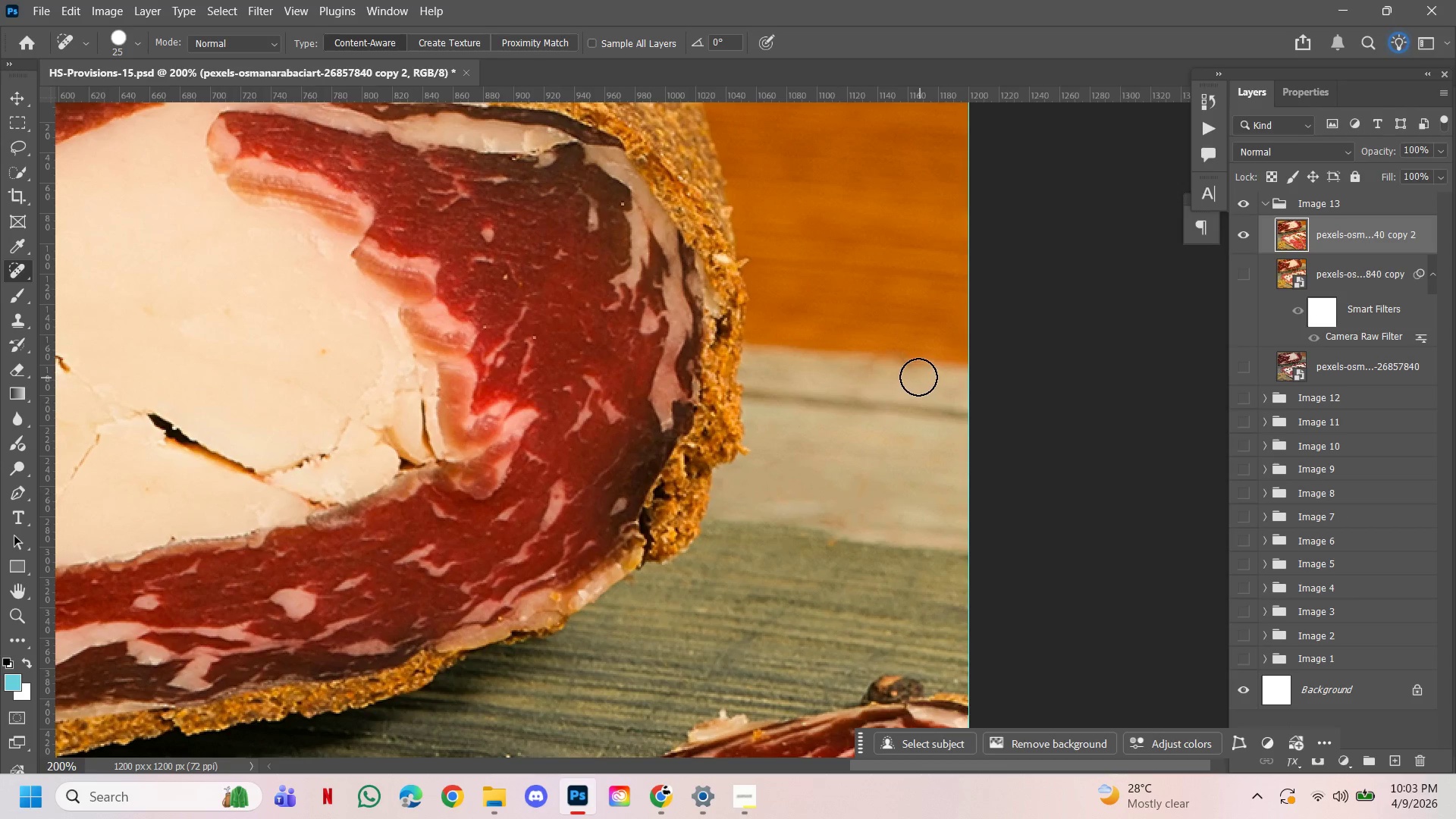 
left_click_drag(start_coordinate=[855, 372], to_coordinate=[899, 378])
 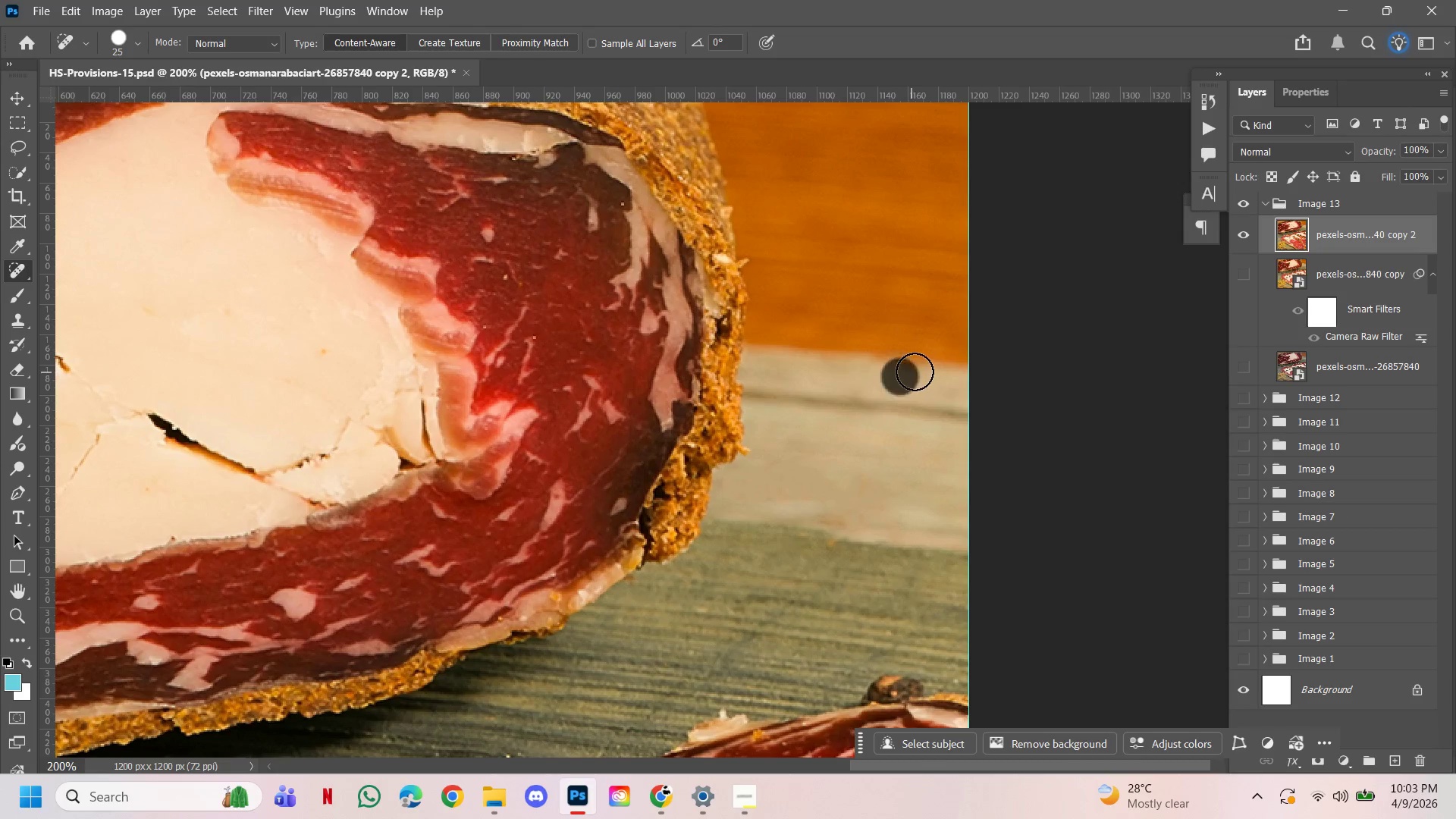 
left_click_drag(start_coordinate=[900, 377], to_coordinate=[915, 372])
 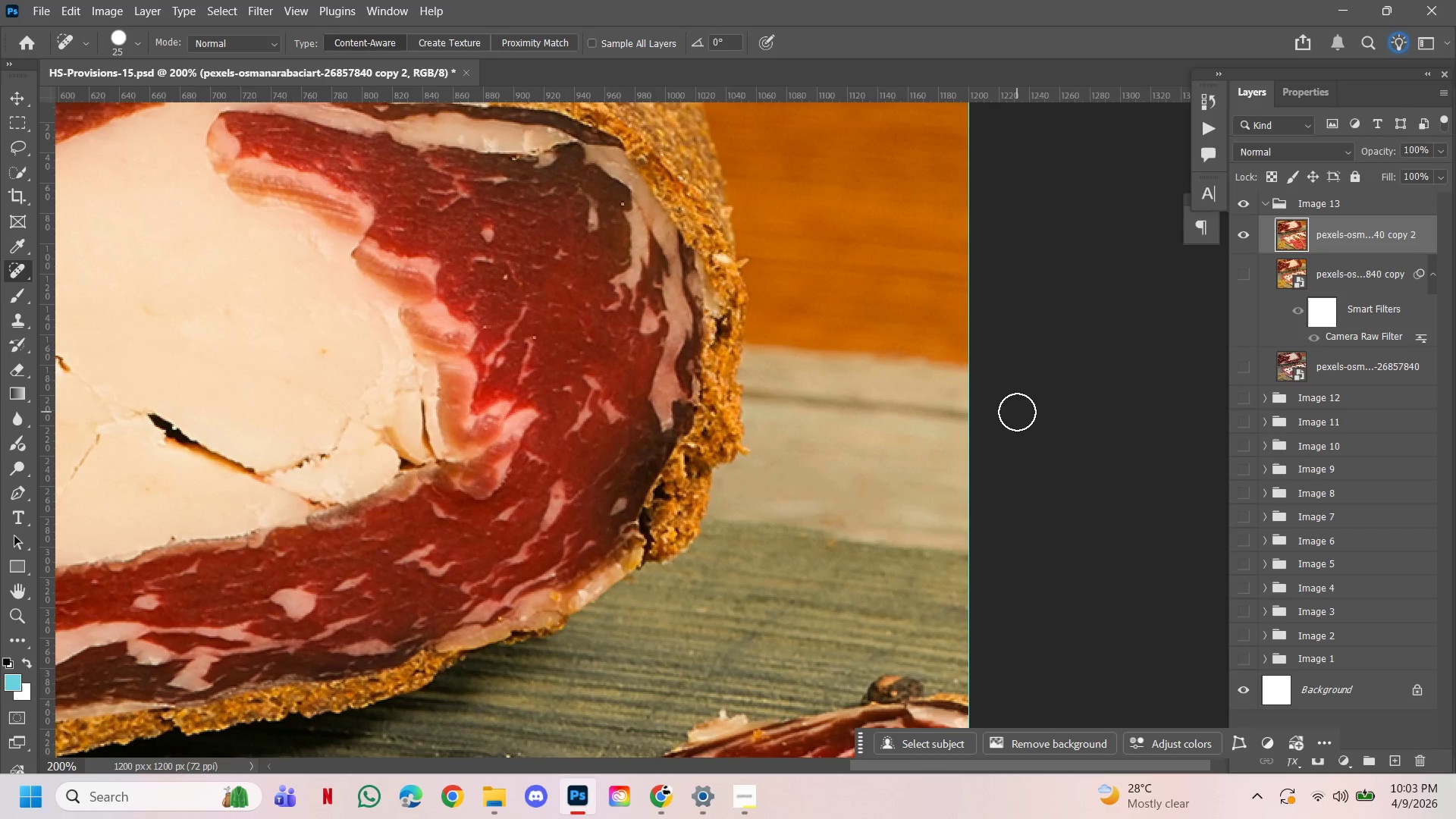 
hold_key(key=ControlLeft, duration=0.61)
 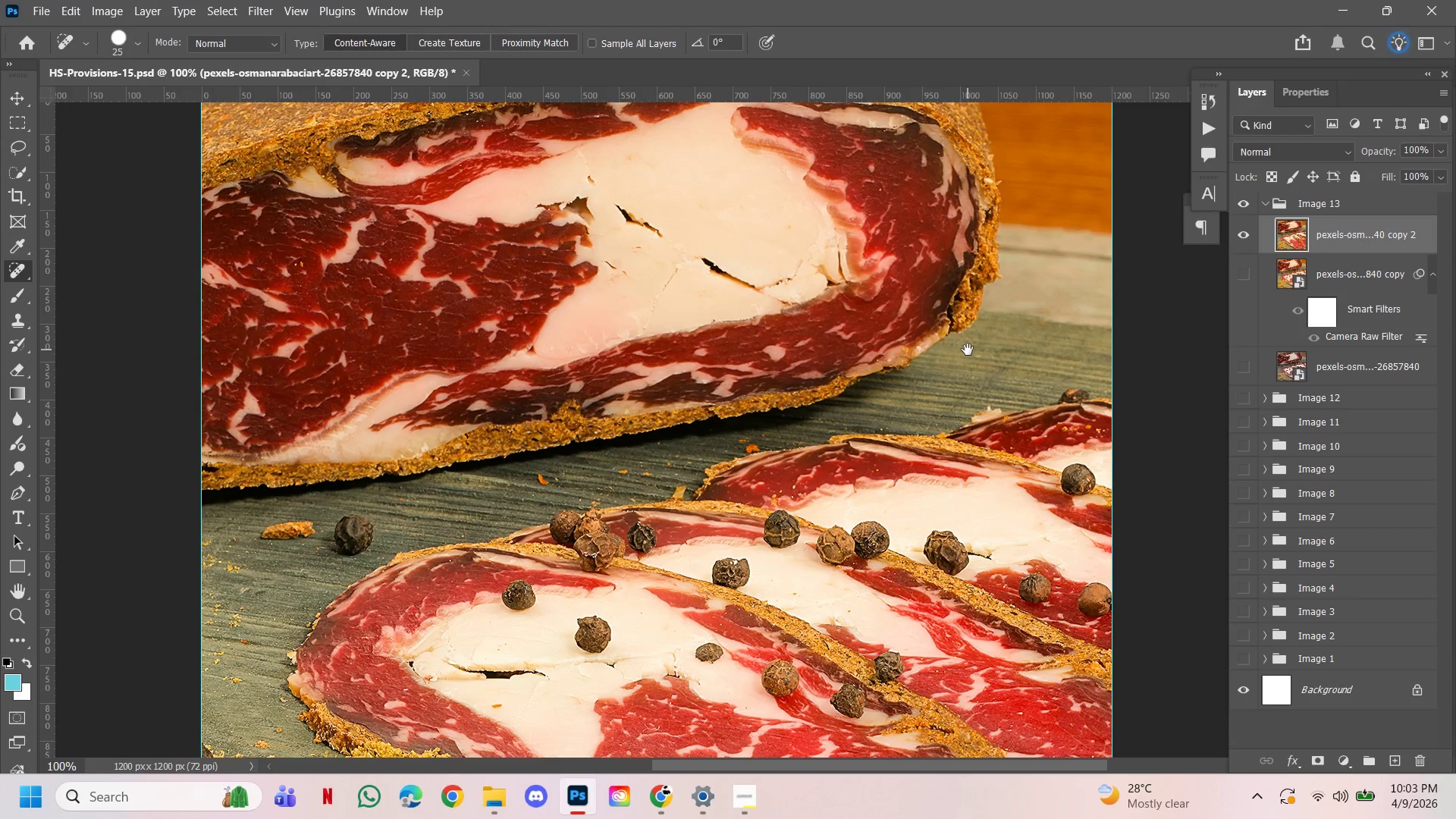 
hold_key(key=AltLeft, duration=0.53)
 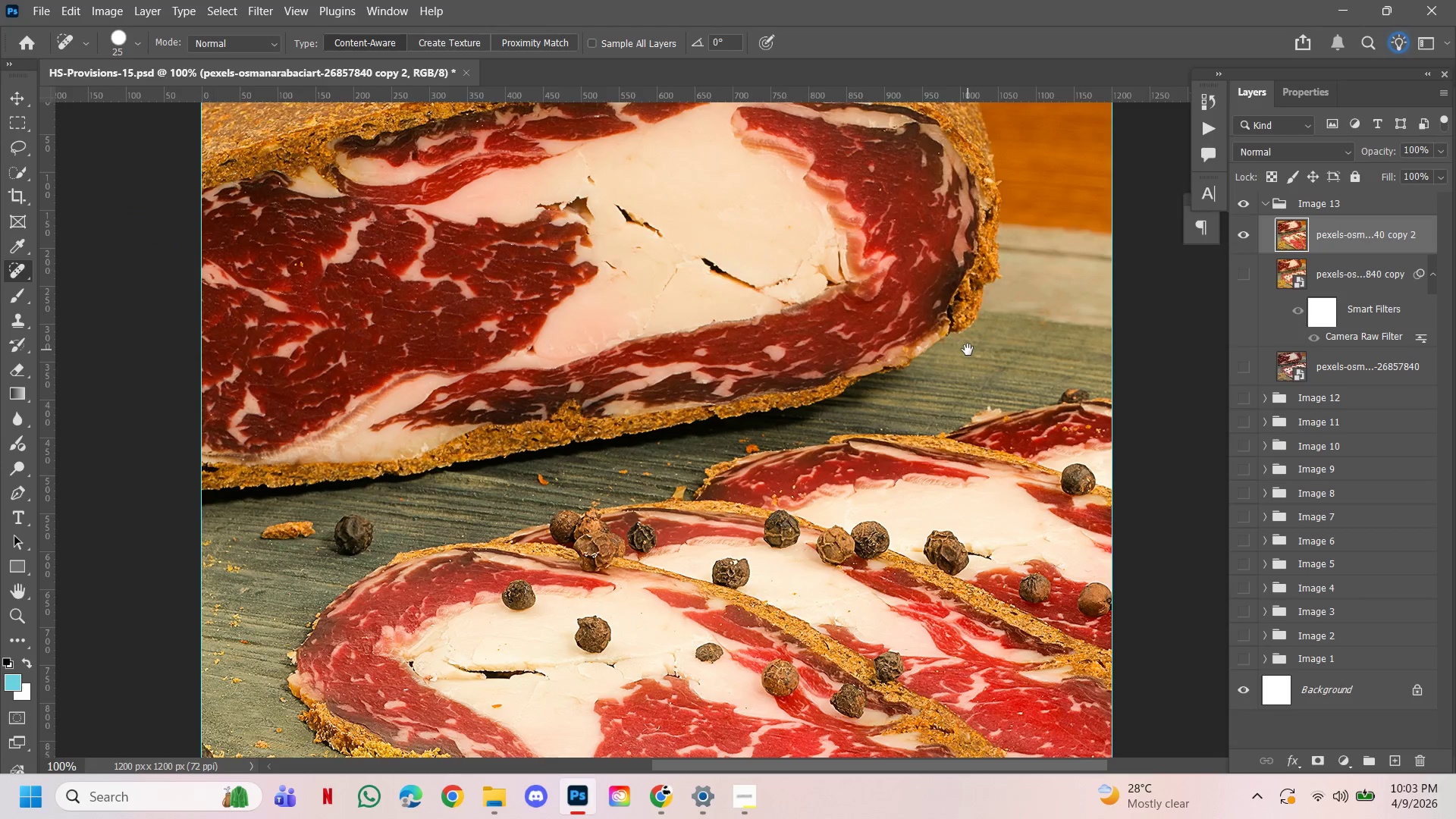 
hold_key(key=Space, duration=1.53)
 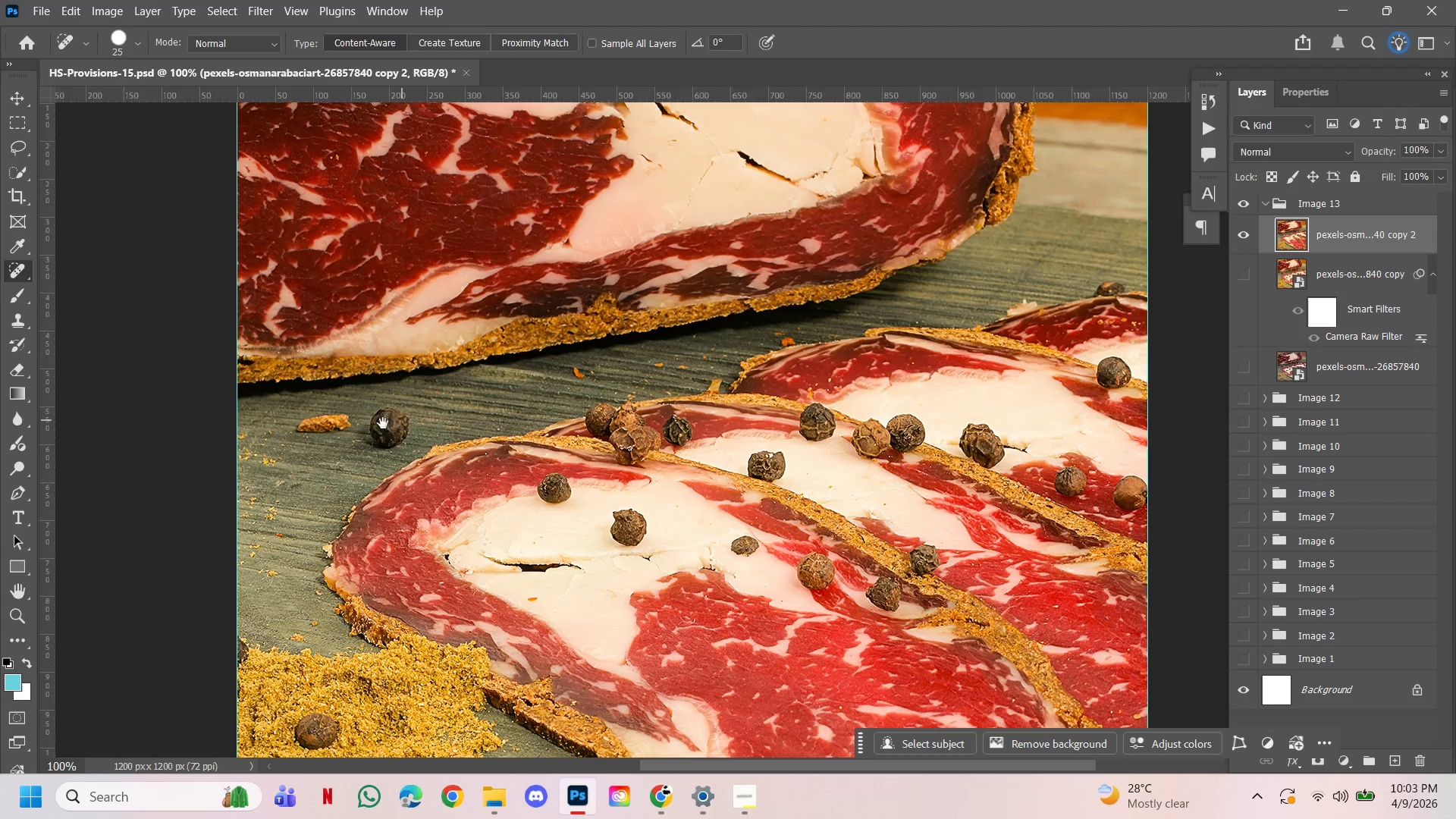 
left_click([815, 507])
 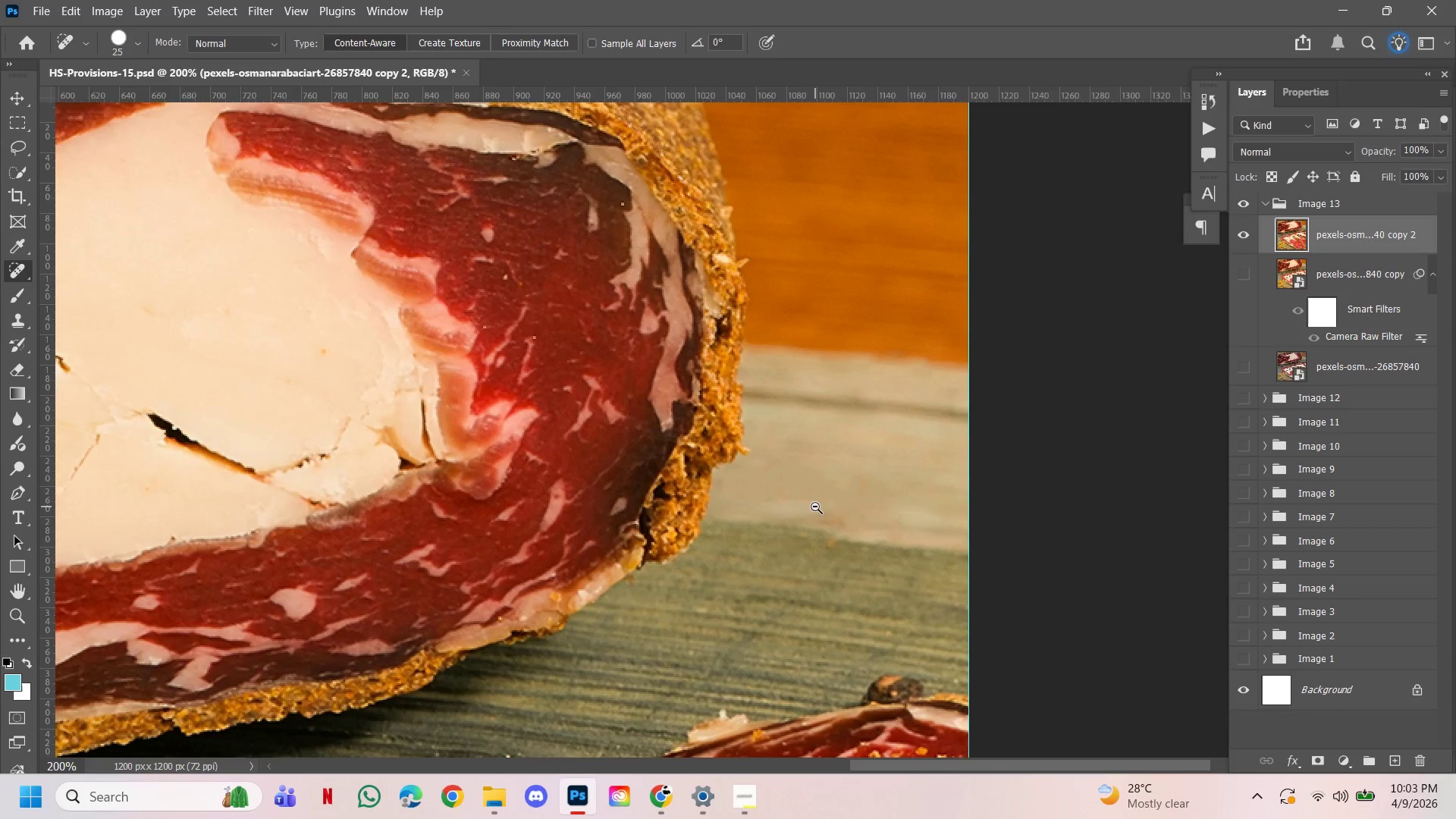 
left_click_drag(start_coordinate=[748, 552], to_coordinate=[968, 350])
 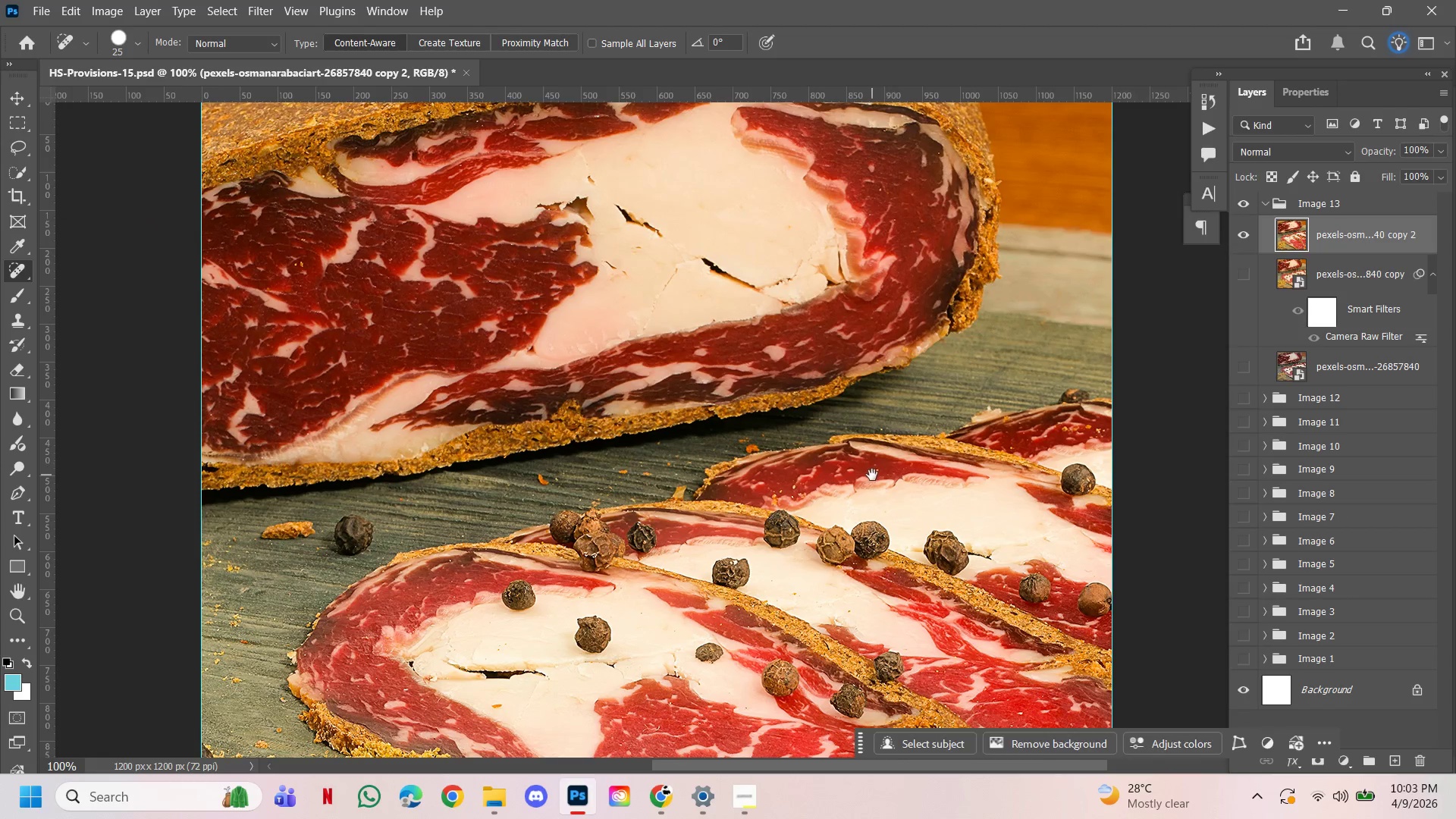 
left_click_drag(start_coordinate=[872, 475], to_coordinate=[908, 368])
 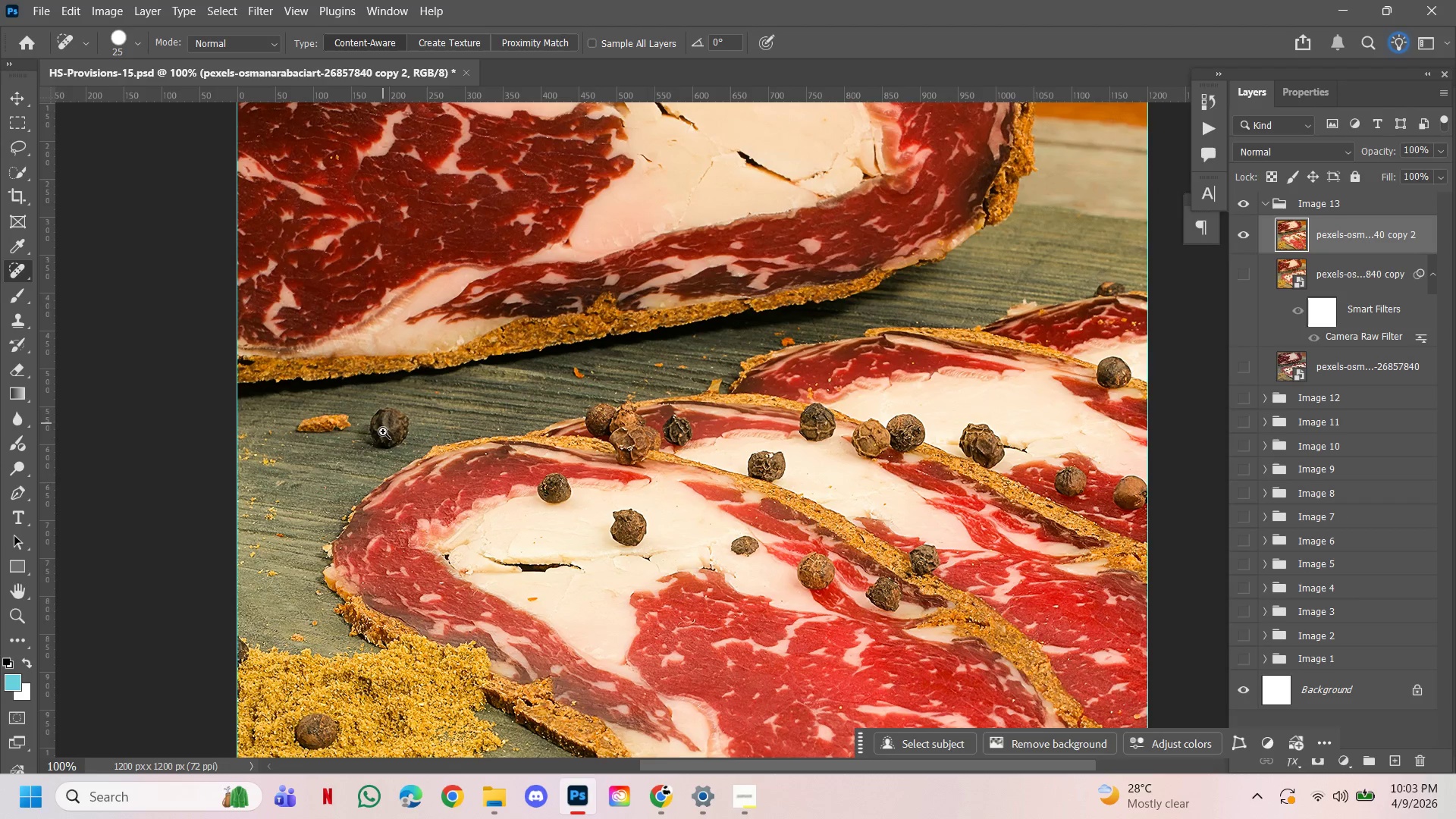 
hold_key(key=Space, duration=4.25)
 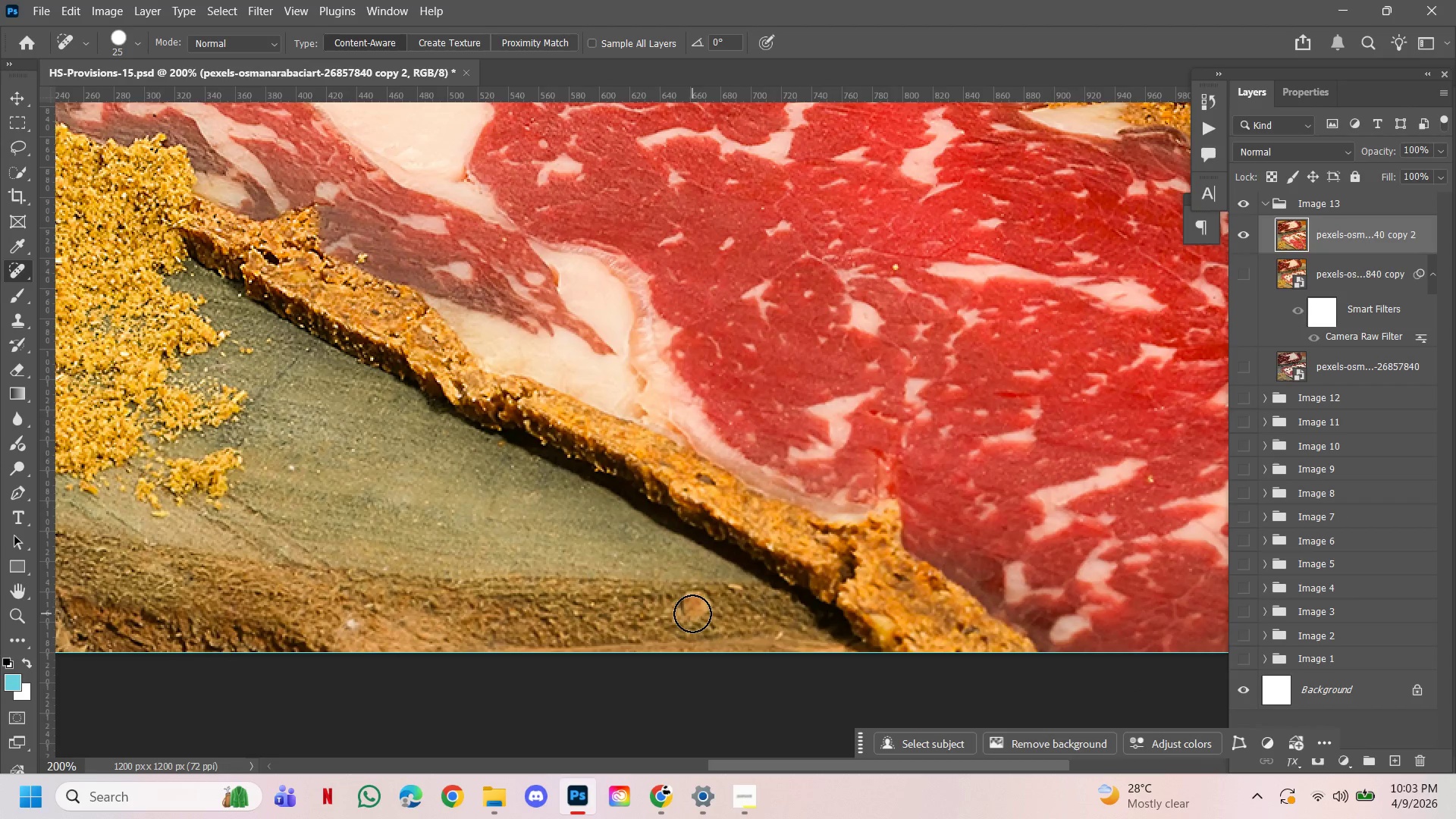 
hold_key(key=ControlLeft, duration=0.44)
 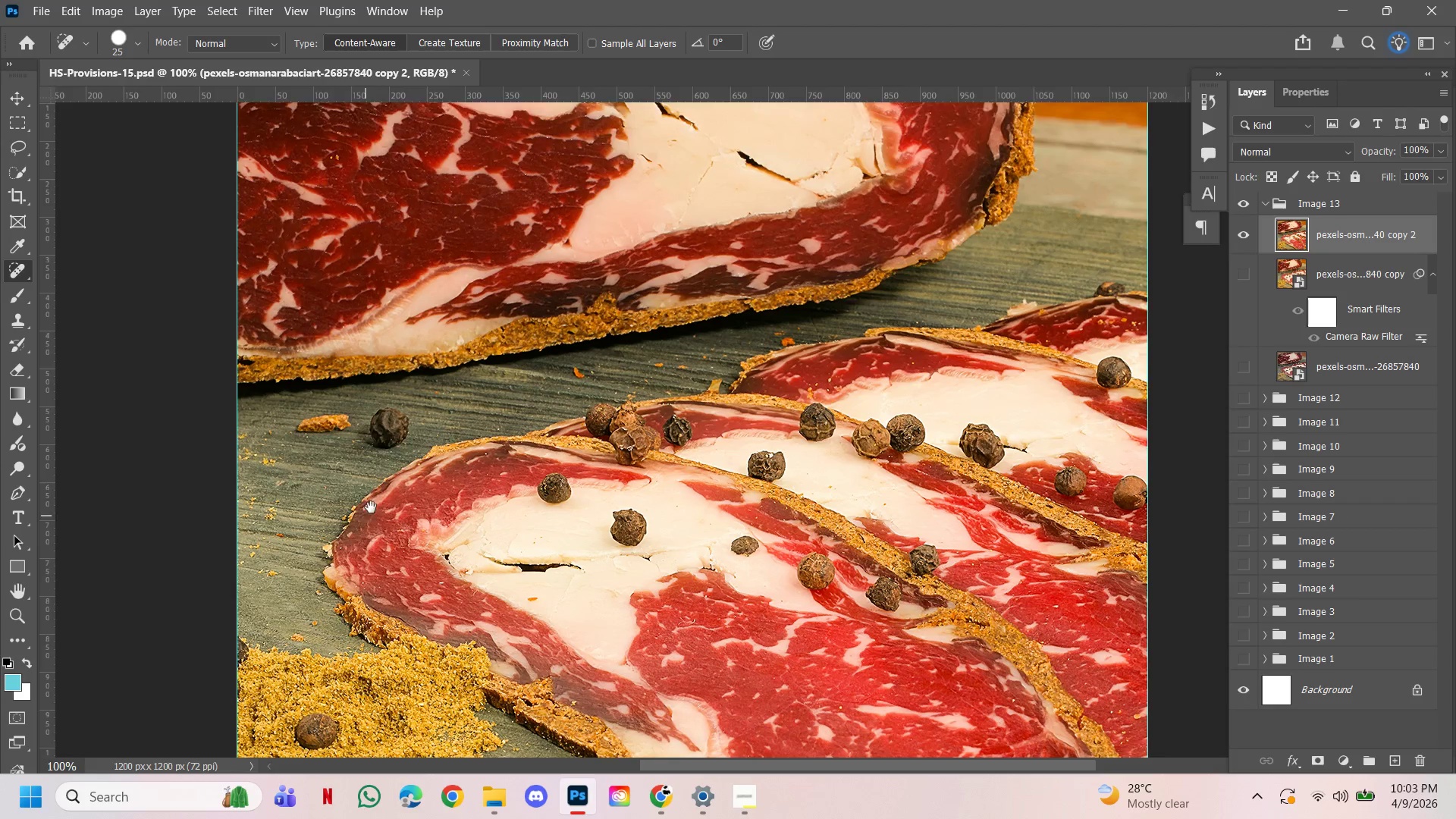 
left_click_drag(start_coordinate=[366, 519], to_coordinate=[384, 463])
 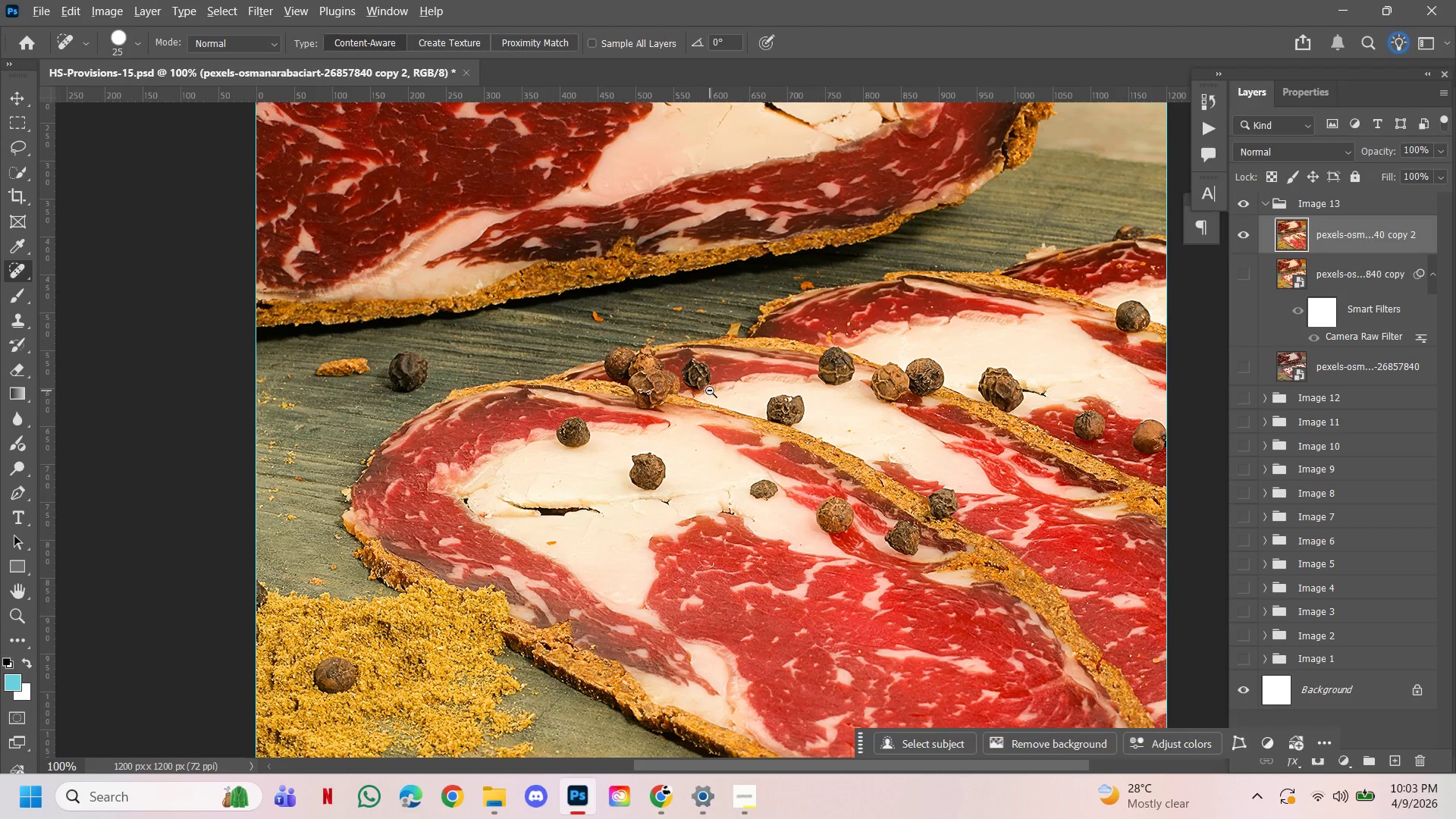 
hold_key(key=AltLeft, duration=0.47)
hold_key(key=ControlLeft, duration=0.39)
left_click([710, 391])
 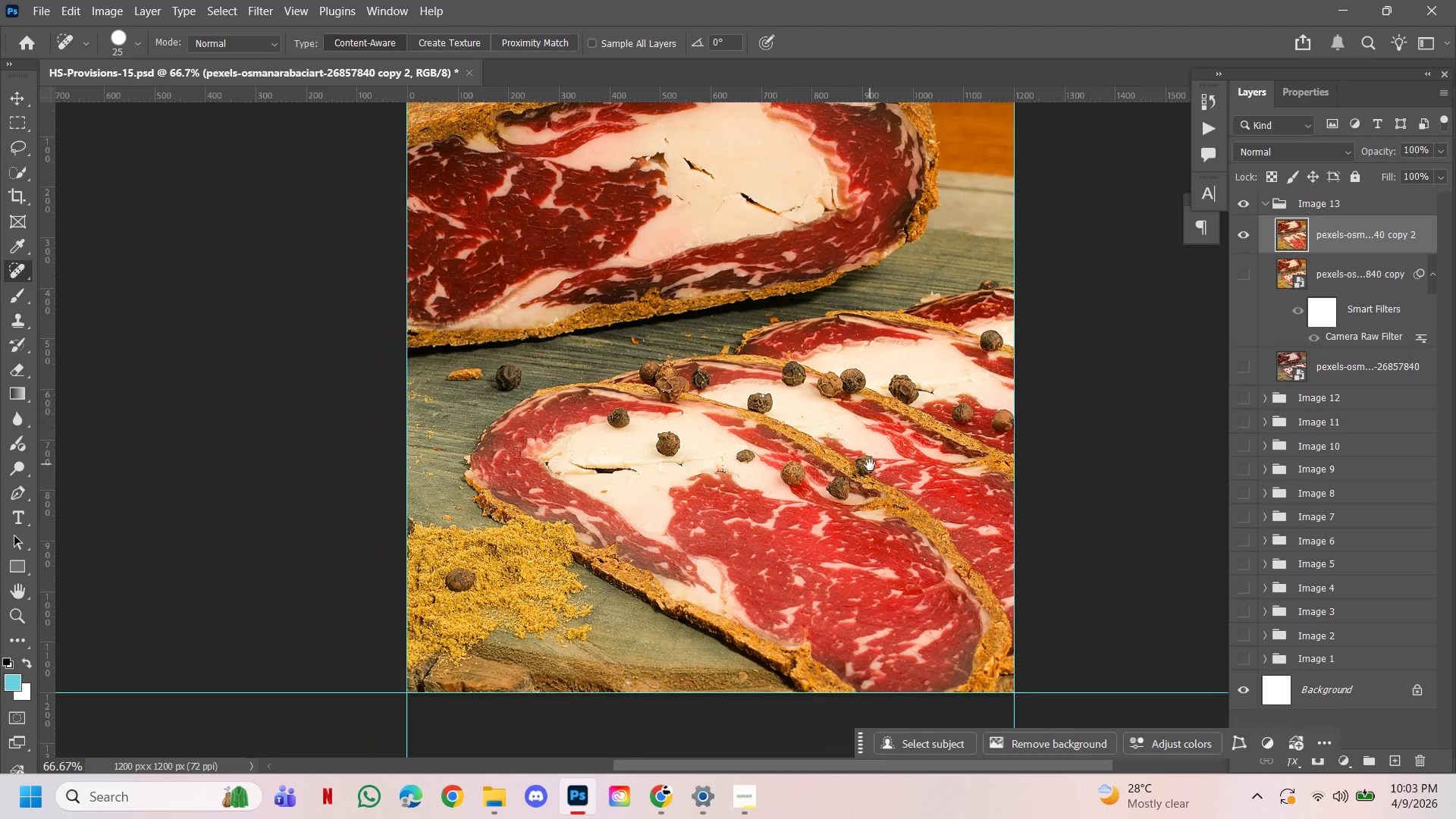 
left_click_drag(start_coordinate=[870, 465], to_coordinate=[833, 419])
 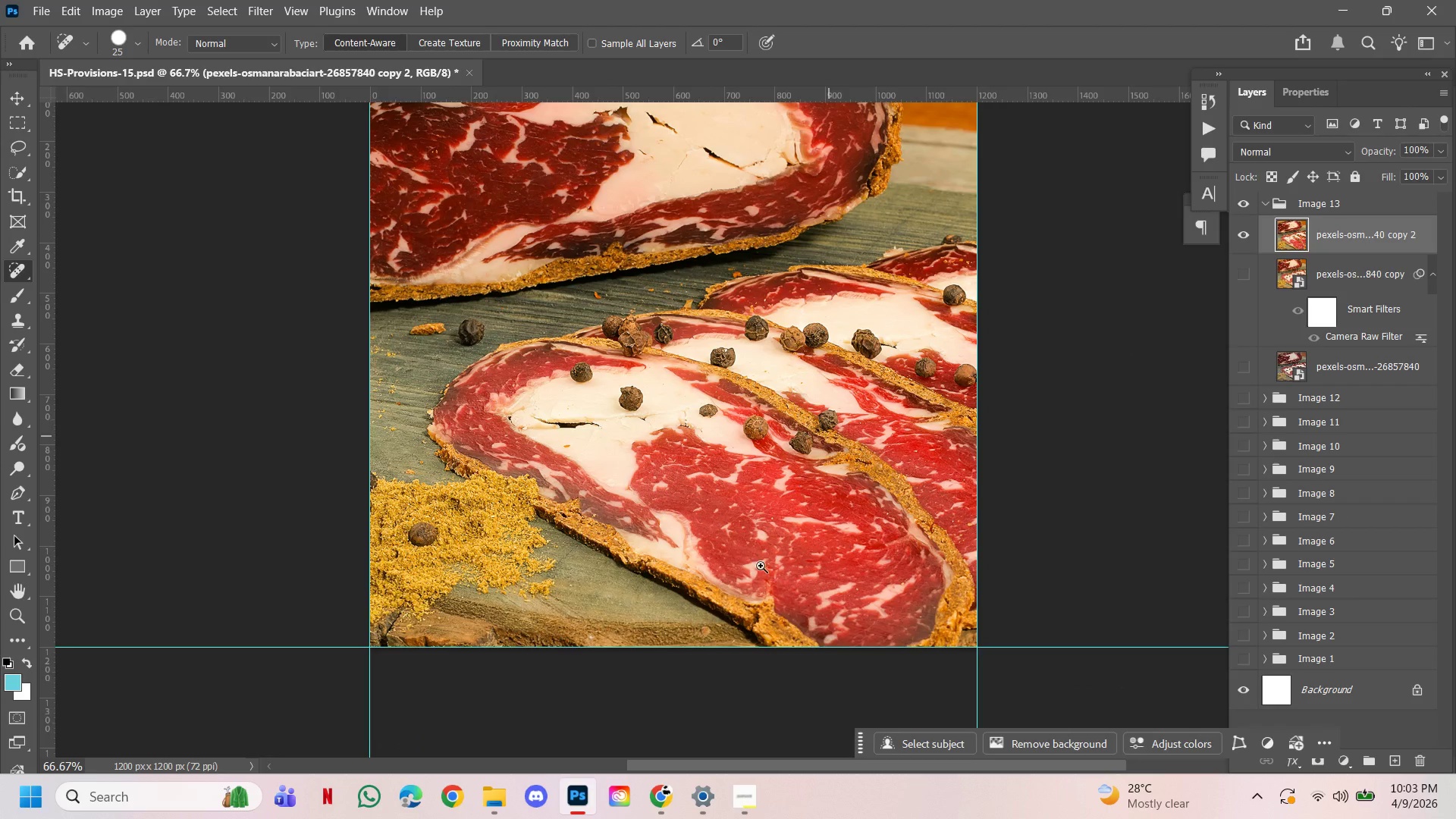 
hold_key(key=ControlLeft, duration=0.98)
double_click([716, 664])
 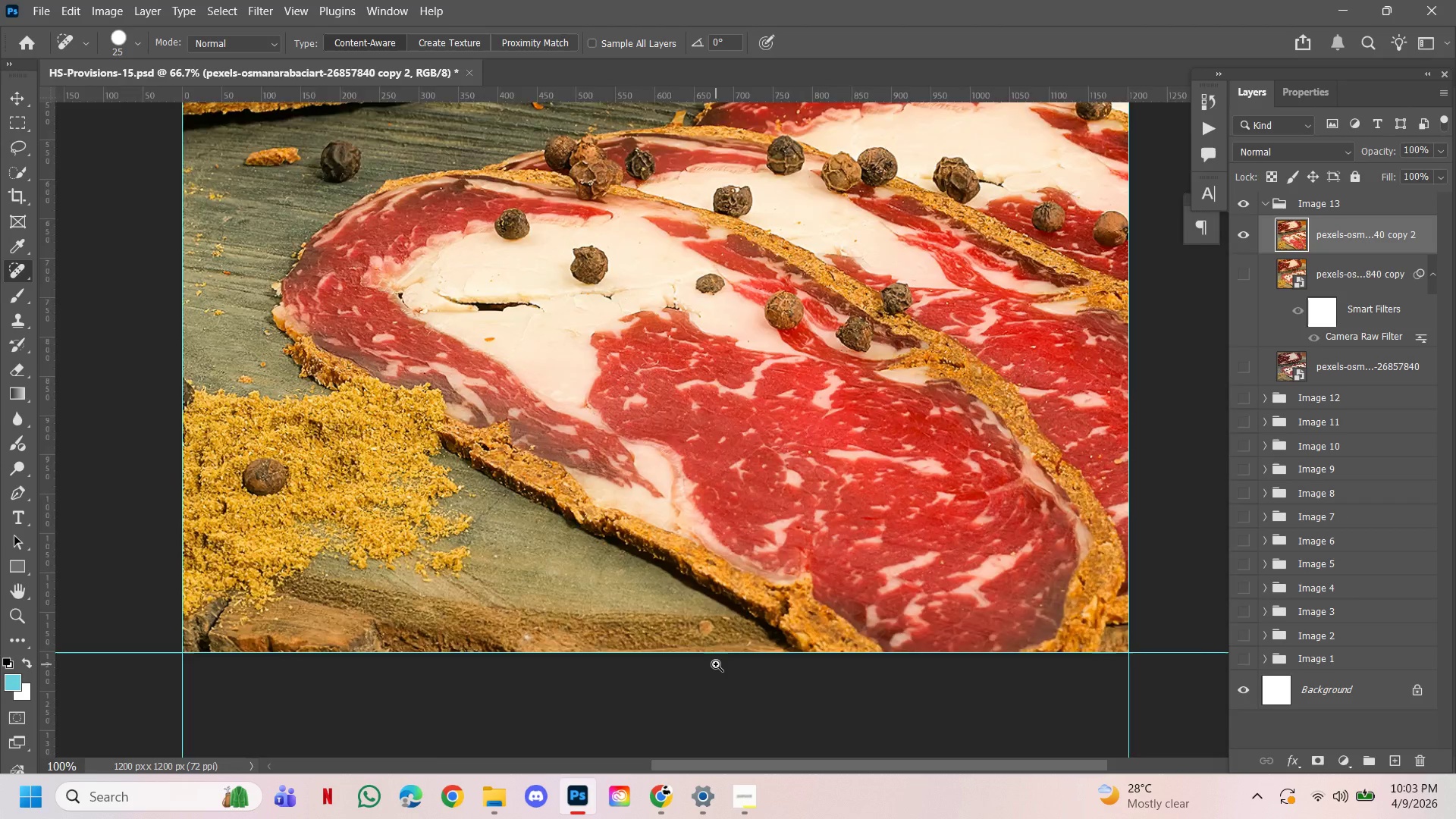 
triple_click([716, 664])
 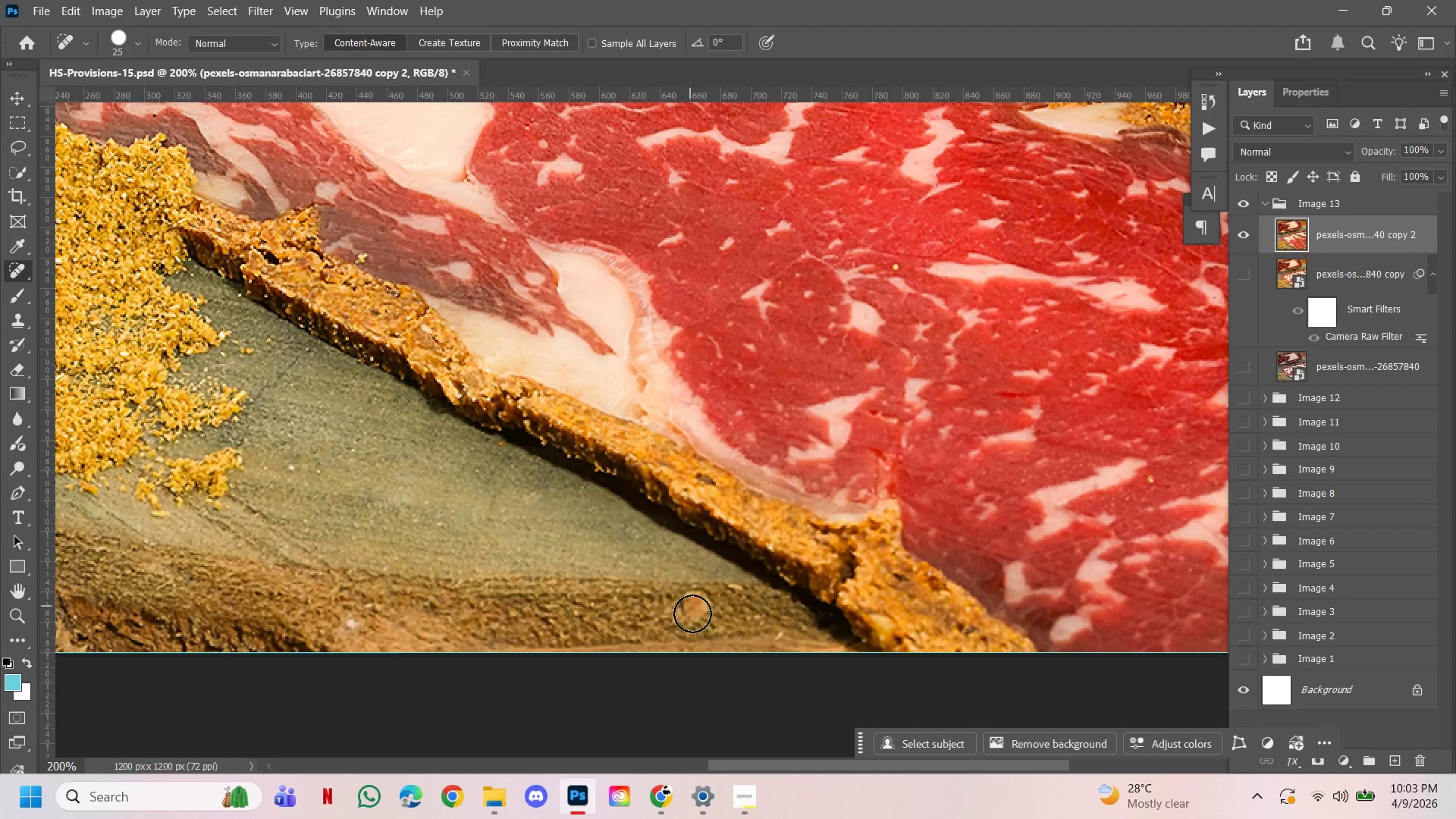 
left_click([692, 613])
 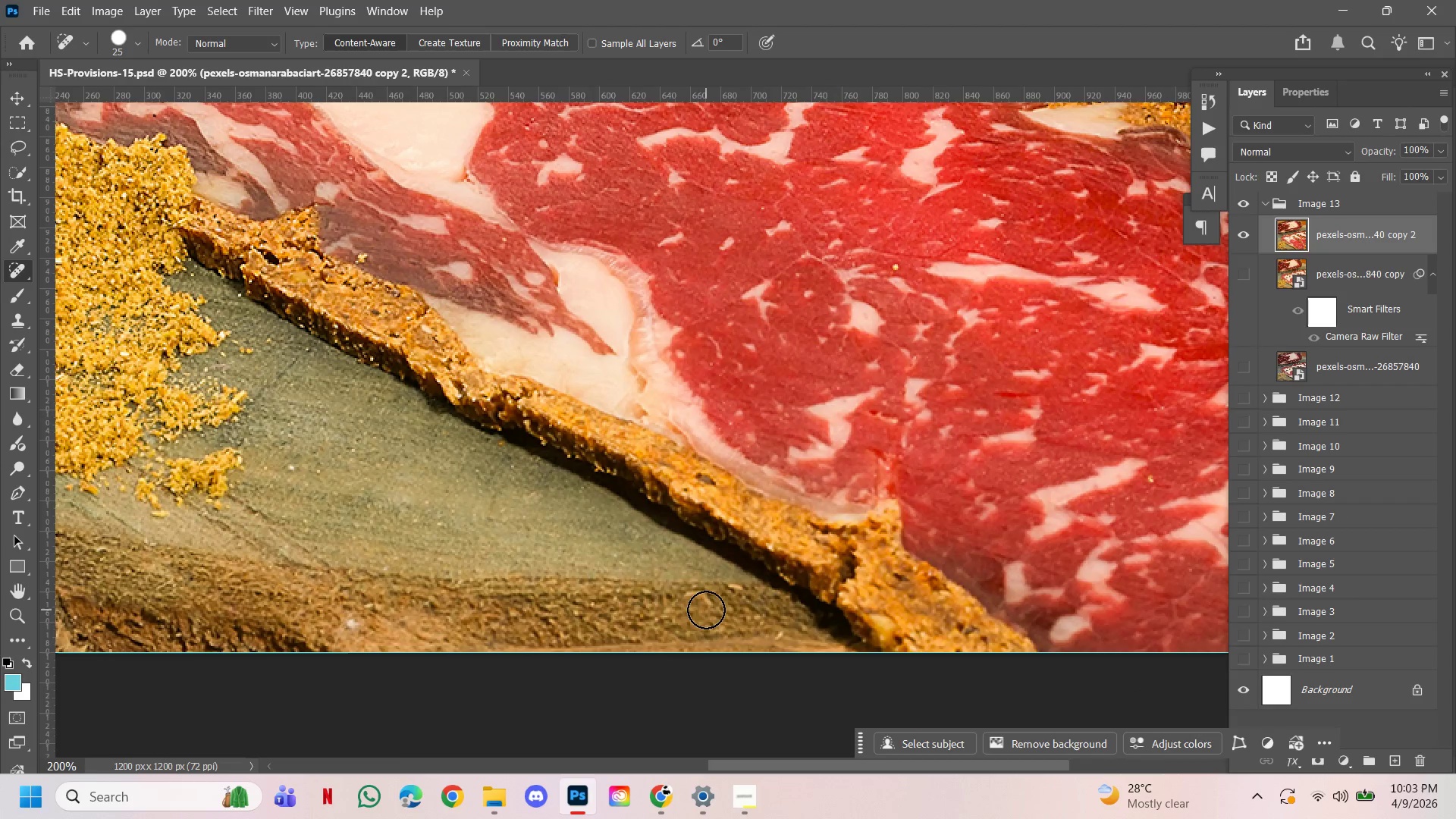 
left_click([706, 610])
 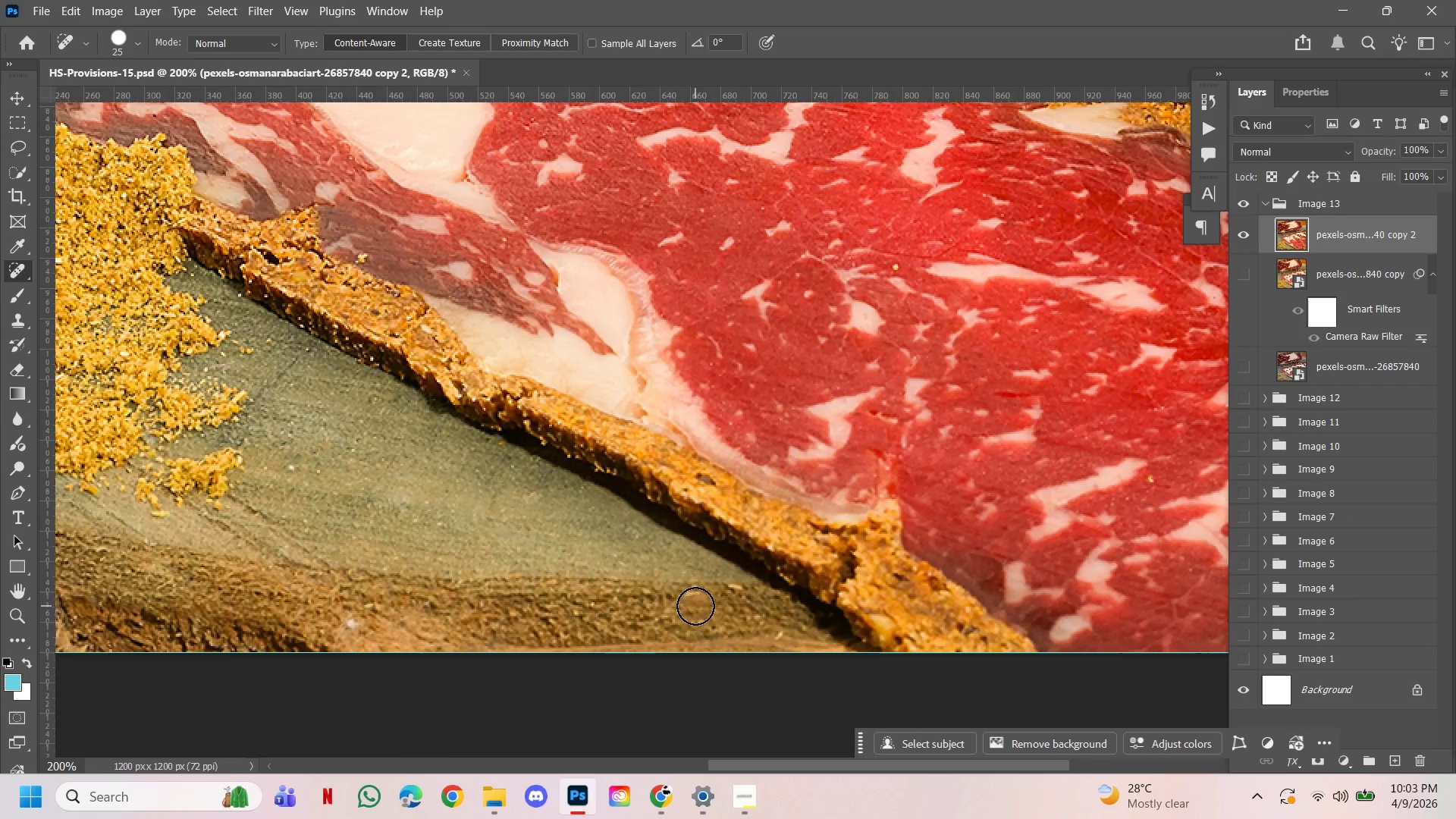 
left_click([695, 606])
 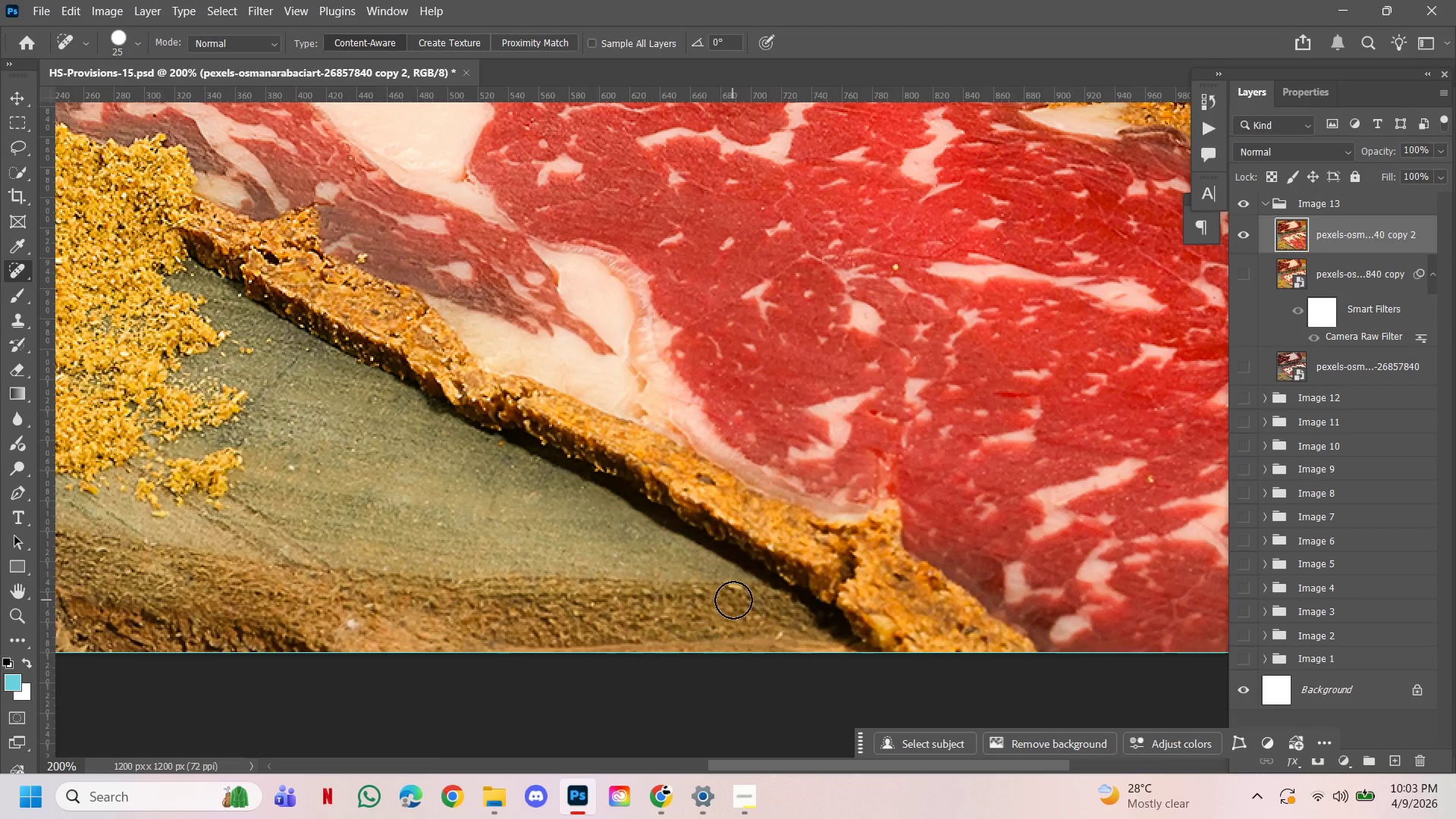 
left_click_drag(start_coordinate=[733, 600], to_coordinate=[733, 604])
 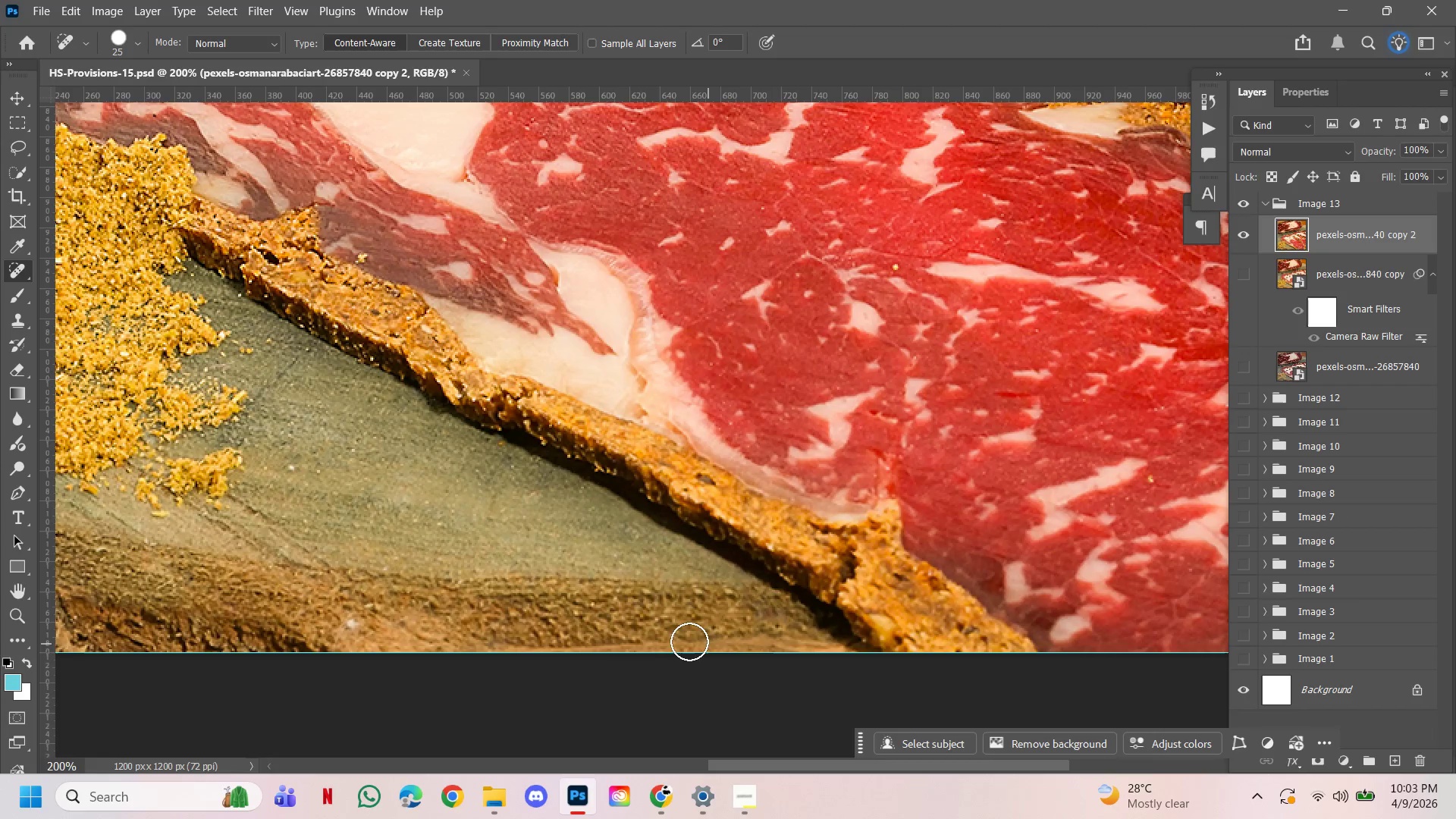 
hold_key(key=Space, duration=0.73)
 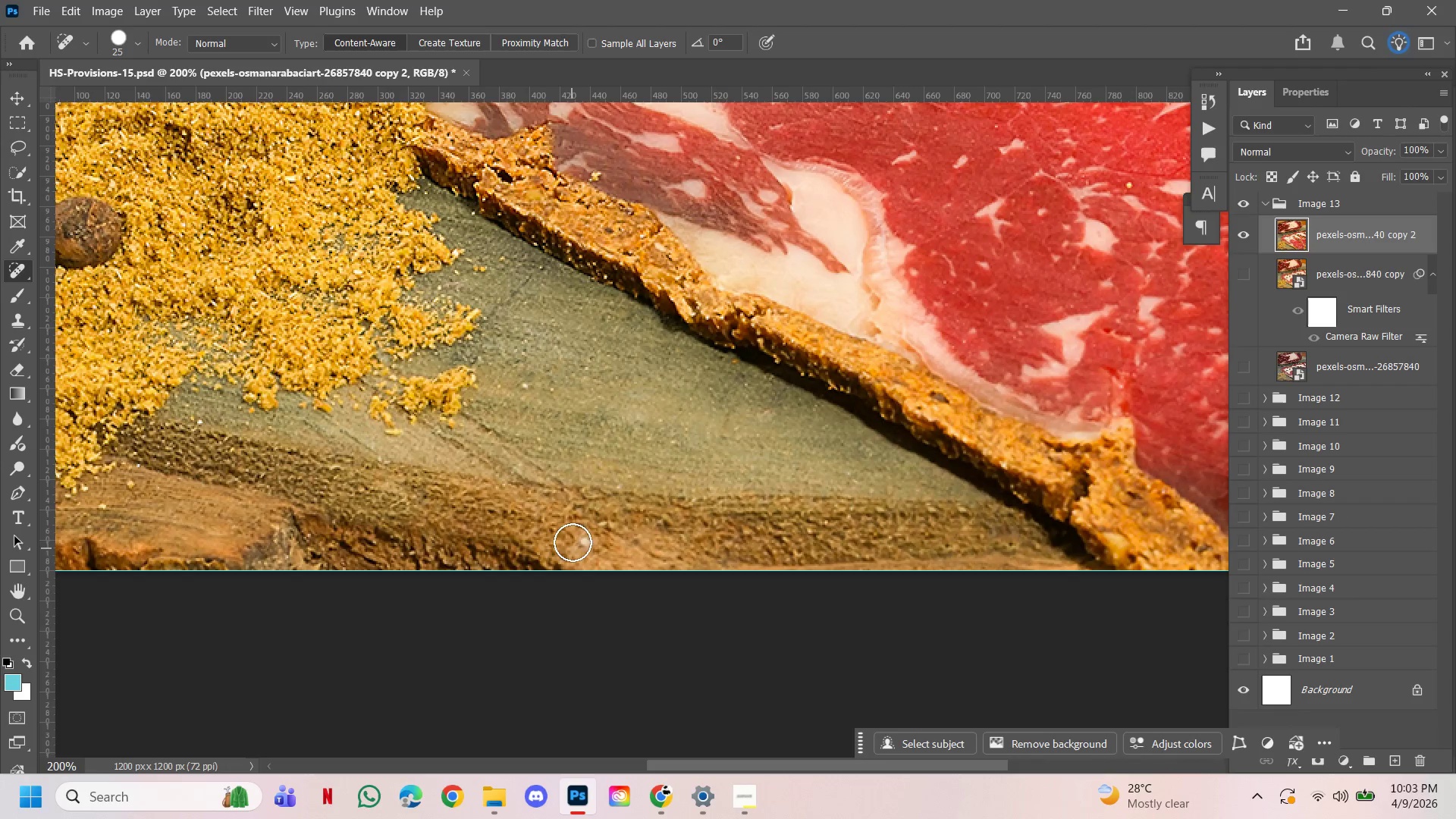 
left_click_drag(start_coordinate=[677, 626], to_coordinate=[911, 544])
 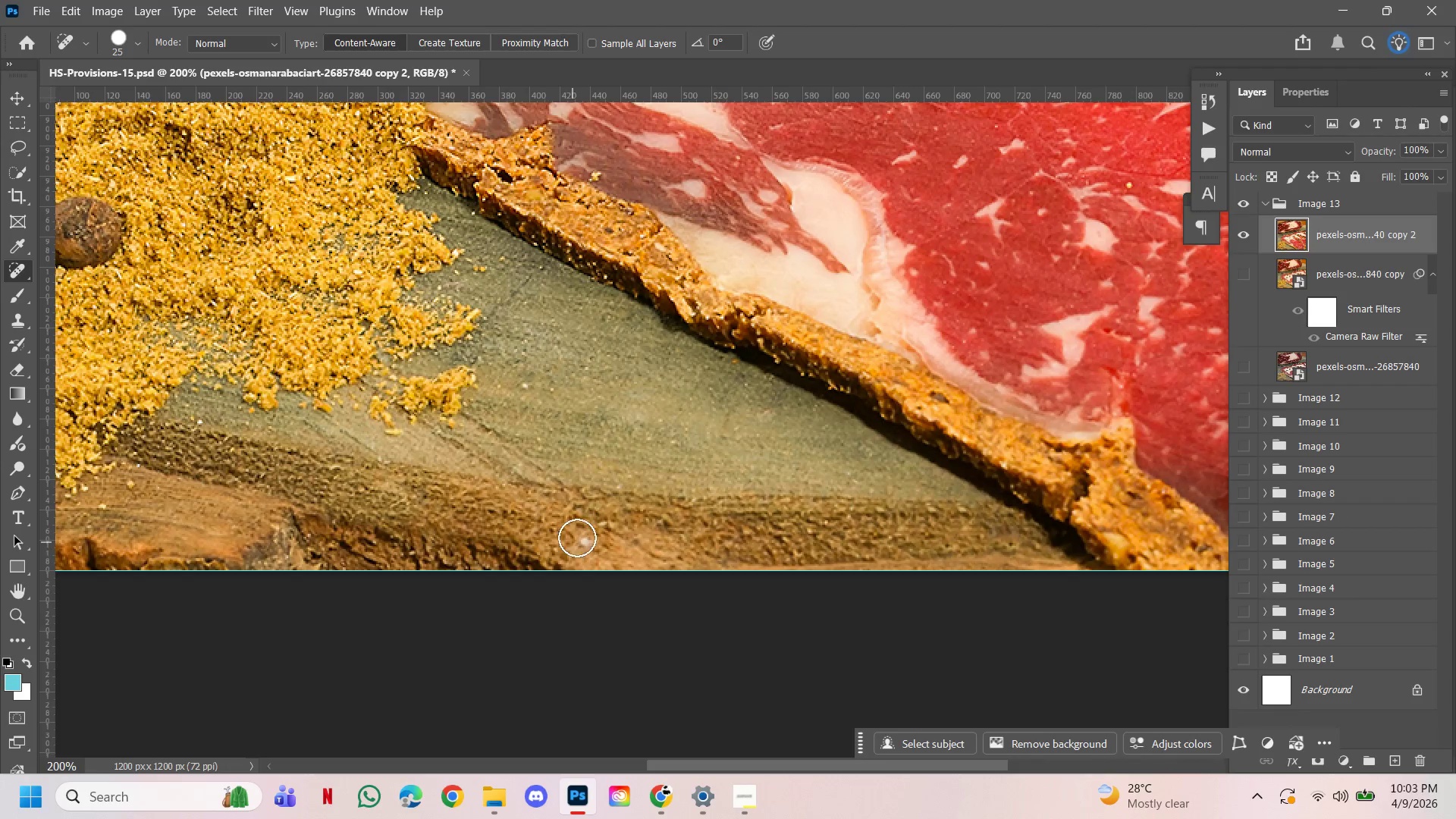 
left_click_drag(start_coordinate=[579, 538], to_coordinate=[585, 544])
 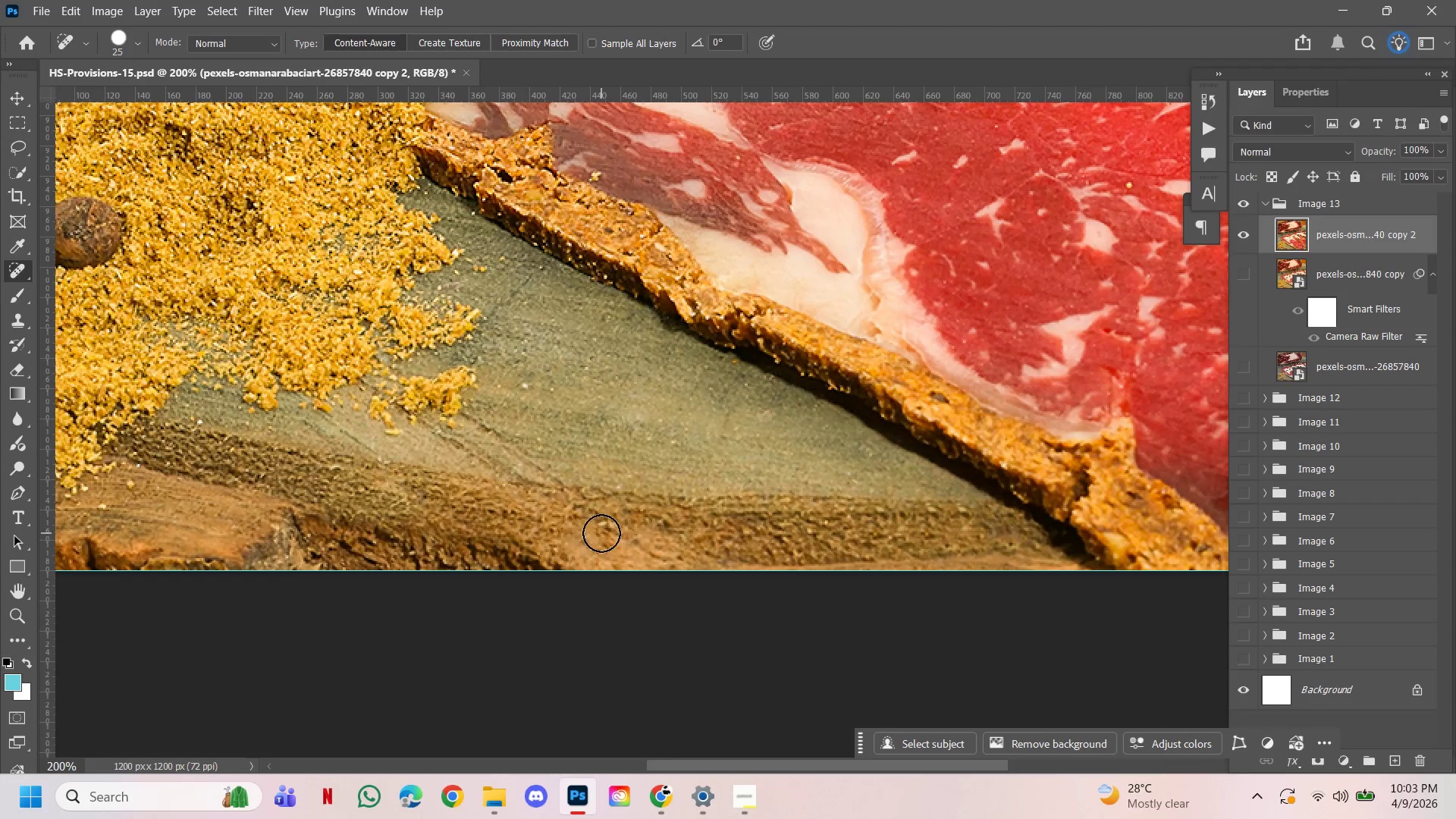 
left_click_drag(start_coordinate=[601, 533], to_coordinate=[616, 540])
 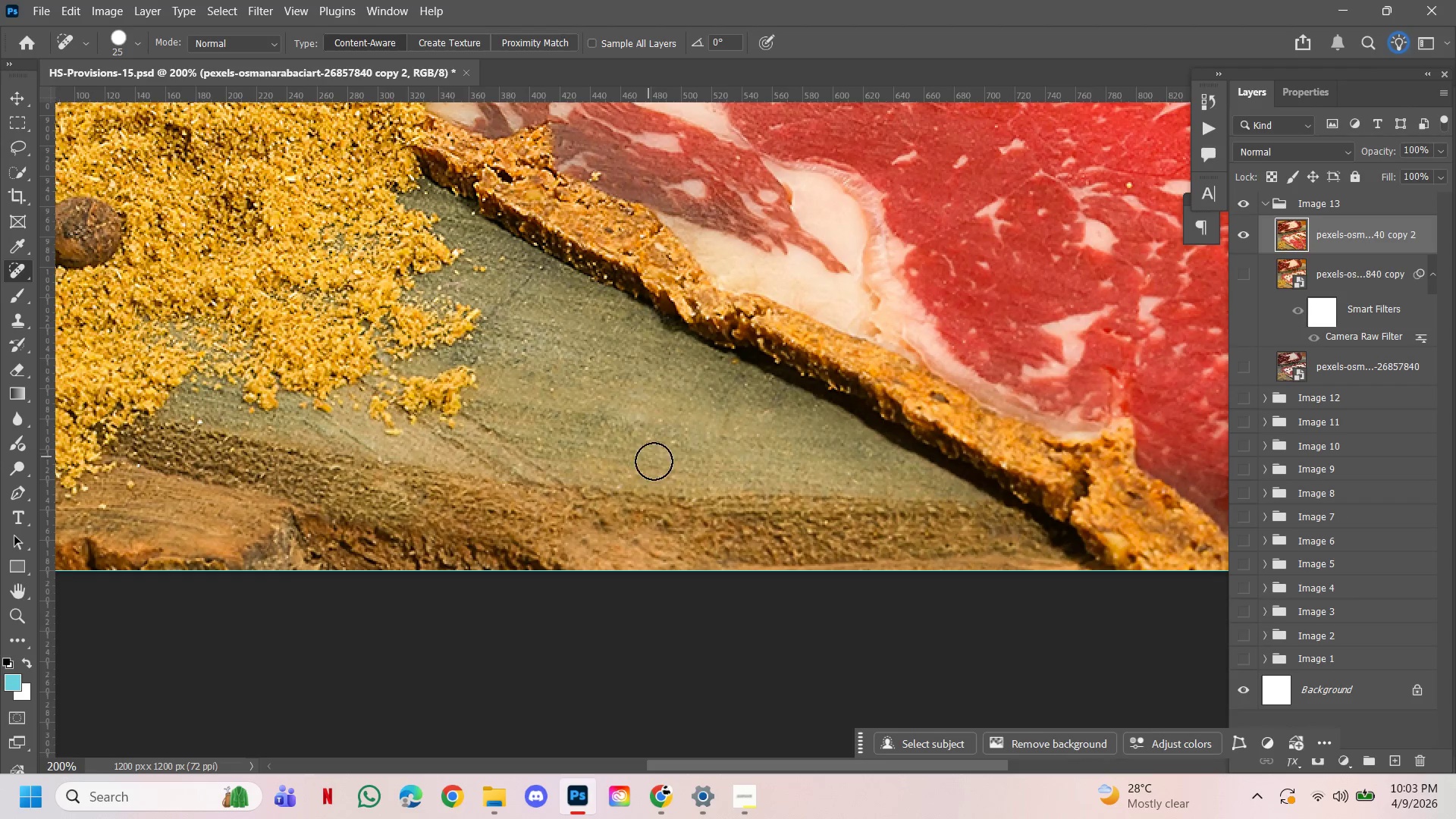 
hold_key(key=ControlLeft, duration=0.78)
 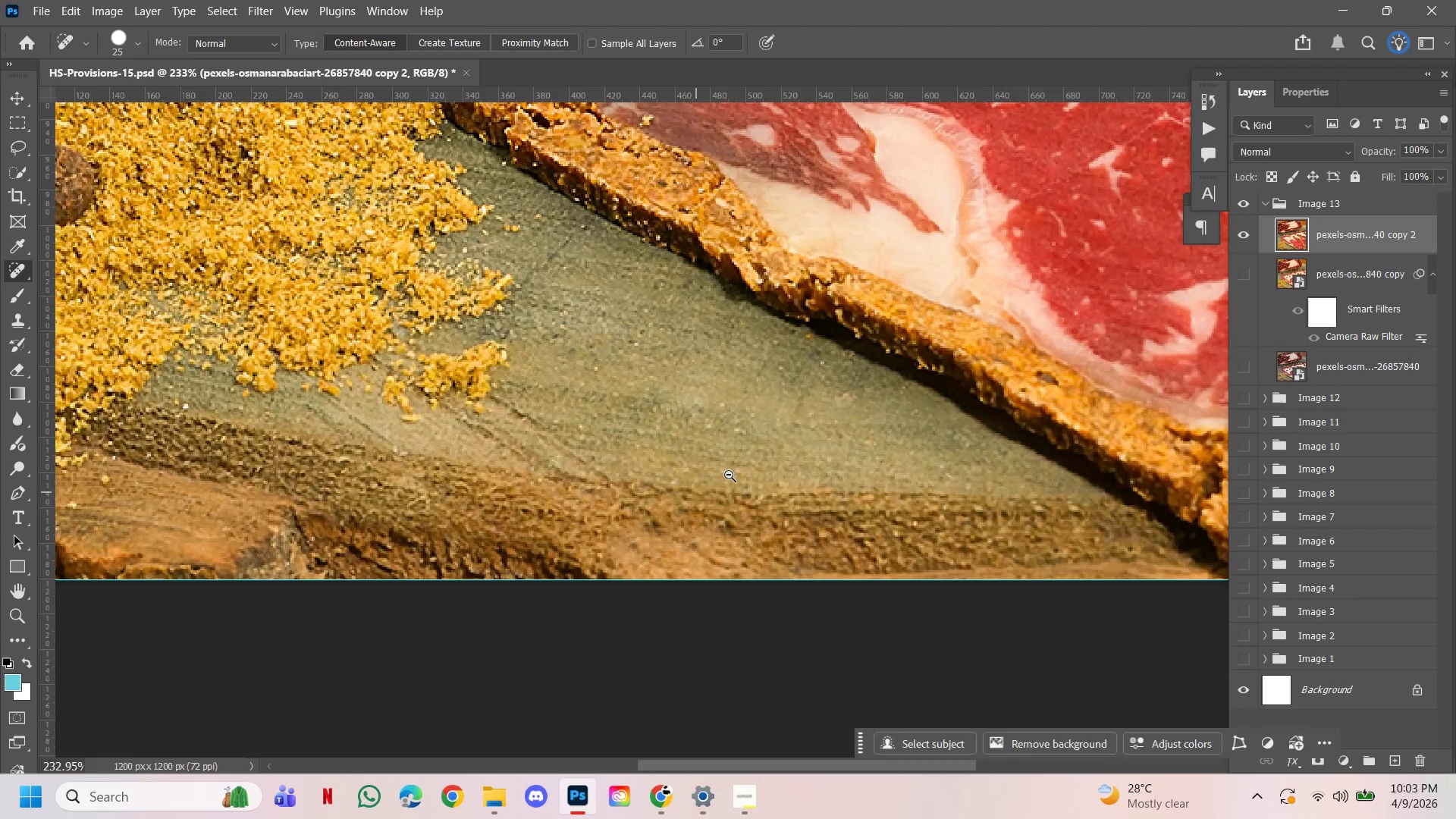 
hold_key(key=Space, duration=11.41)
 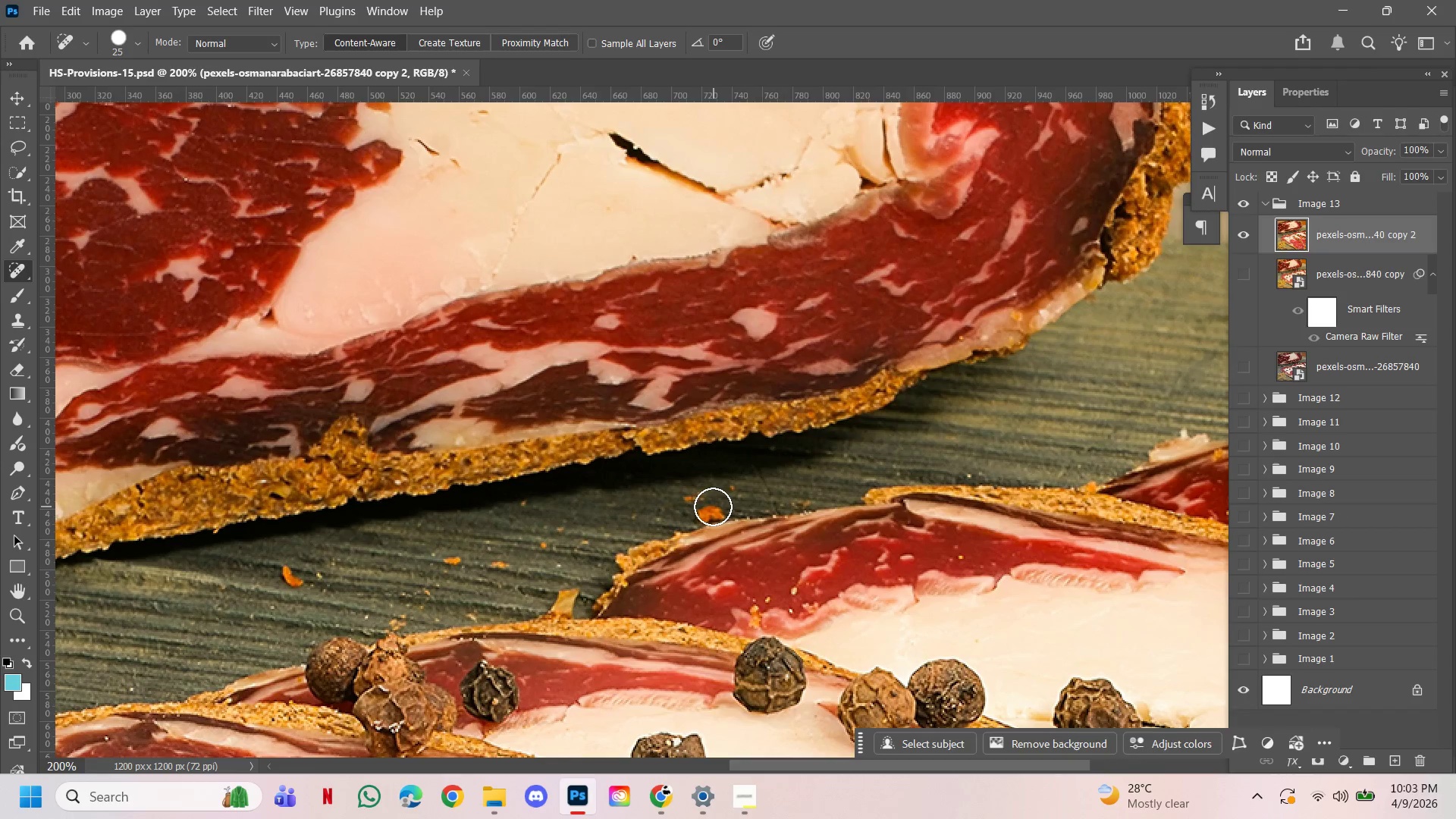 
hold_key(key=AltLeft, duration=0.75)
left_click_drag(start_coordinate=[288, 517], to_coordinate=[303, 537])
 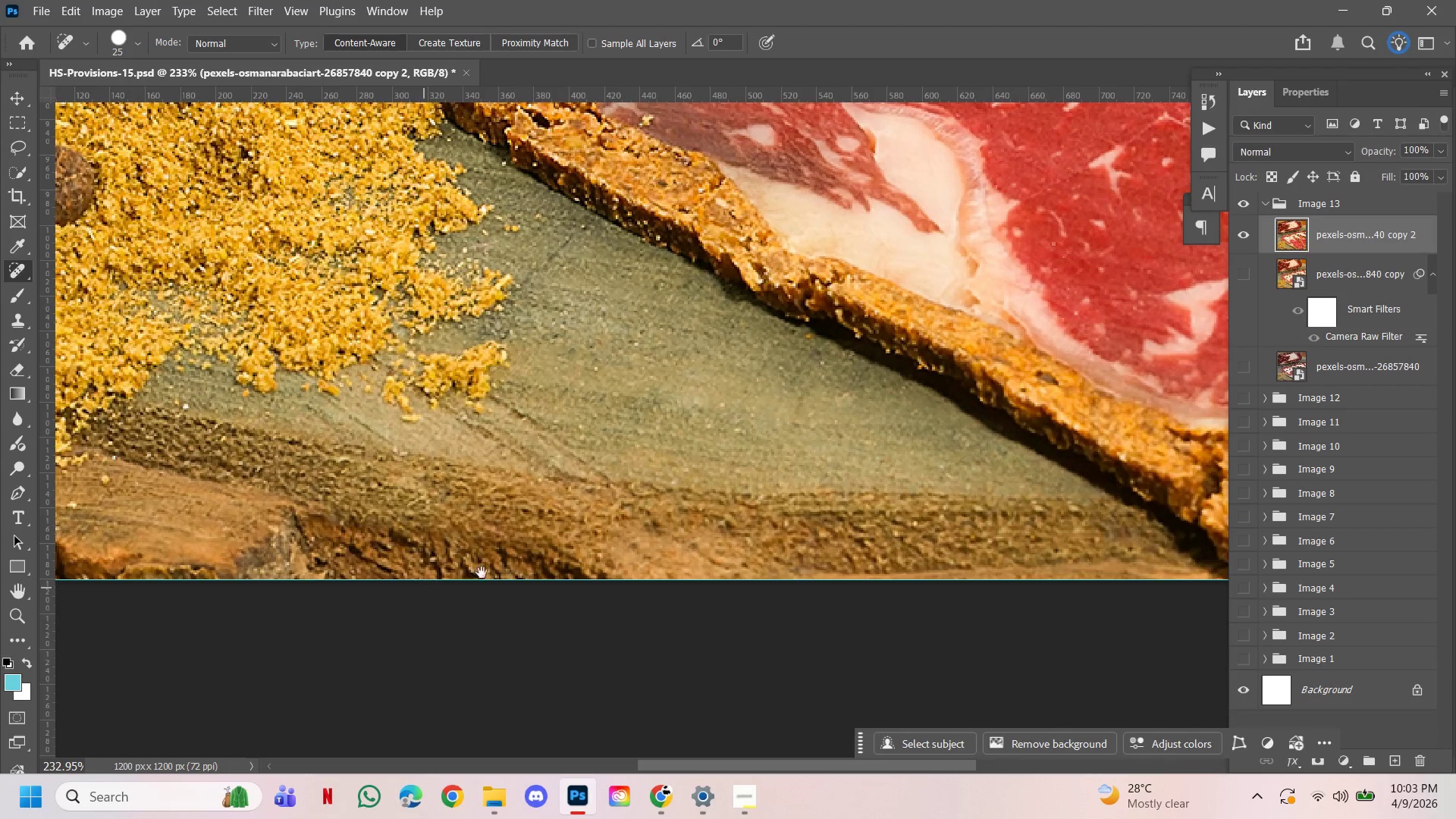 
hold_key(key=ControlLeft, duration=0.69)
hold_key(key=AltLeft, duration=0.7)
double_click([729, 475])
 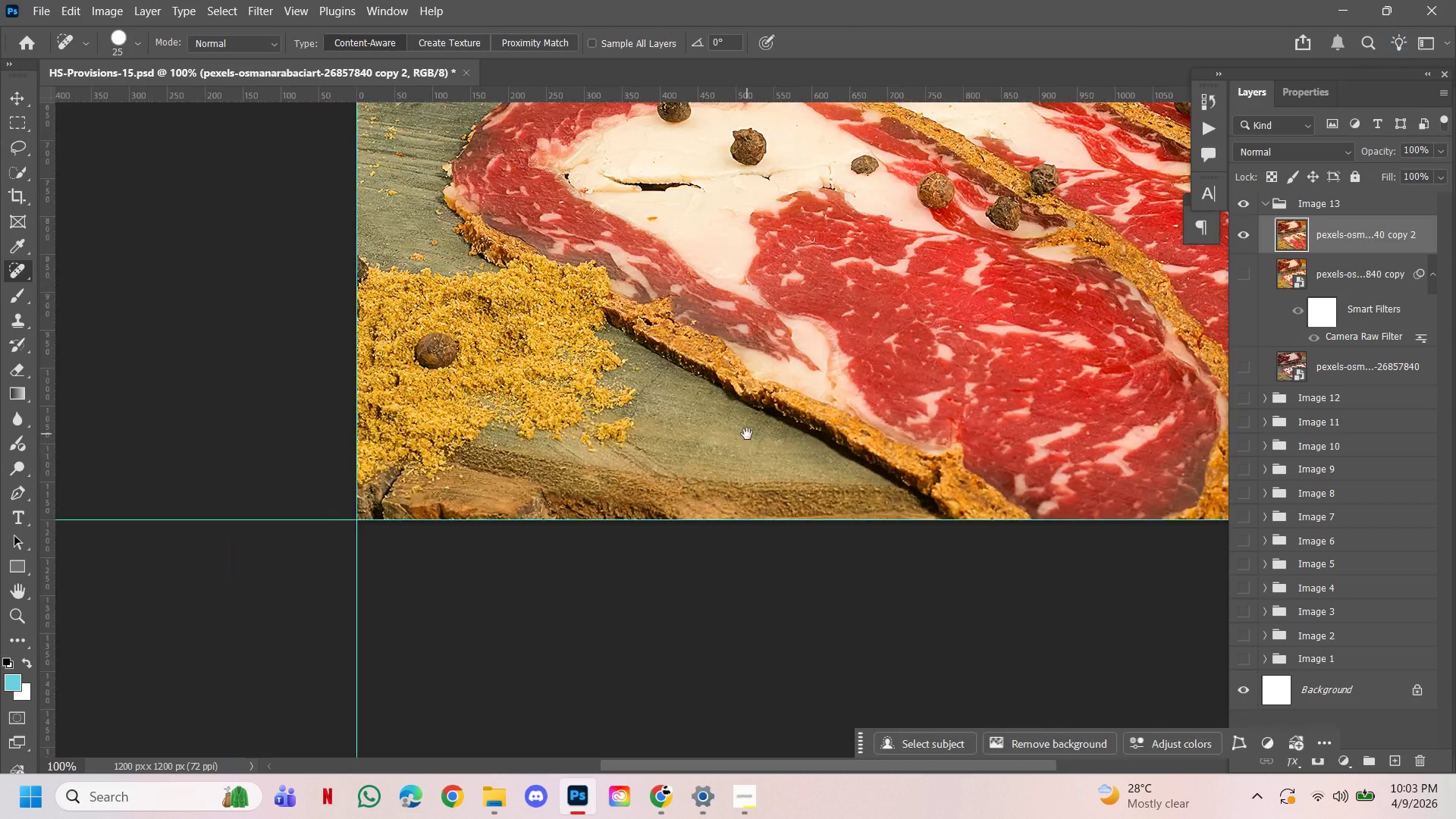 
left_click_drag(start_coordinate=[747, 434], to_coordinate=[767, 522])
 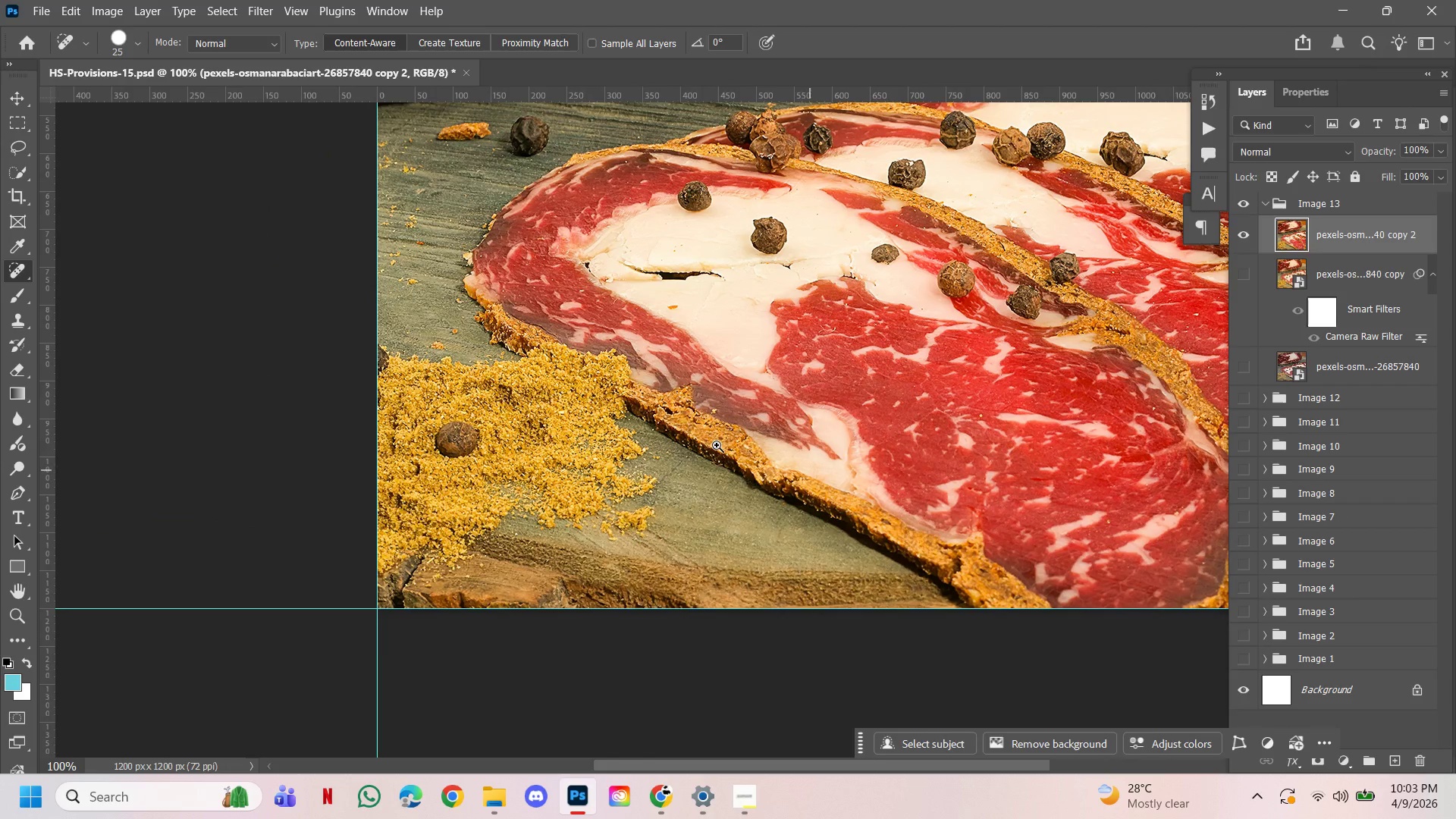 
hold_key(key=ControlLeft, duration=1.75)
double_click([666, 422])
 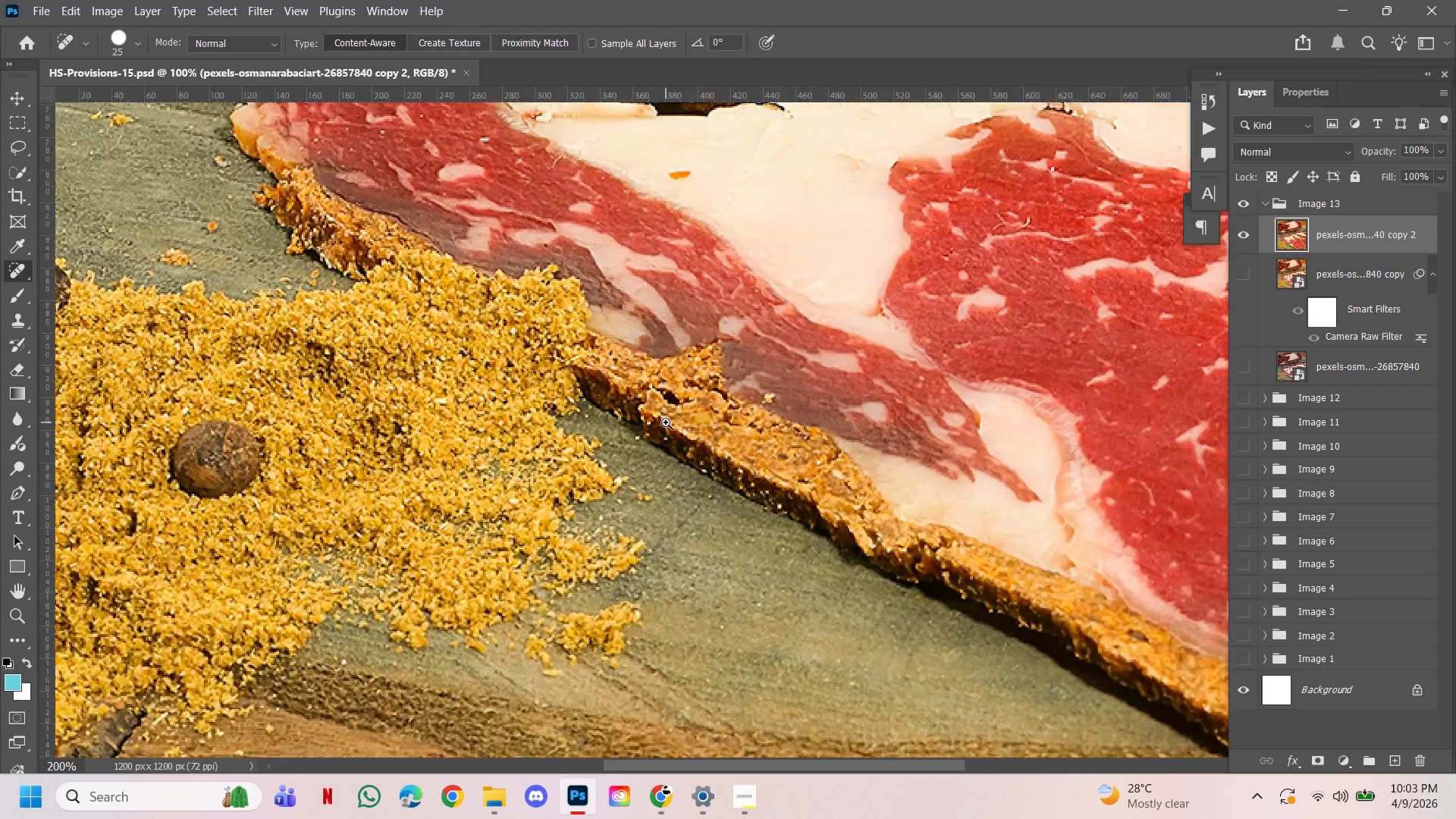 
hold_key(key=AltLeft, duration=0.91)
triple_click([666, 422])
 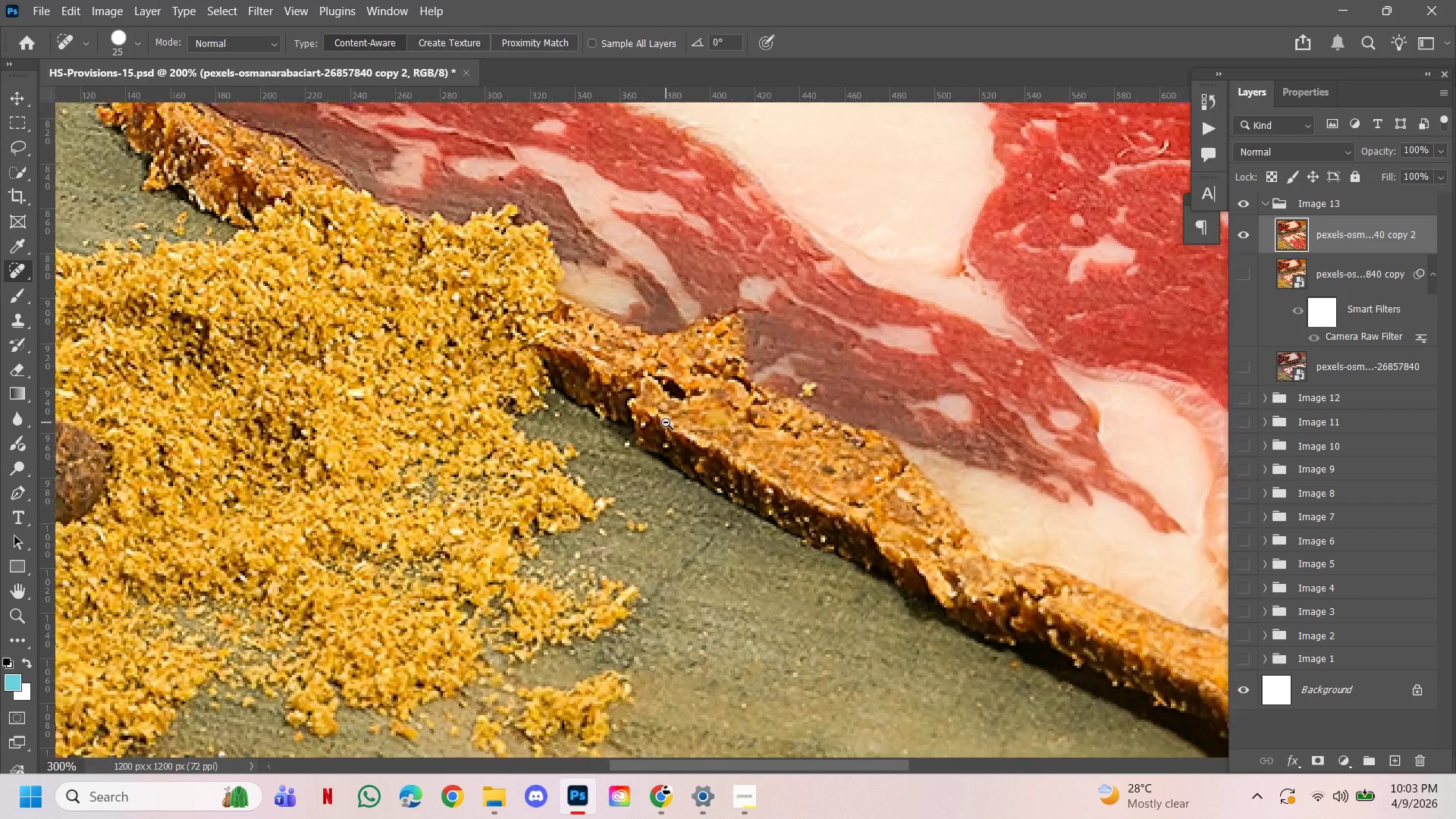 
triple_click([666, 422])
 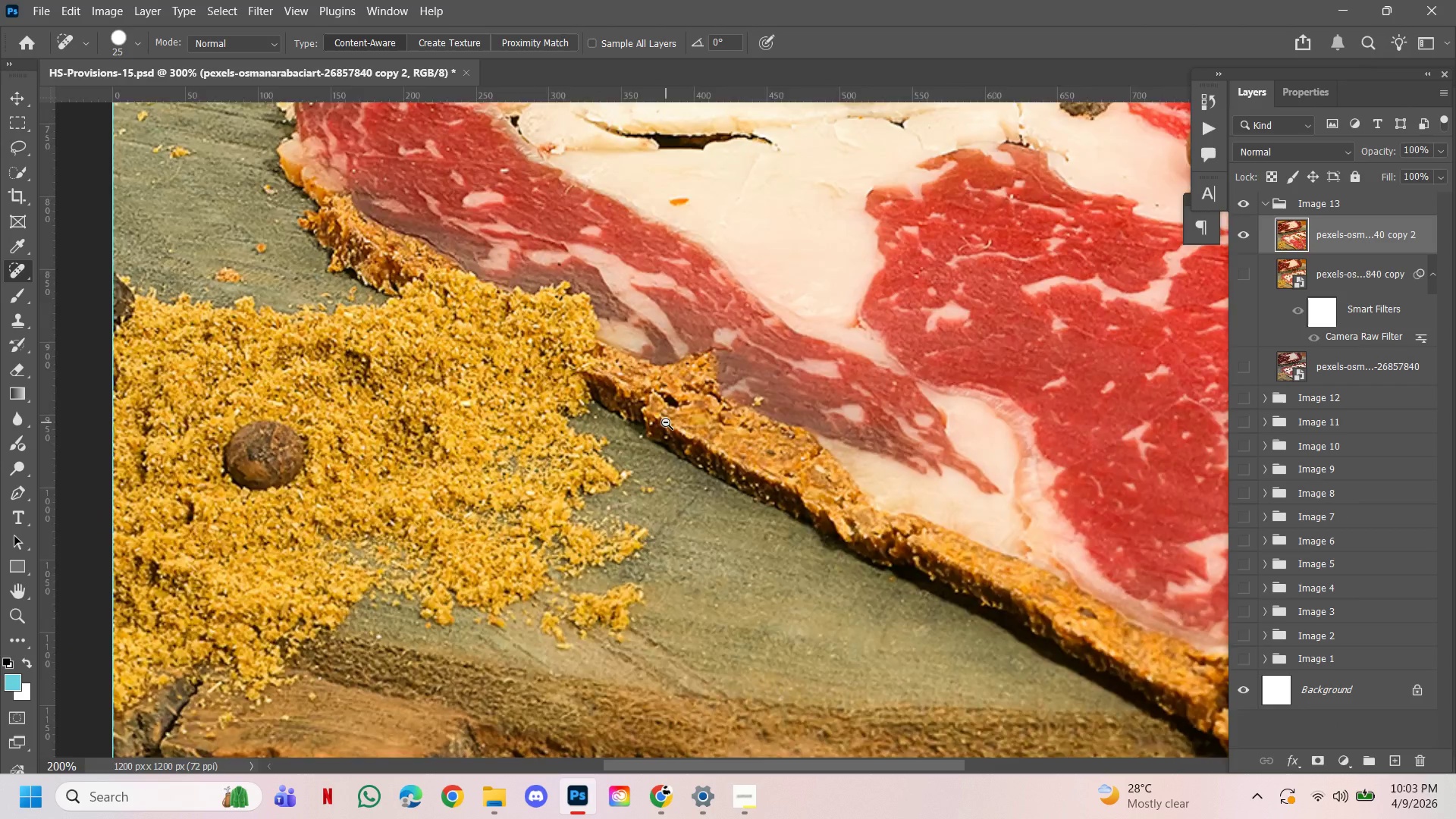 
triple_click([666, 422])
 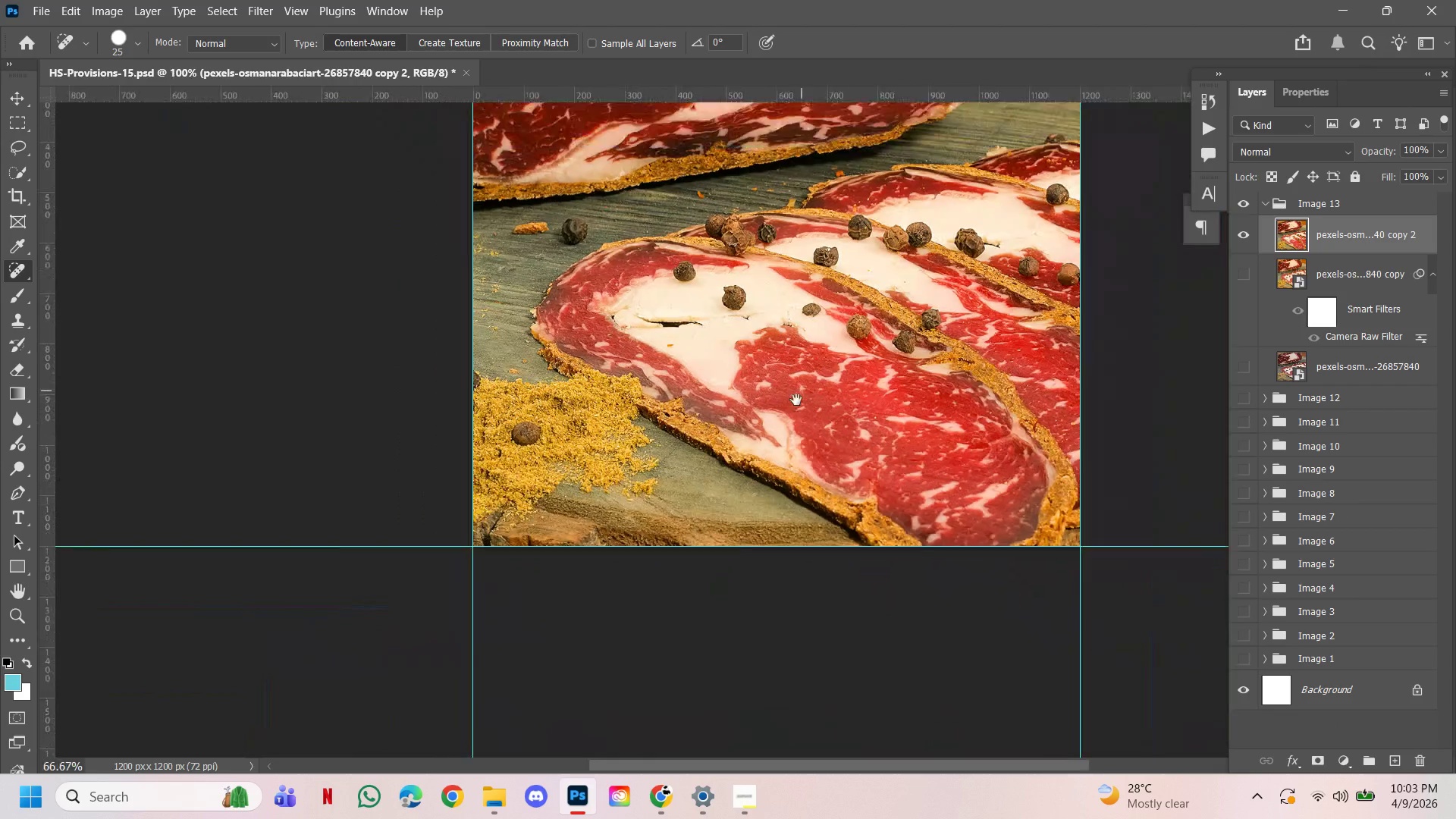 
left_click_drag(start_coordinate=[801, 391], to_coordinate=[664, 508])
 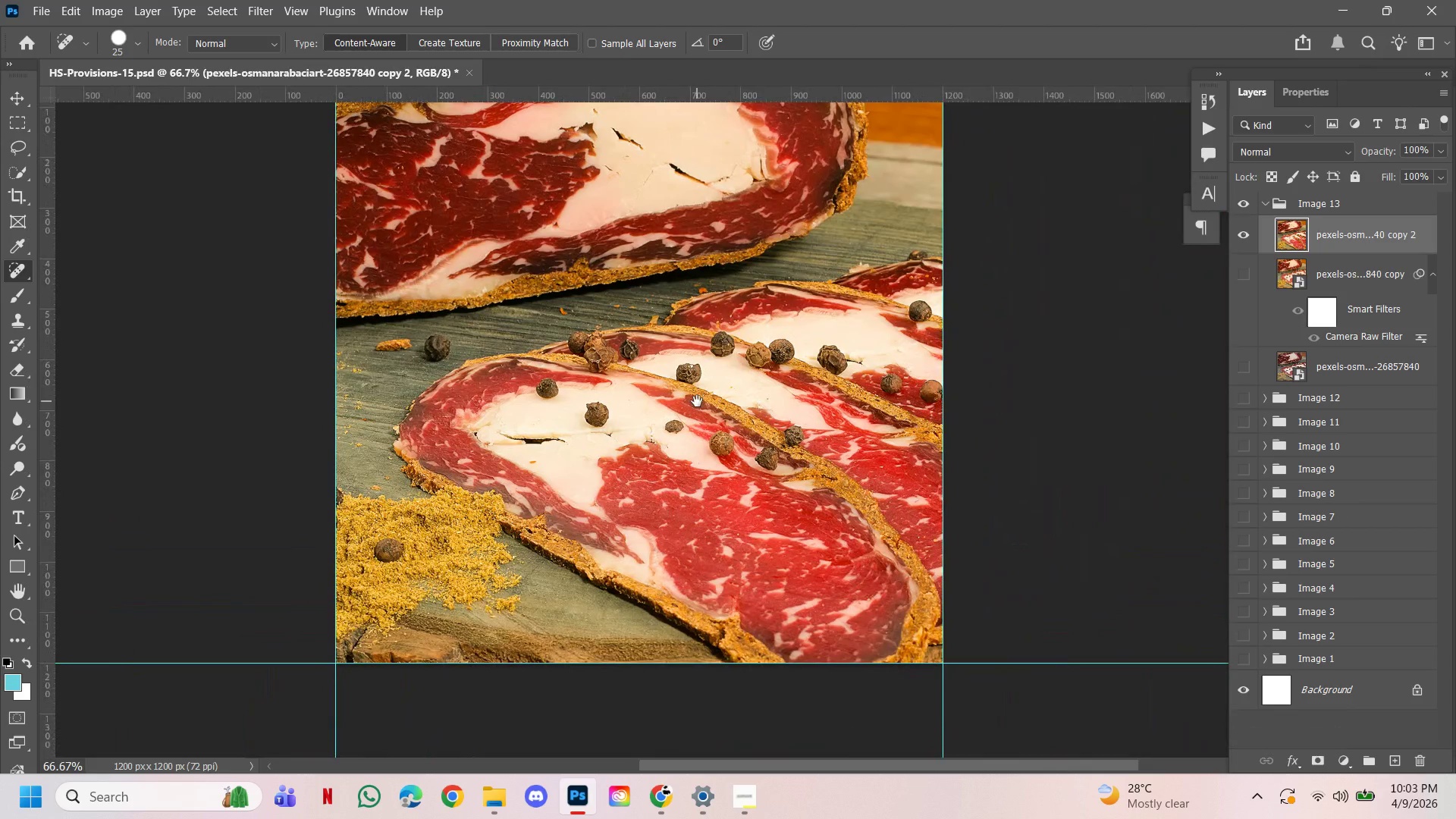 
left_click_drag(start_coordinate=[697, 401], to_coordinate=[720, 537])
 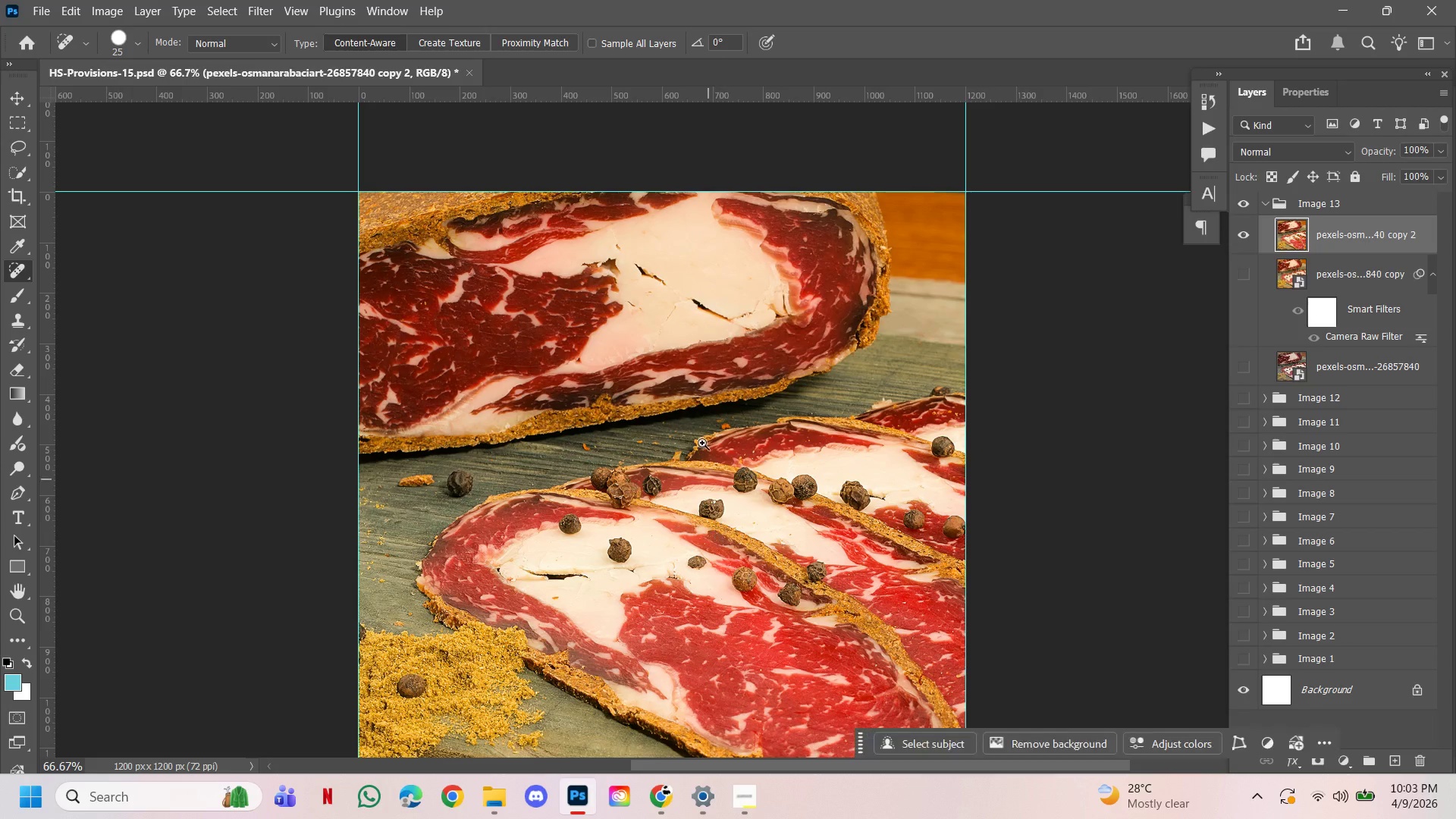 
hold_key(key=ControlLeft, duration=0.61)
left_click([705, 340])
 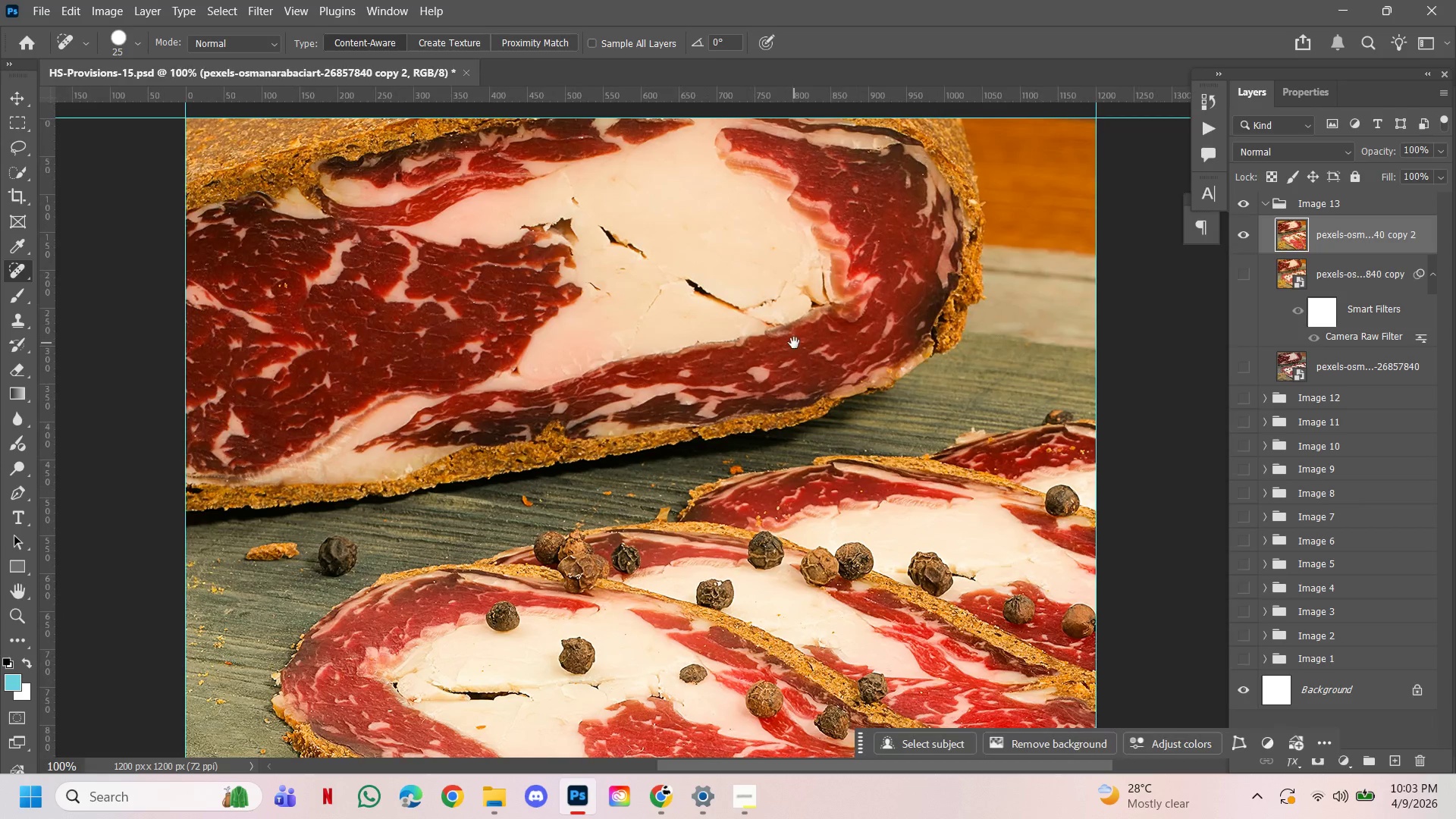 
left_click_drag(start_coordinate=[794, 343], to_coordinate=[807, 411])
 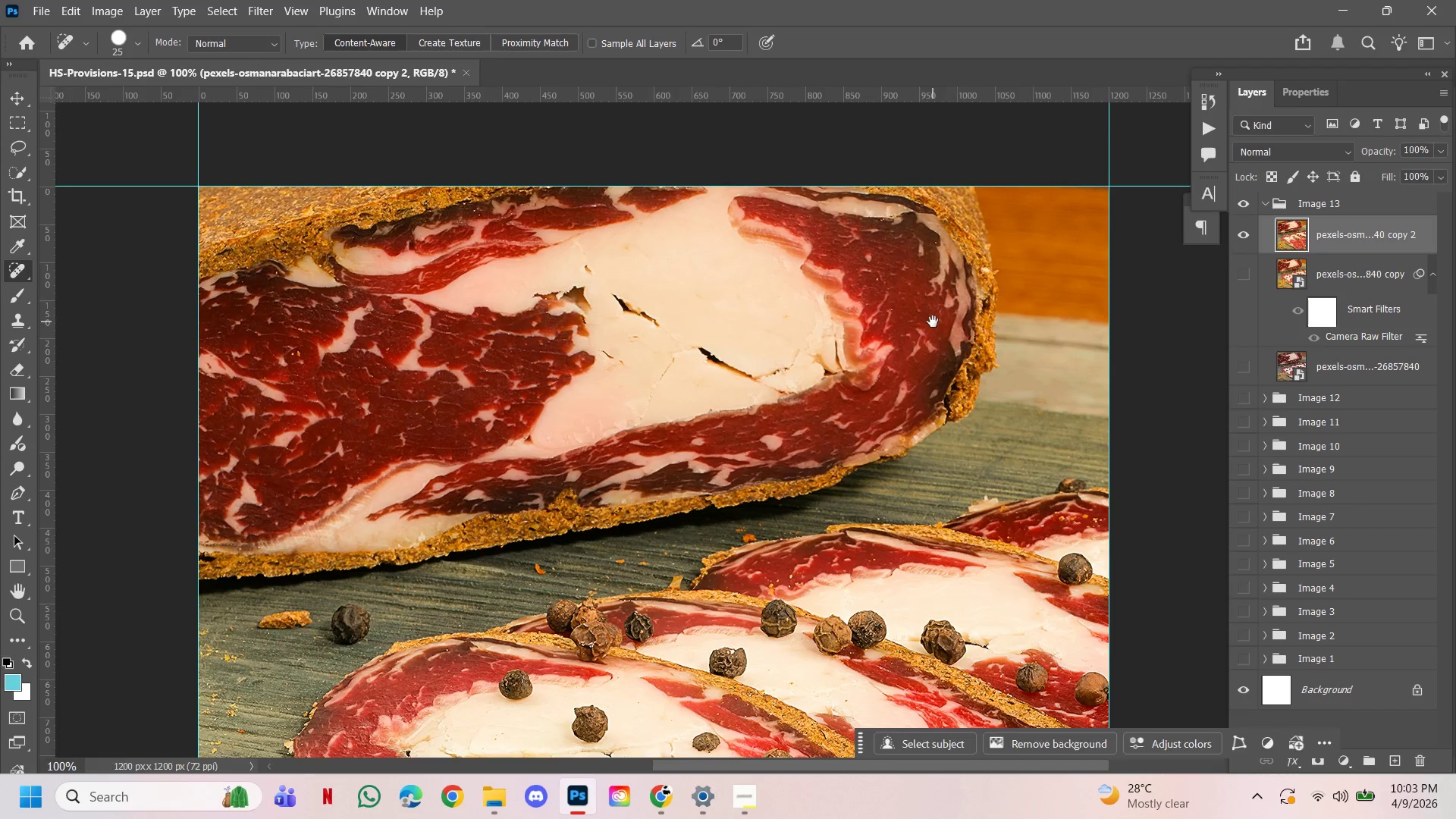 
left_click_drag(start_coordinate=[933, 322], to_coordinate=[924, 393])
 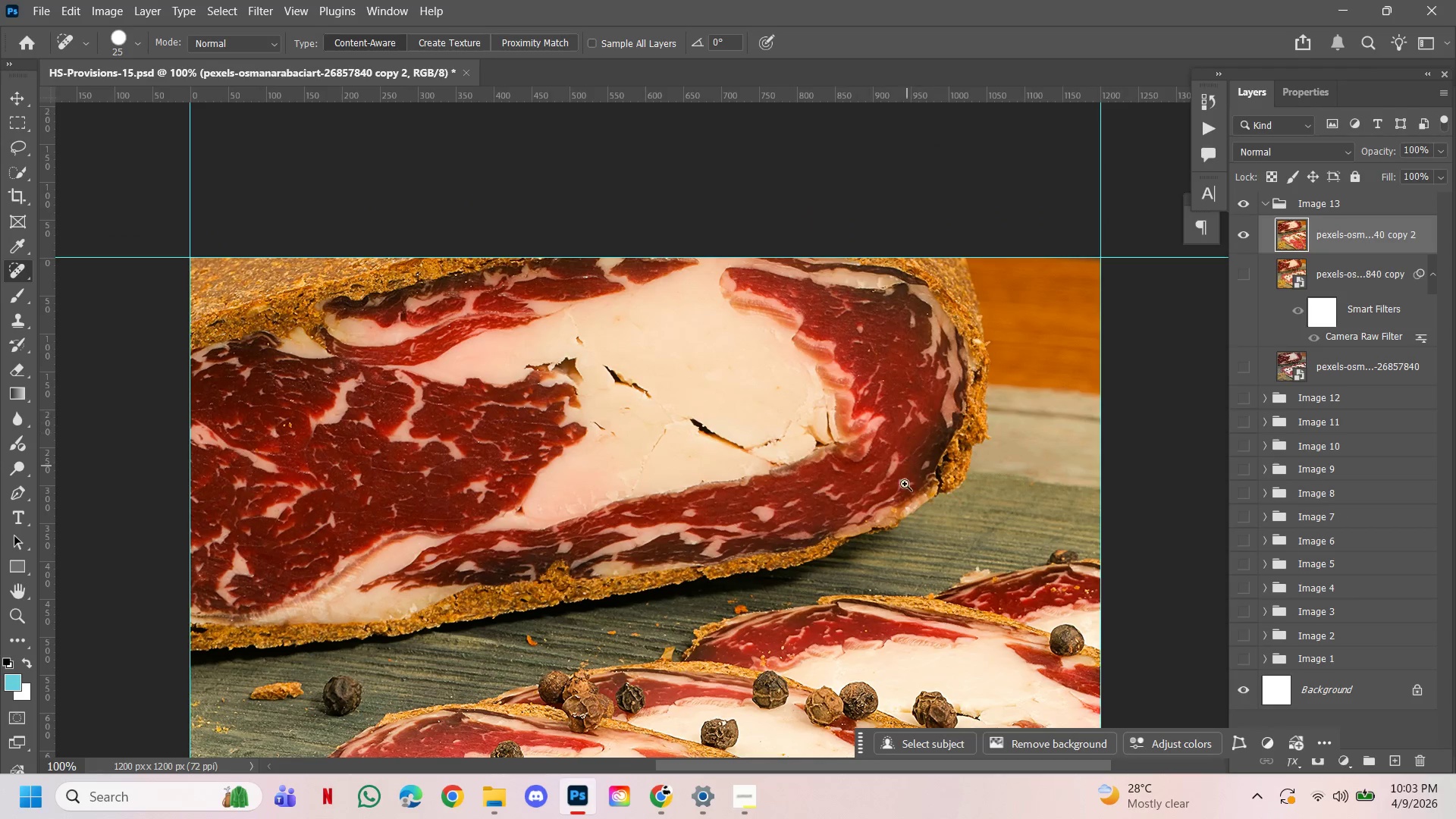 
hold_key(key=ControlLeft, duration=1.33)
left_click([757, 612])
 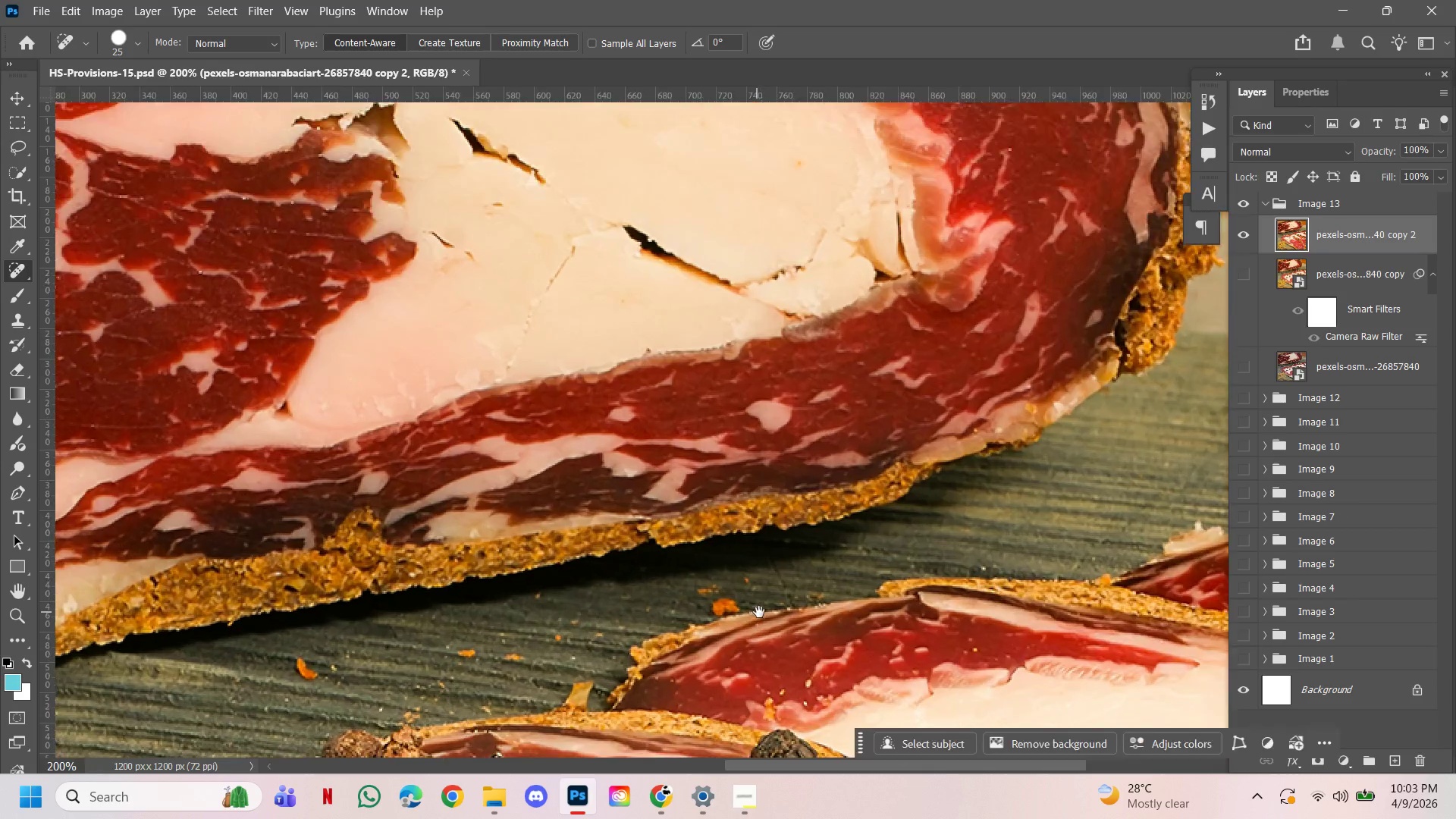 
left_click_drag(start_coordinate=[786, 612], to_coordinate=[772, 519])
 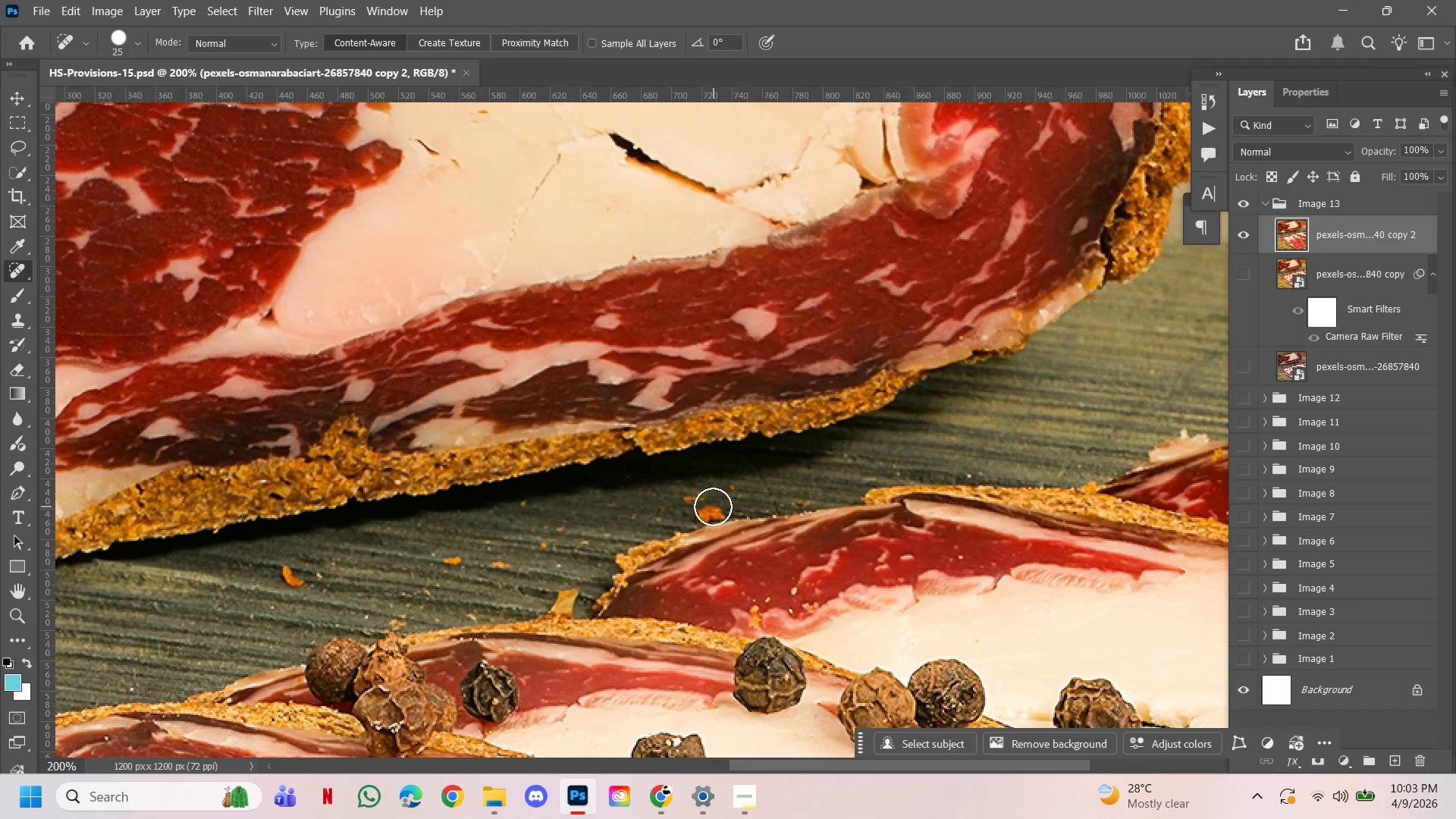 
left_click([713, 507])
 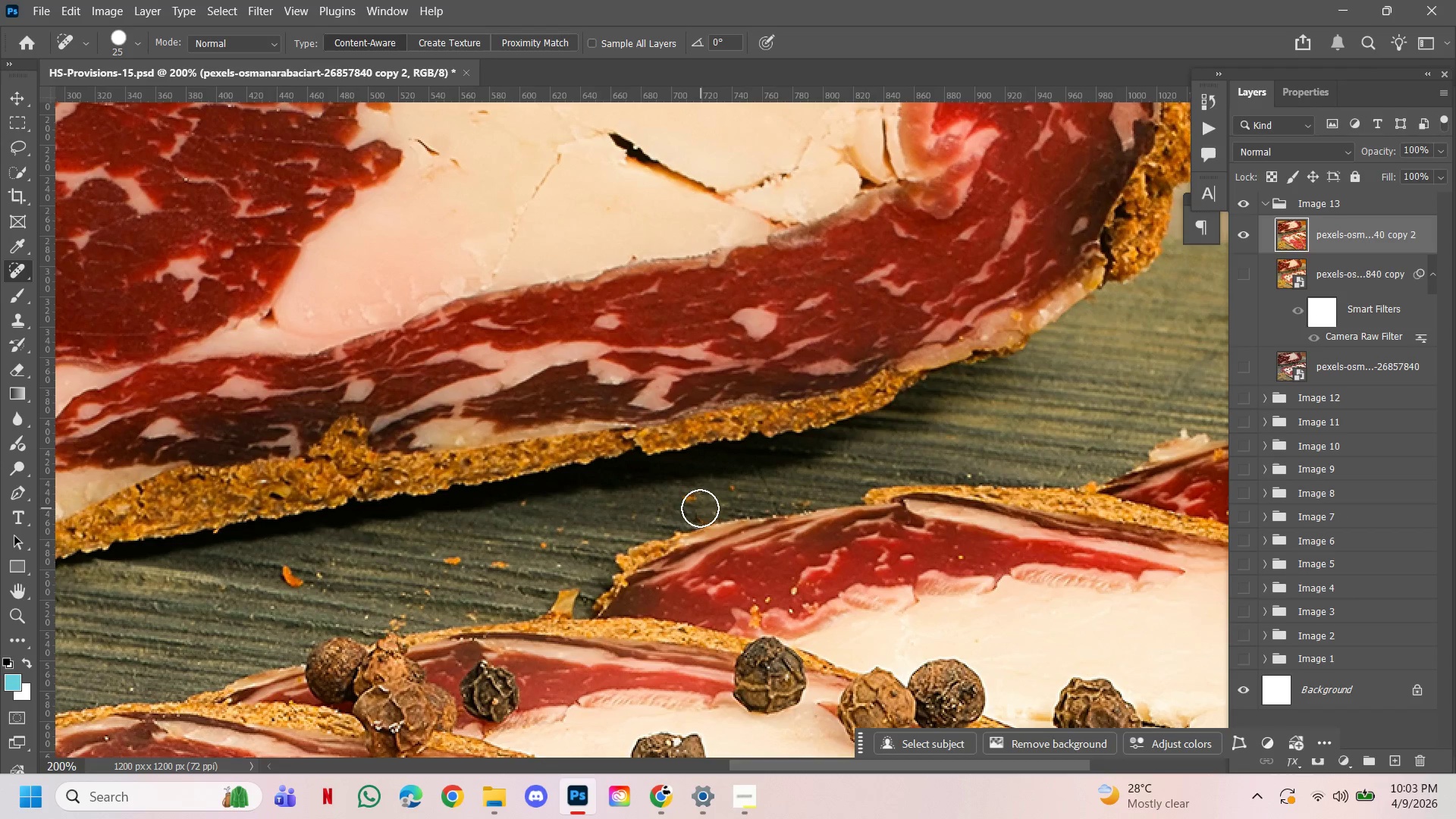 
left_click([697, 504])
 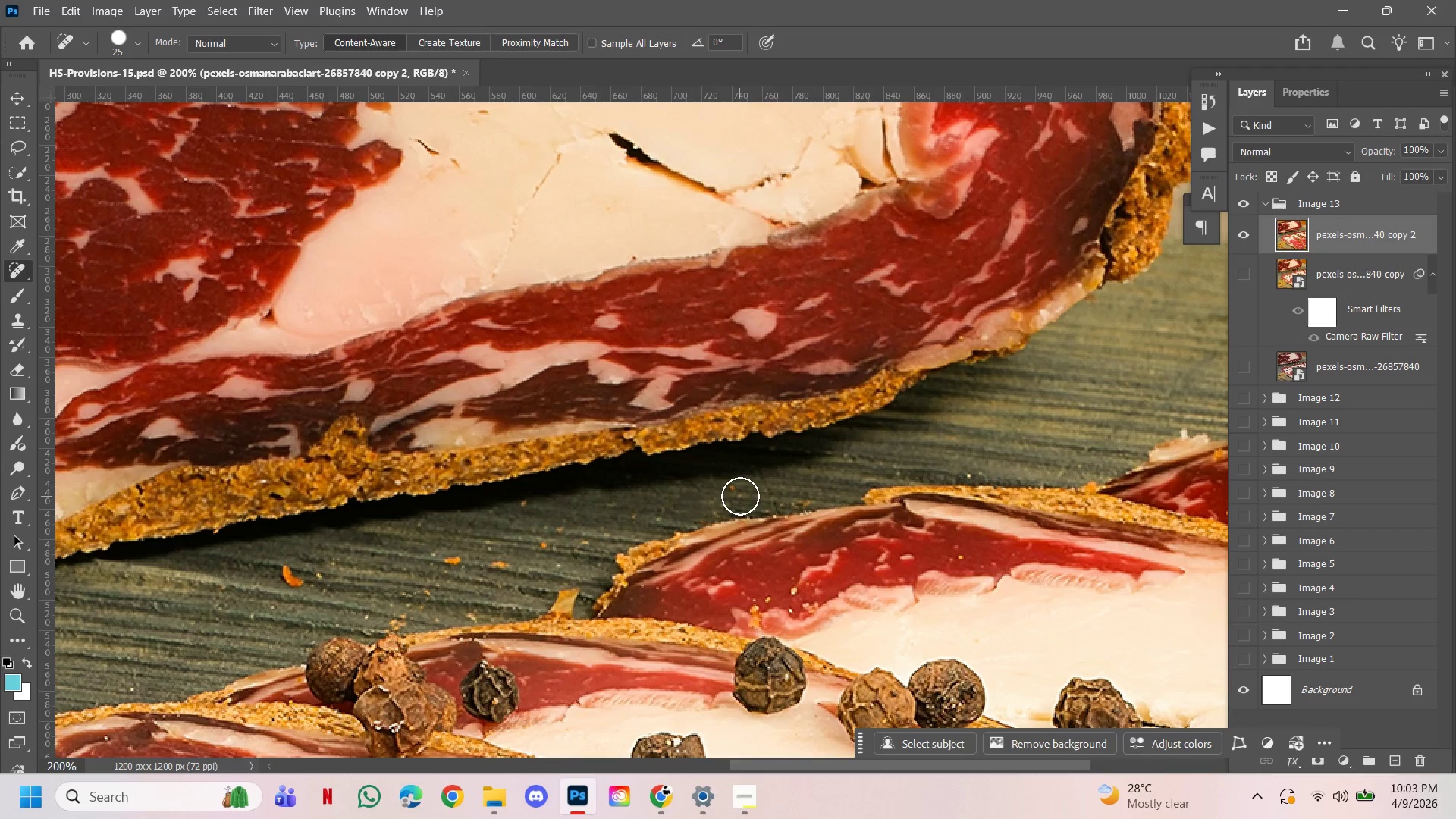 
left_click([740, 496])
 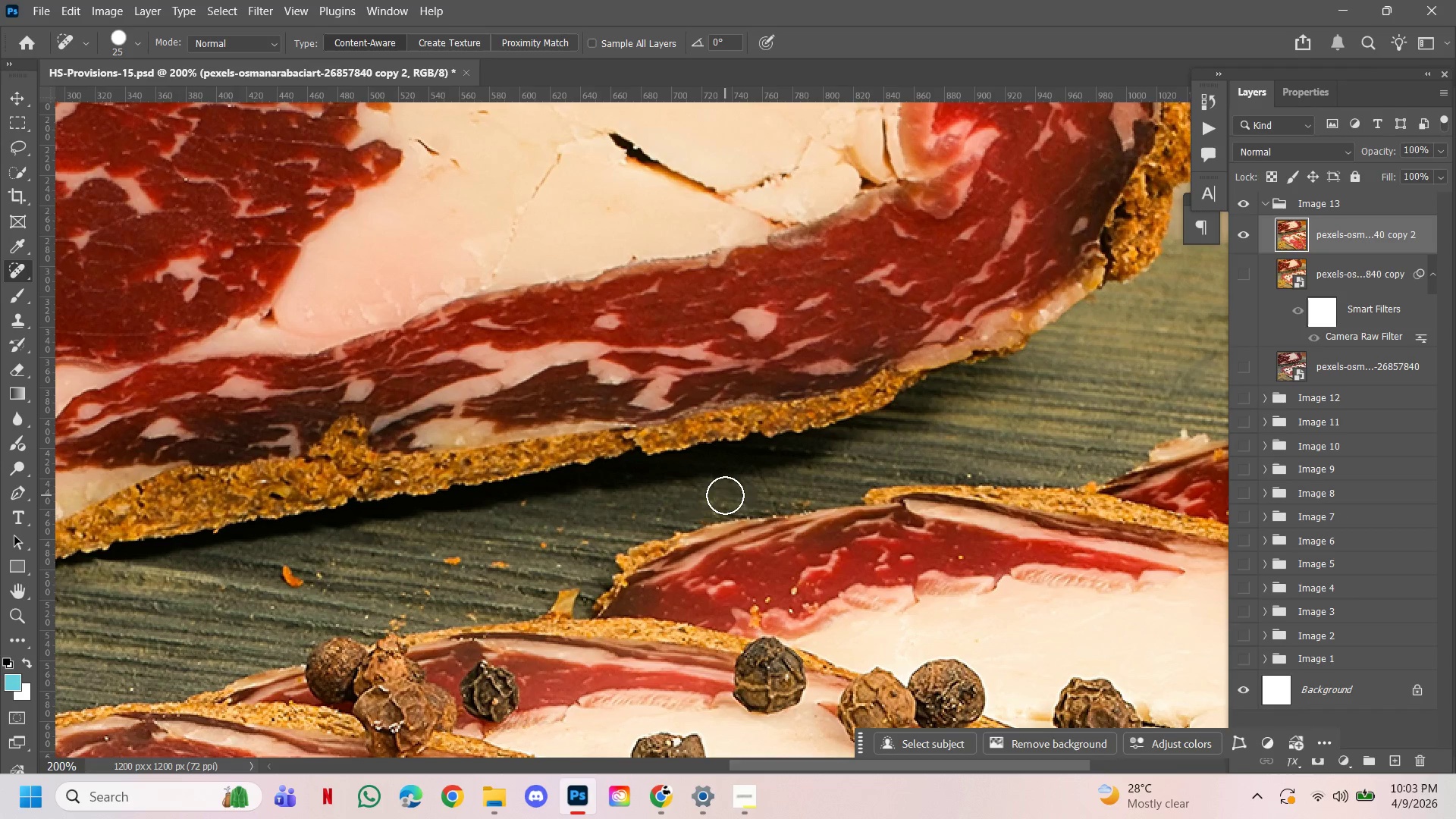 
left_click([725, 495])
 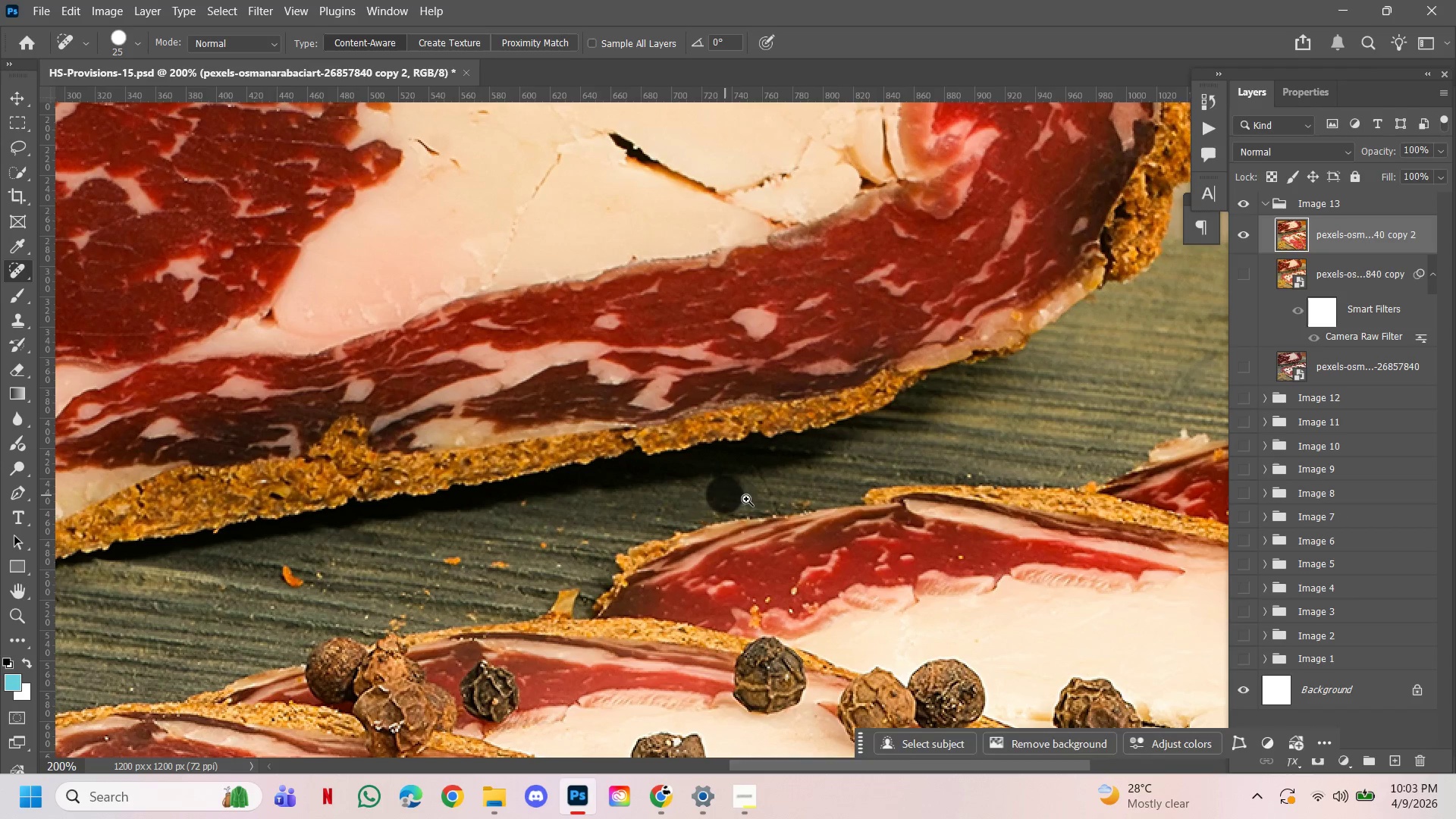 
hold_key(key=Space, duration=3.14)
 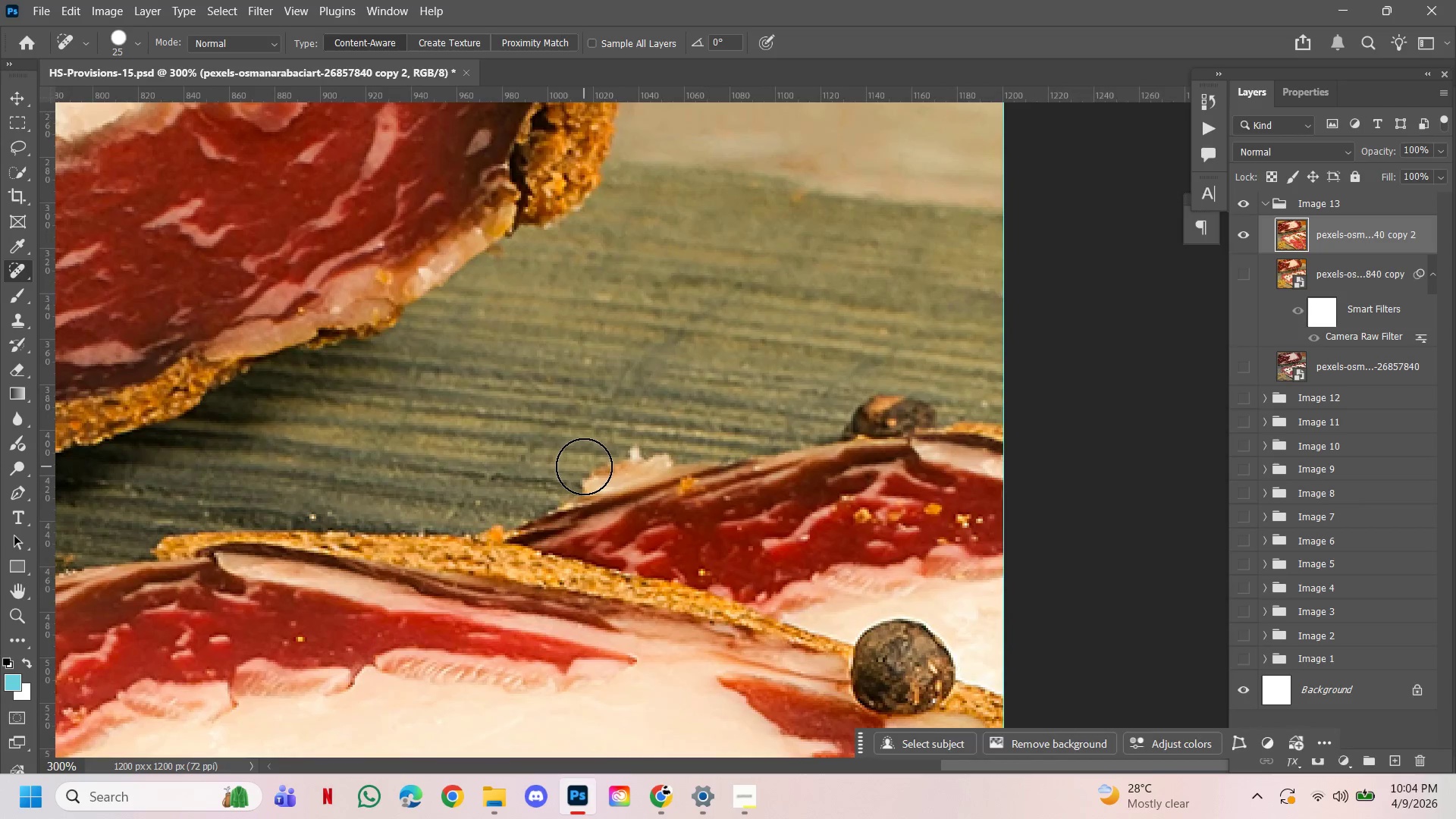 
hold_key(key=ControlLeft, duration=1.31)
hold_key(key=AltLeft, duration=0.34)
left_click([1109, 455])
 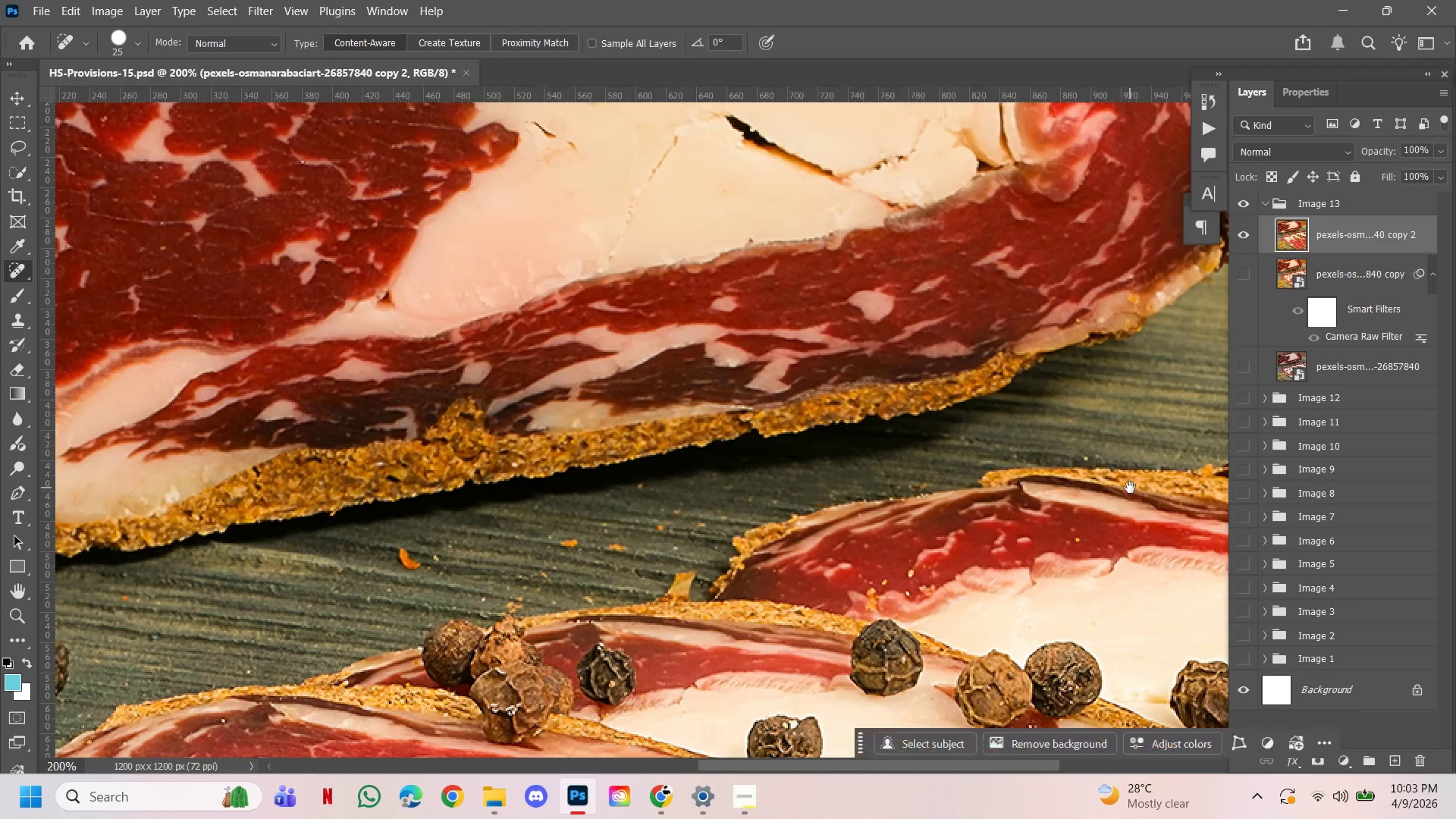 
left_click_drag(start_coordinate=[1130, 488], to_coordinate=[822, 472])
 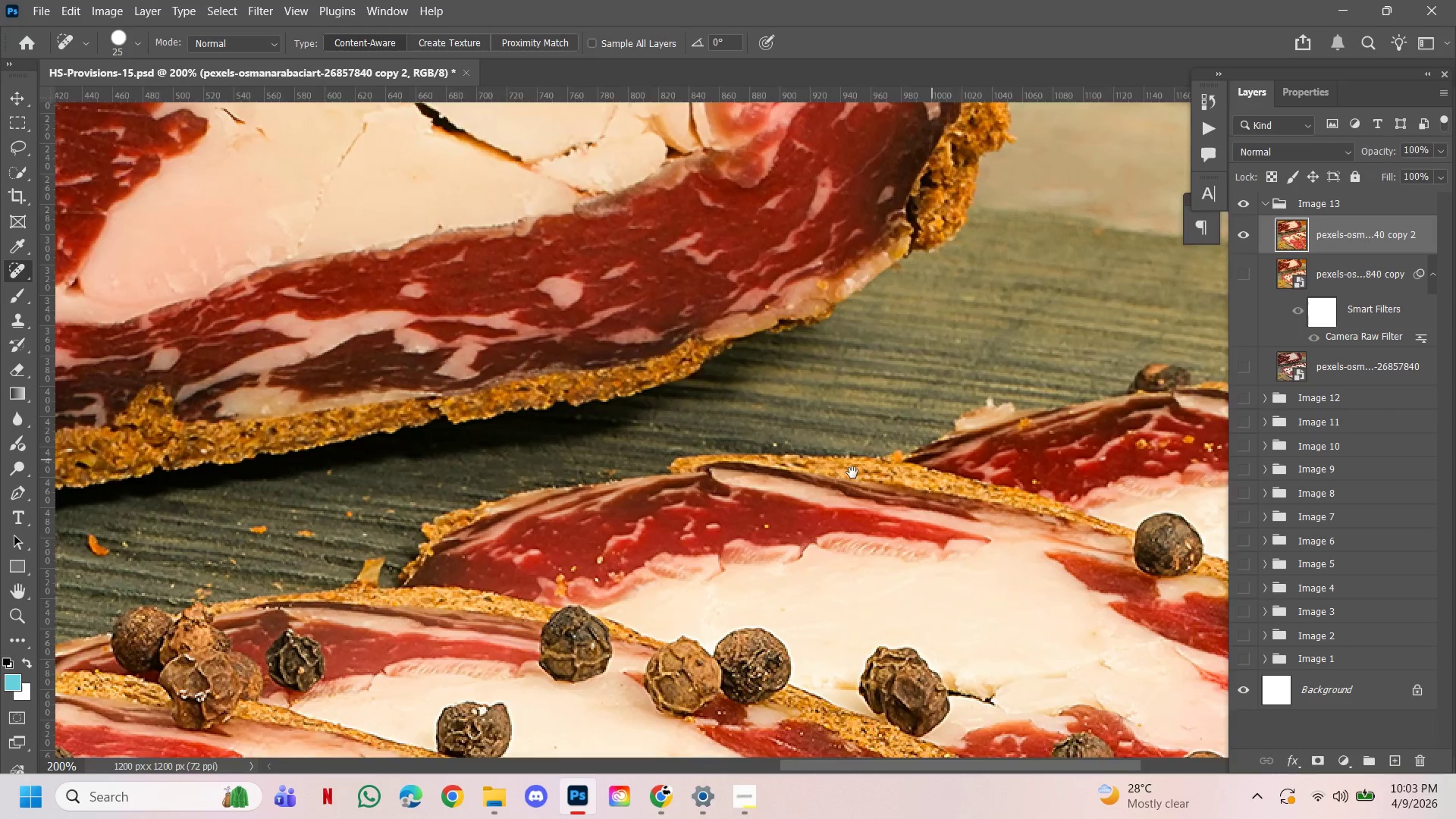 
left_click_drag(start_coordinate=[968, 447], to_coordinate=[634, 487])
 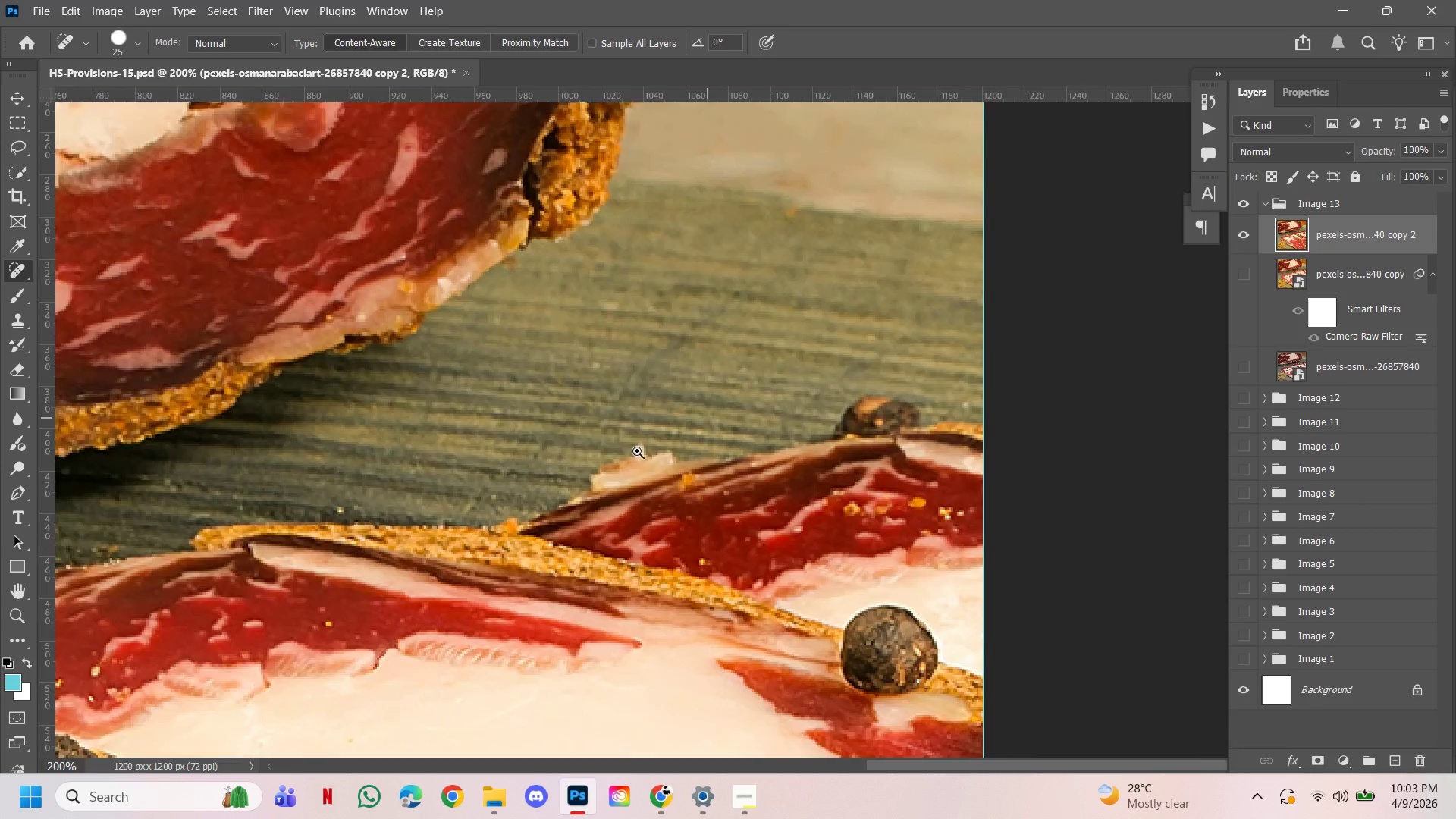 
hold_key(key=ControlLeft, duration=0.47)
left_click([708, 416])
 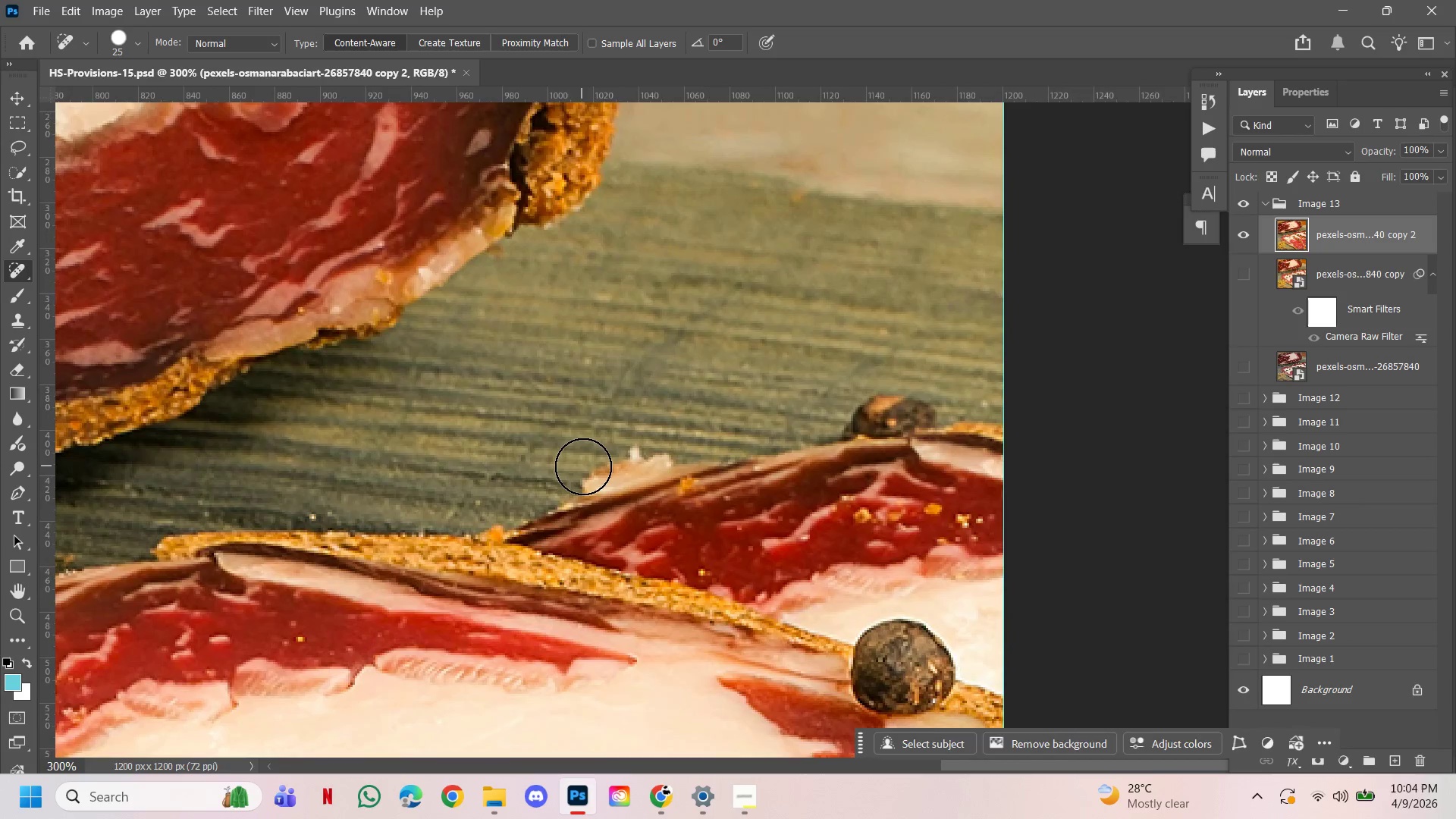 
left_click([584, 466])
 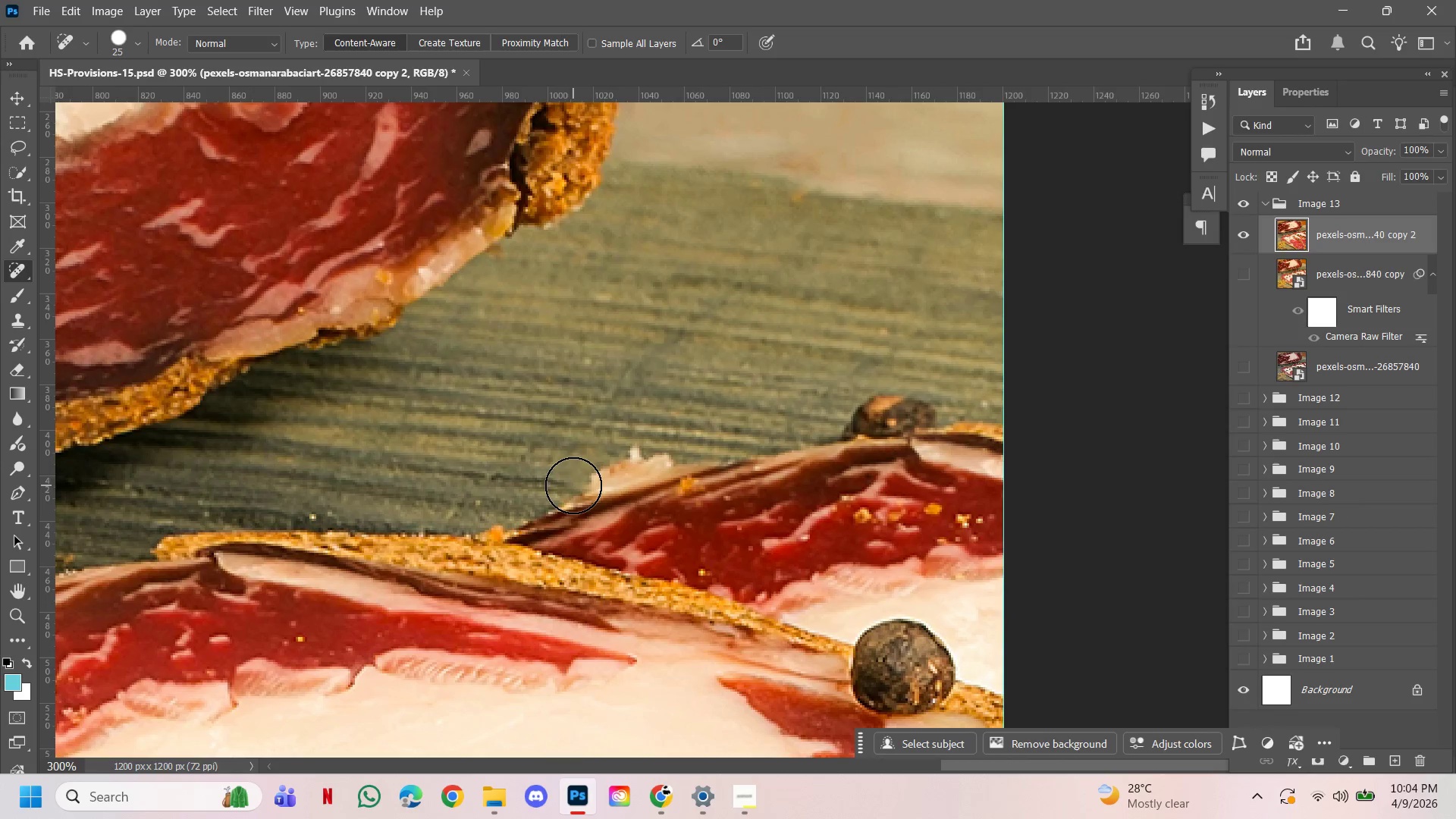 
key(Control+Z)
 